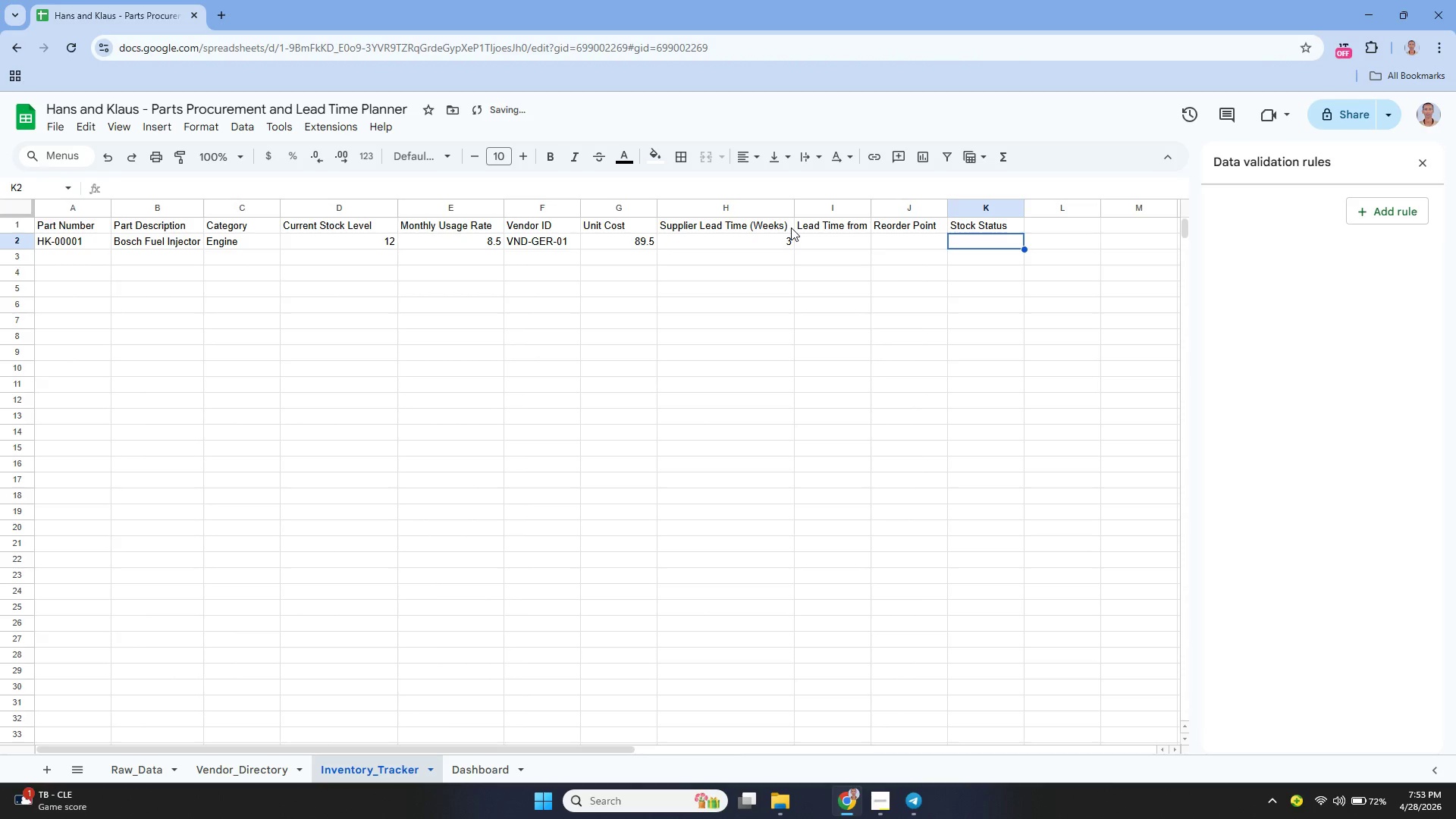 
 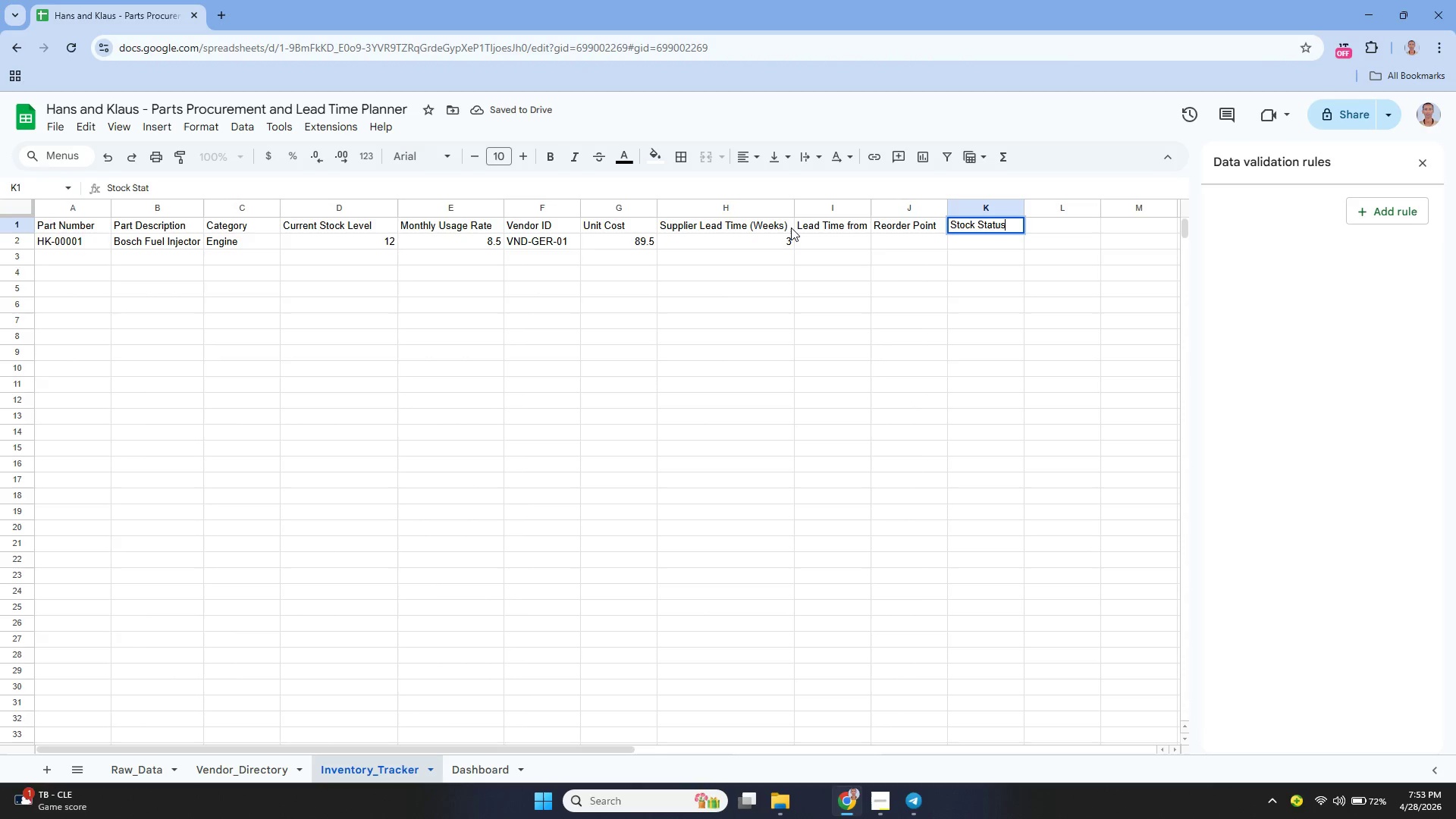 
key(Enter)
 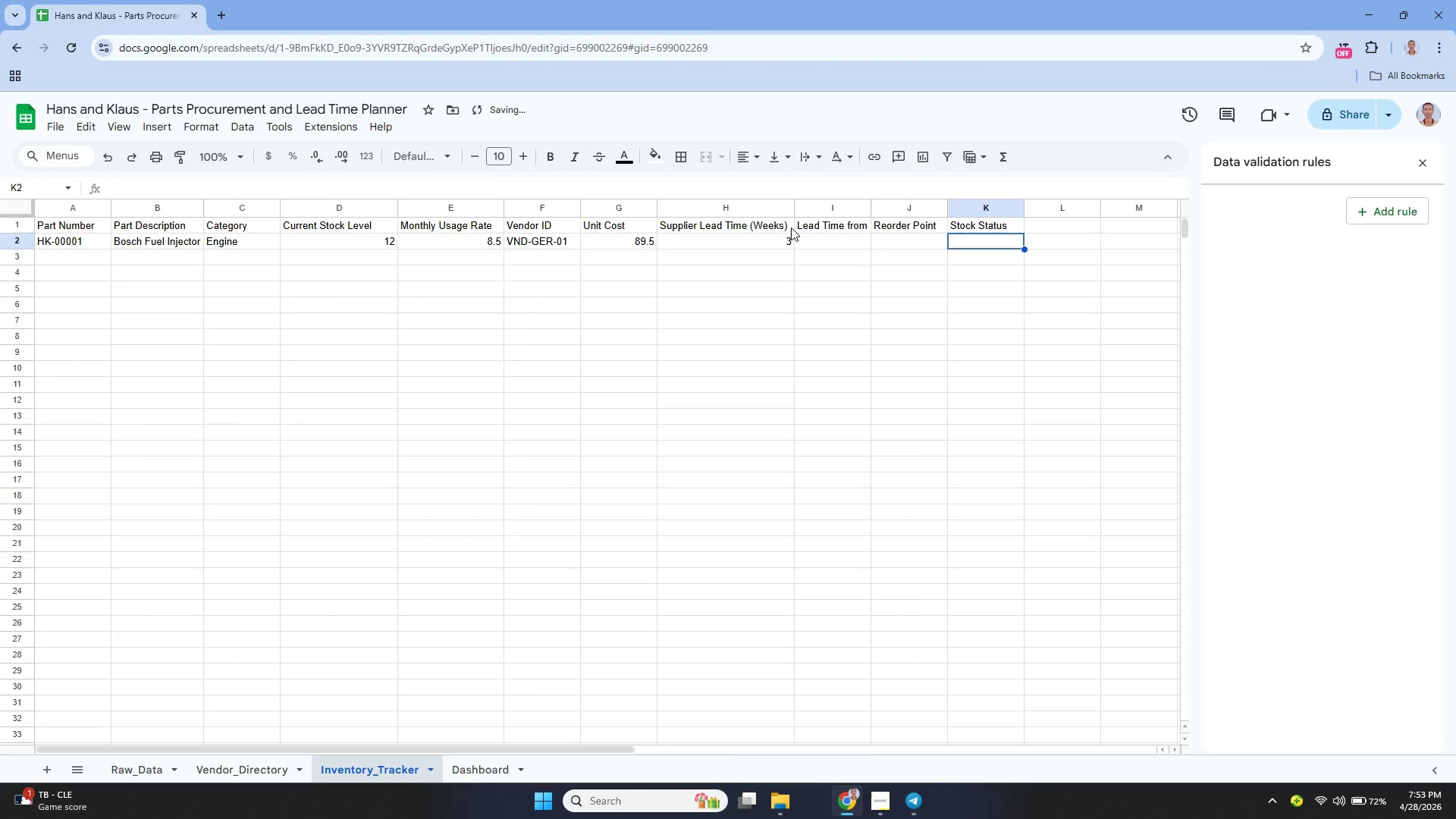 
key(ArrowUp)
 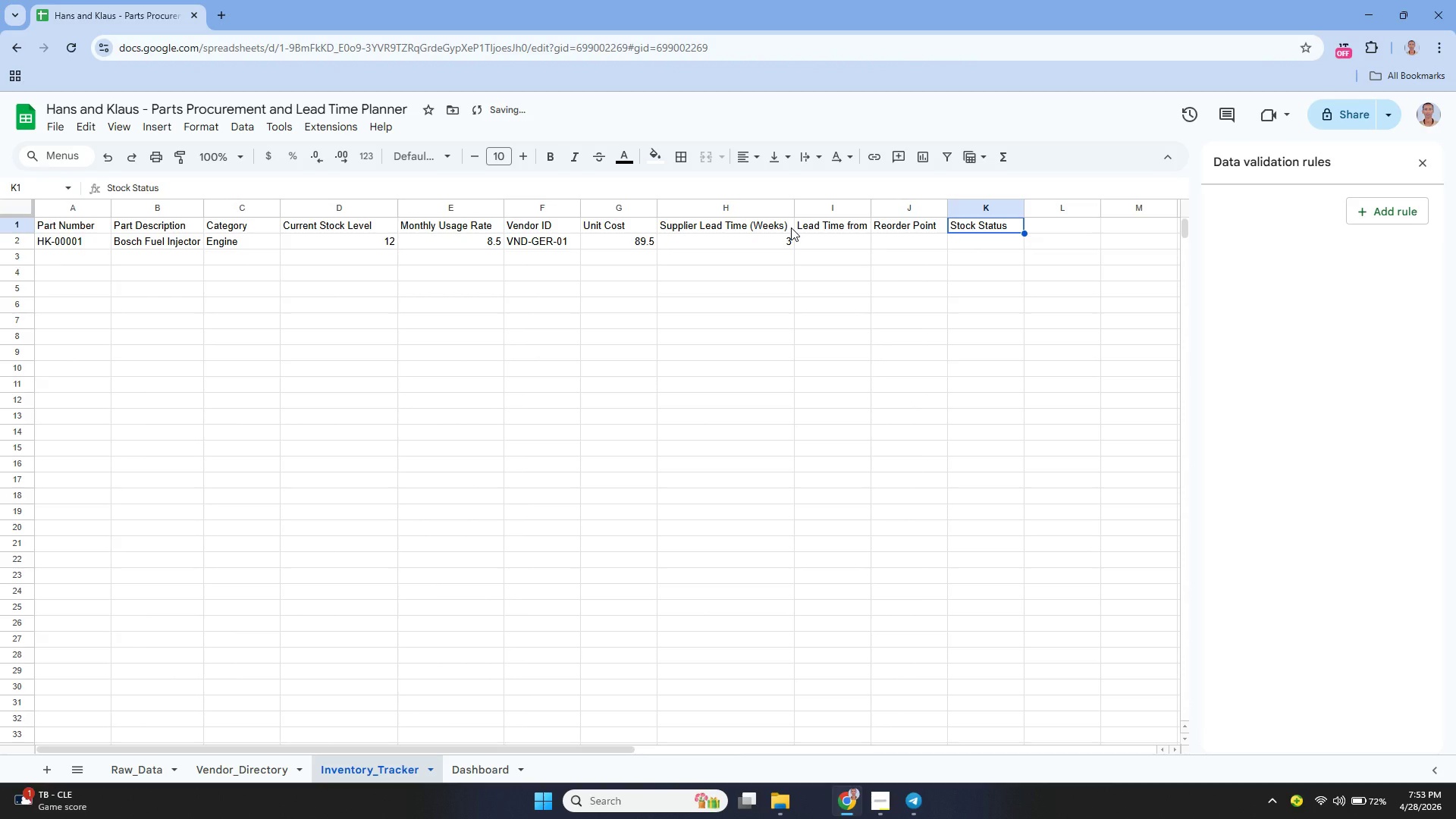 
key(ArrowRight)
 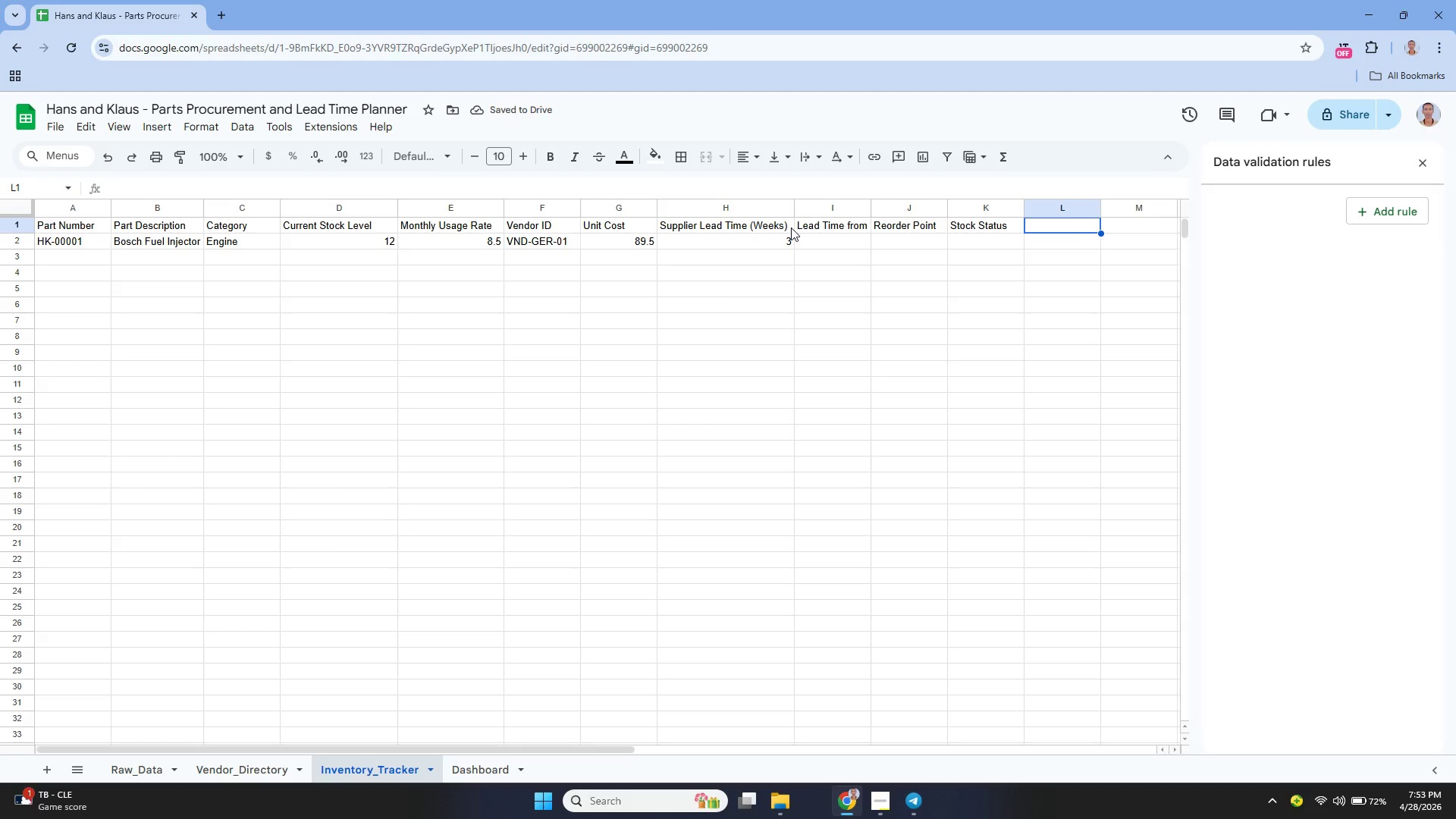 
key(Enter)
 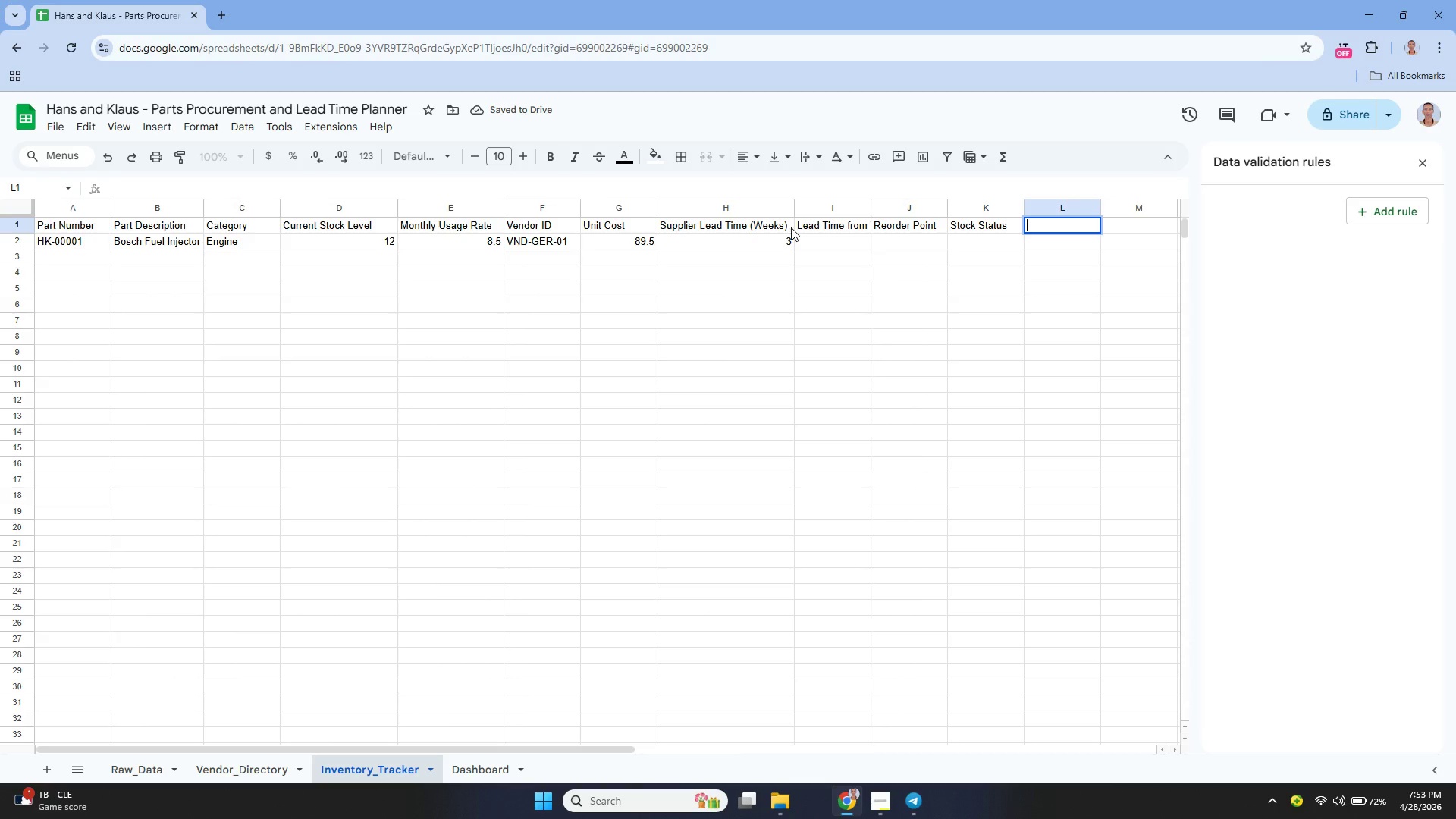 
type(Notes )
key(Backspace)
type( / Comments)
 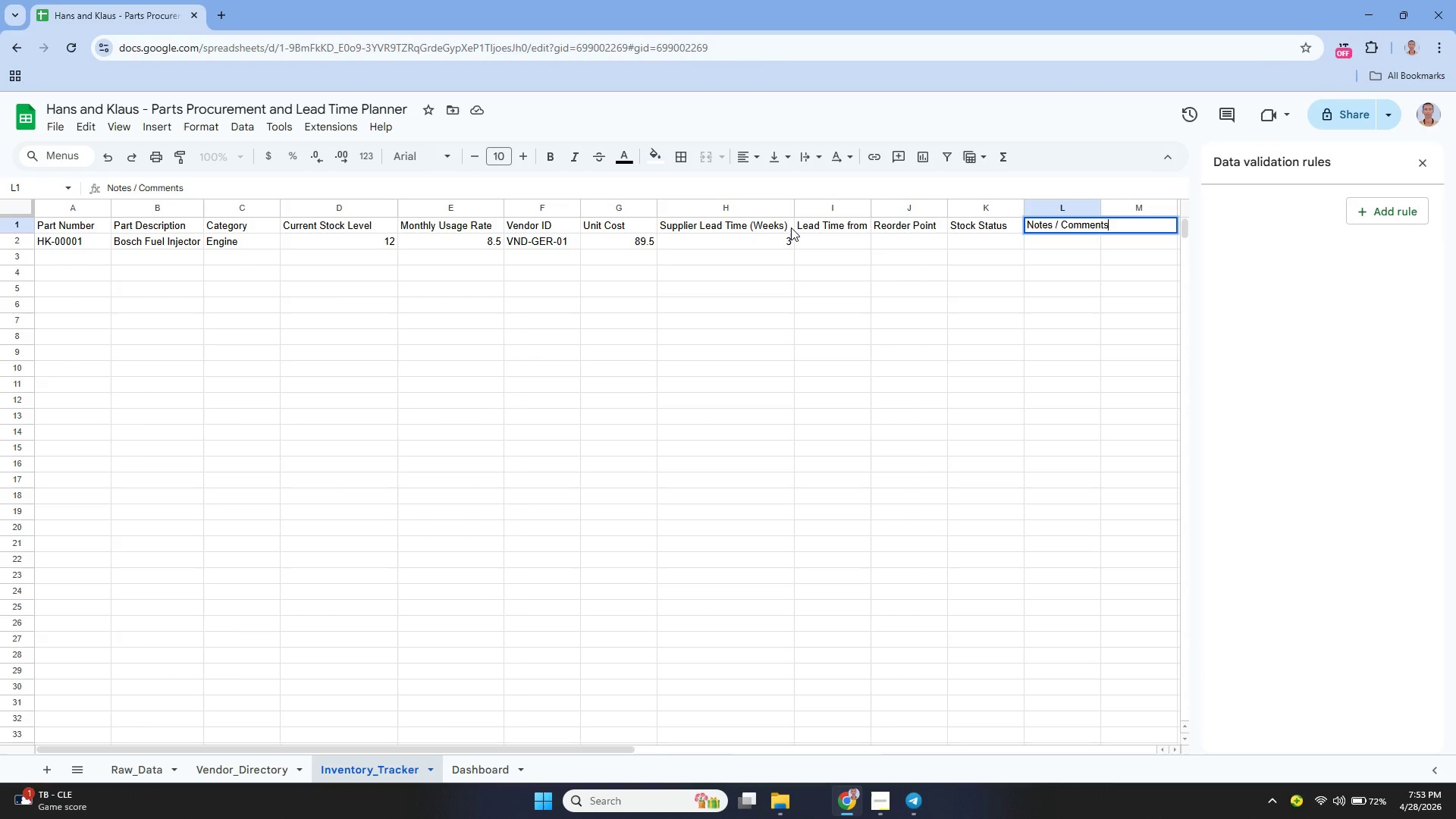 
key(Enter)
 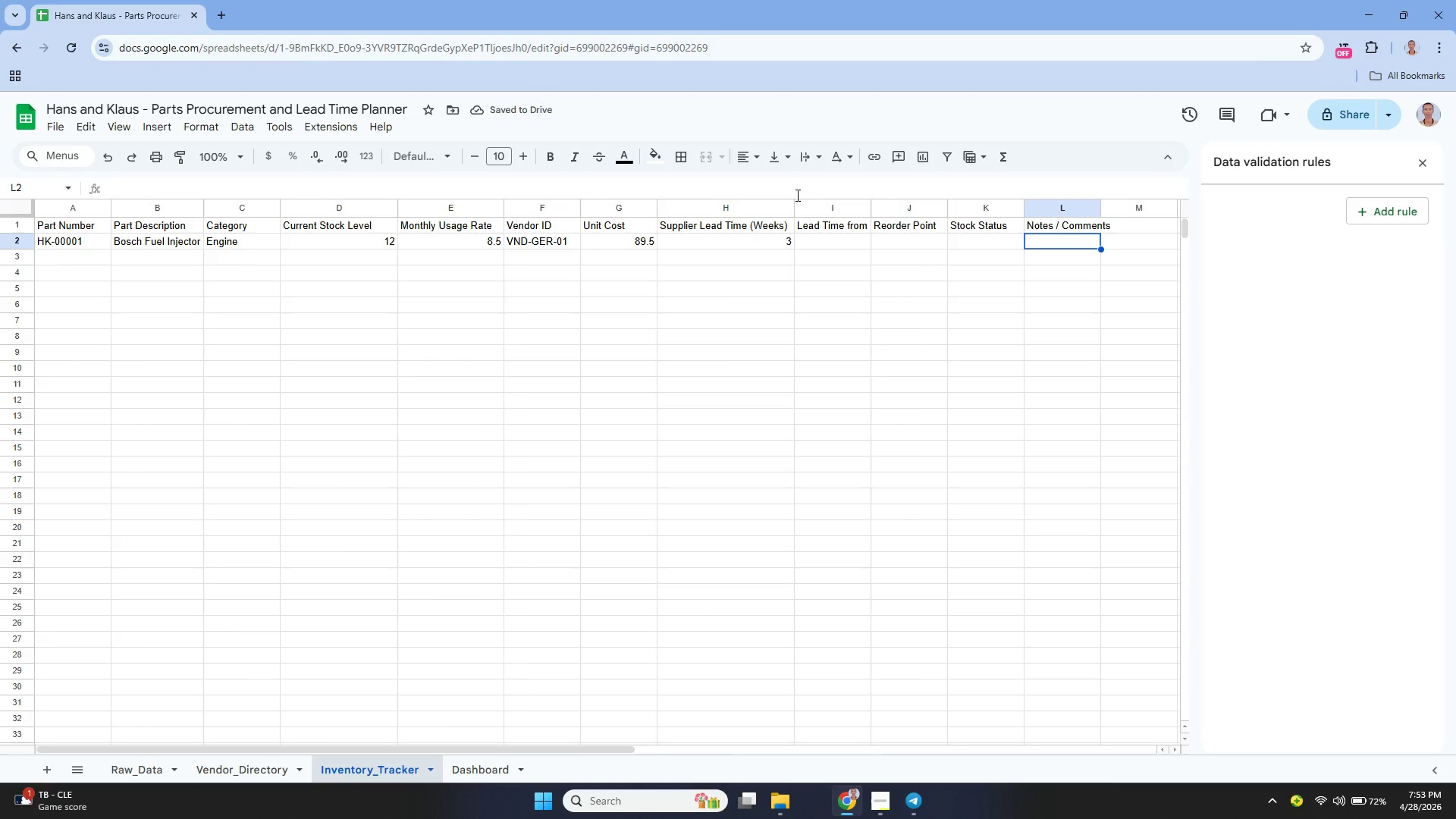 
wait(7.14)
 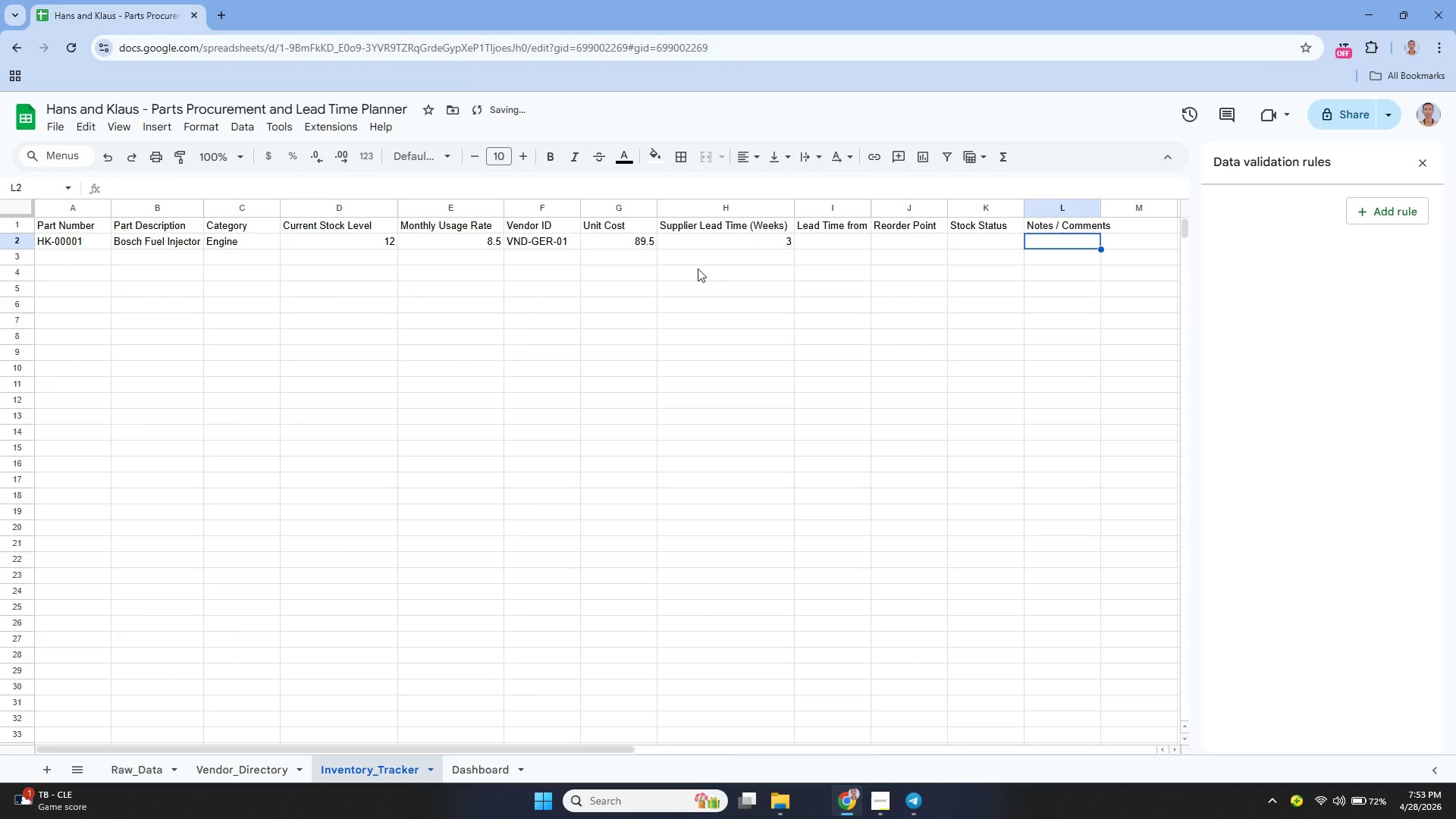 
left_click_drag(start_coordinate=[792, 213], to_coordinate=[801, 216])
 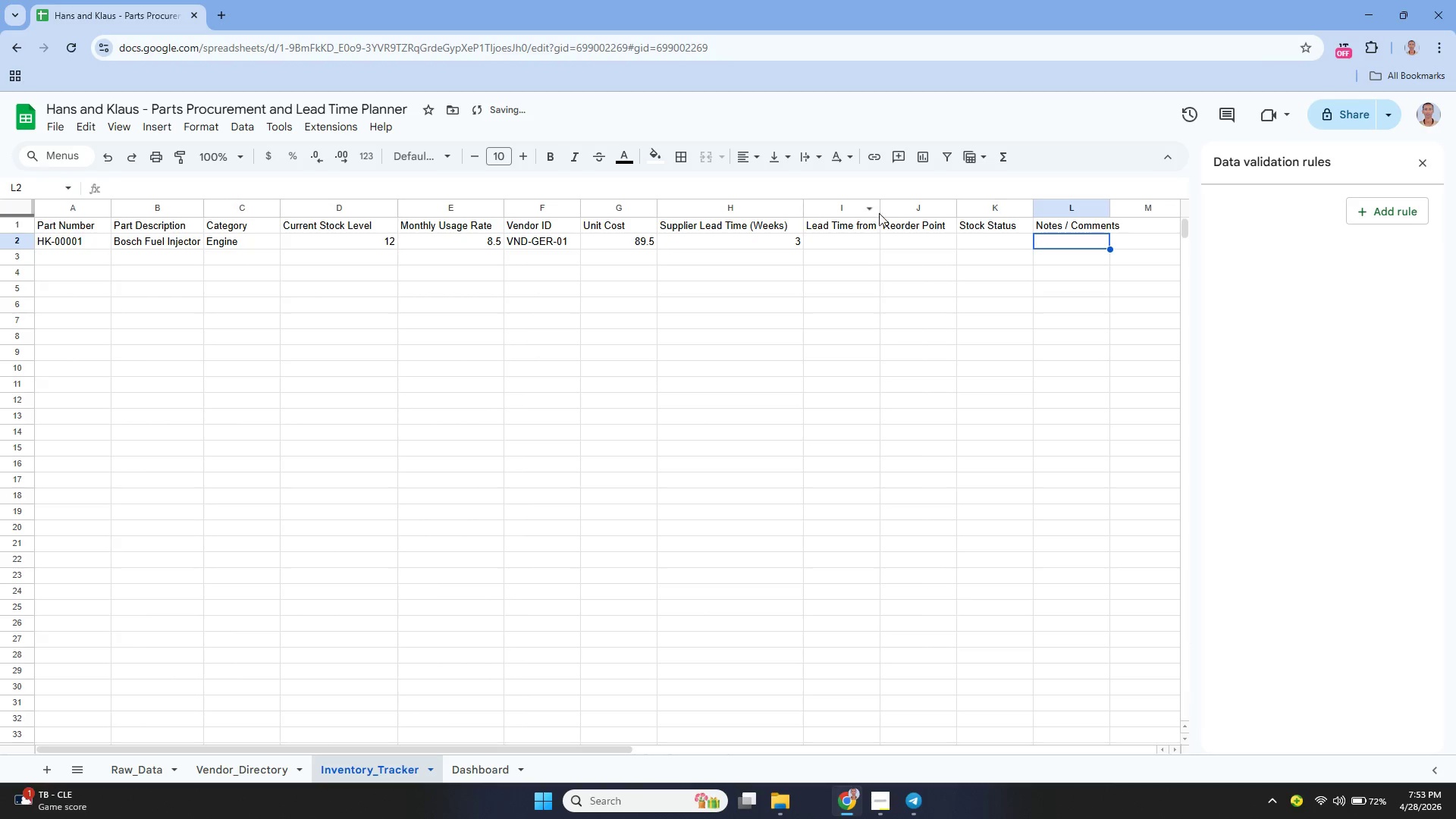 
left_click_drag(start_coordinate=[878, 209], to_coordinate=[913, 218])
 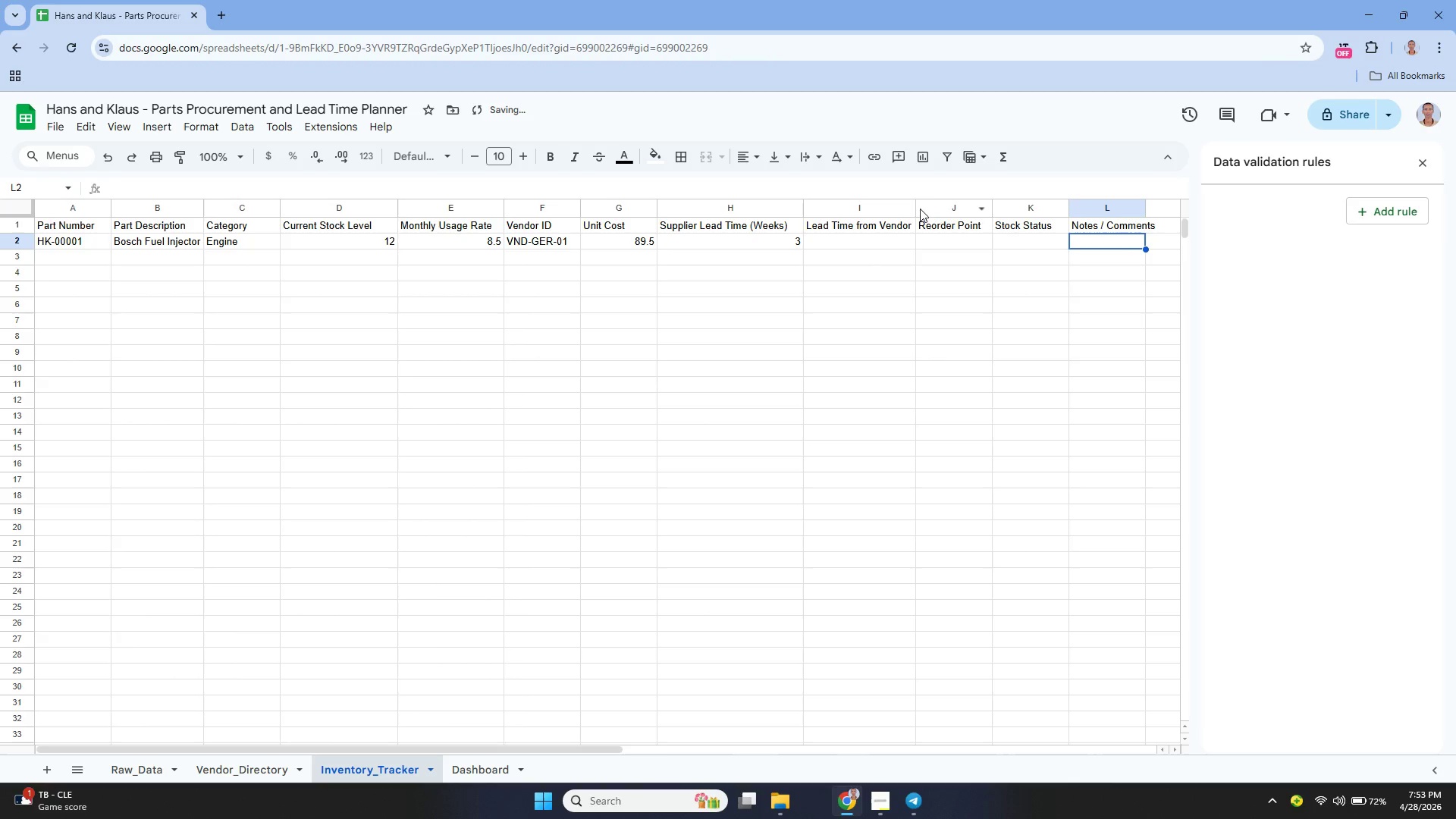 
left_click_drag(start_coordinate=[916, 206], to_coordinate=[931, 209])
 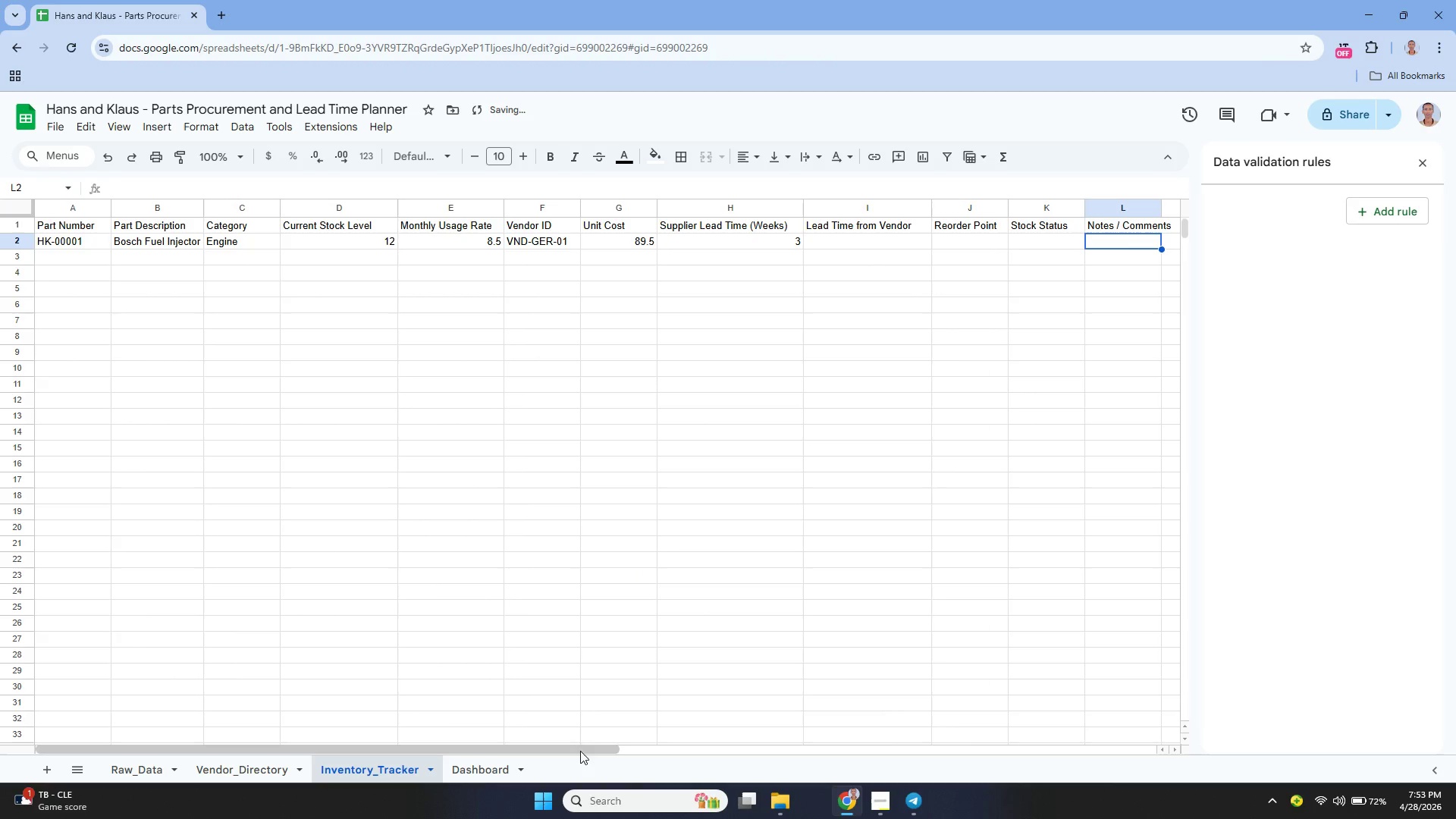 
left_click_drag(start_coordinate=[584, 747], to_coordinate=[784, 739])
 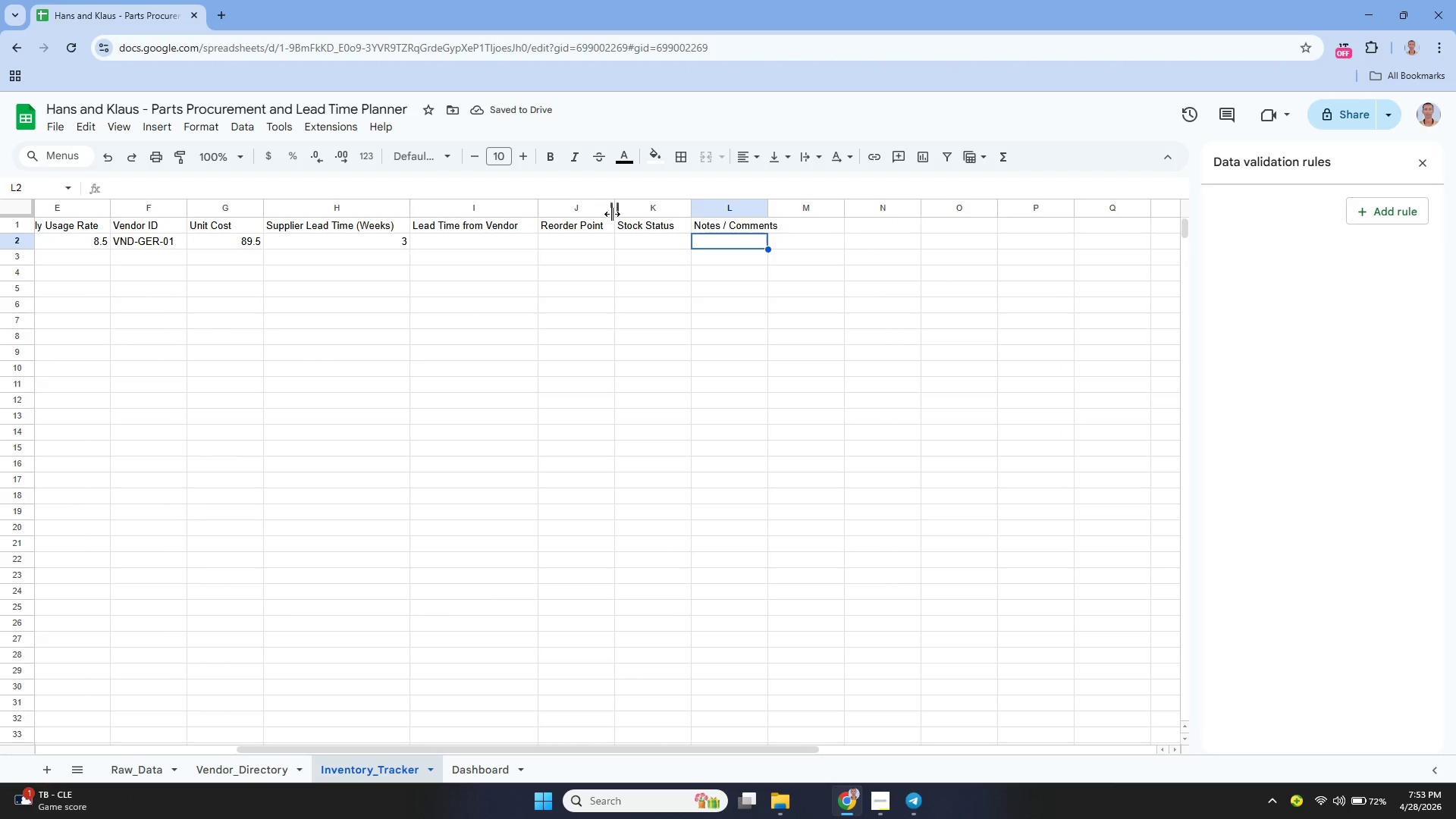 
left_click_drag(start_coordinate=[612, 214], to_coordinate=[623, 217])
 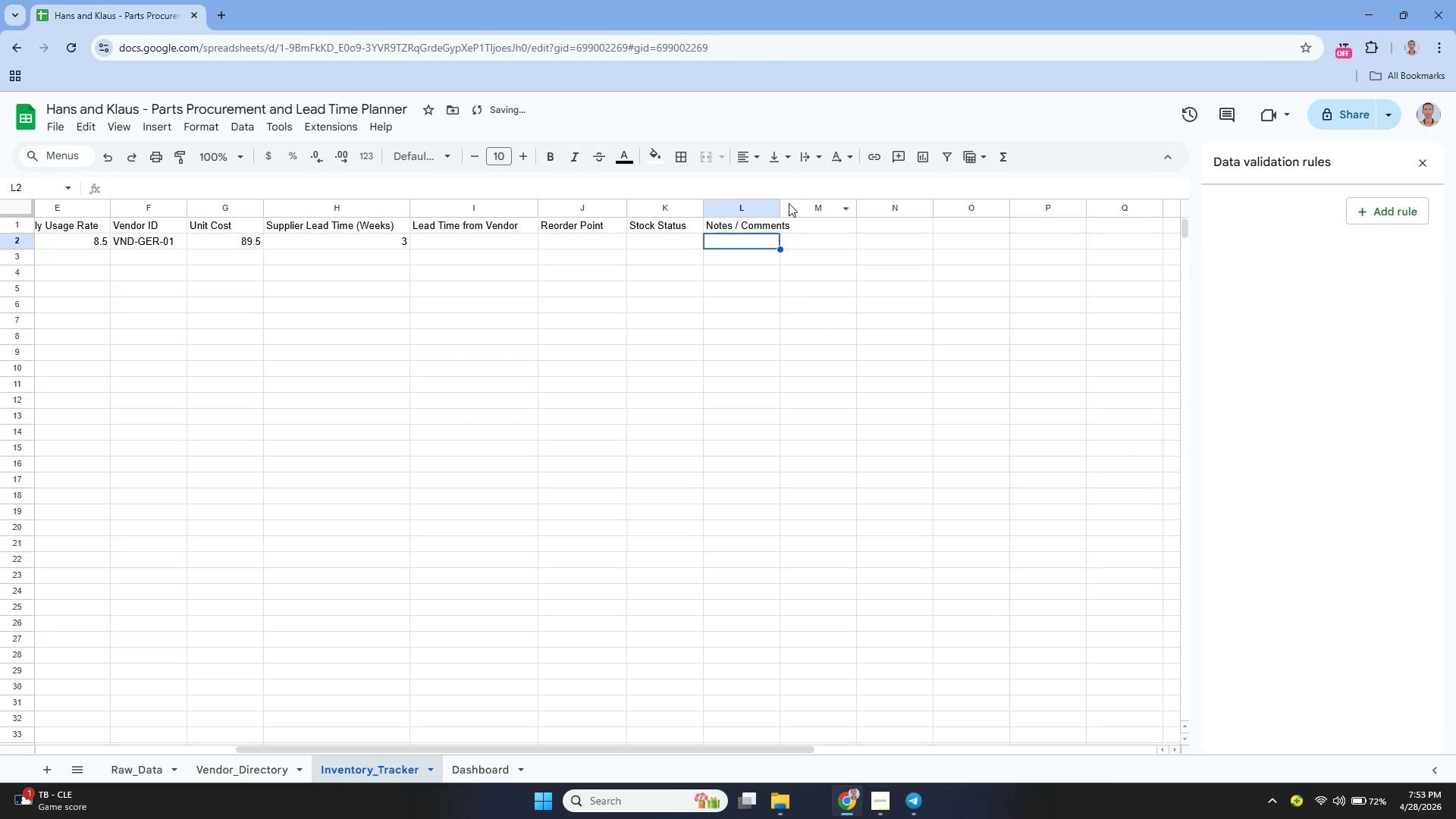 
left_click_drag(start_coordinate=[781, 203], to_coordinate=[812, 218])
 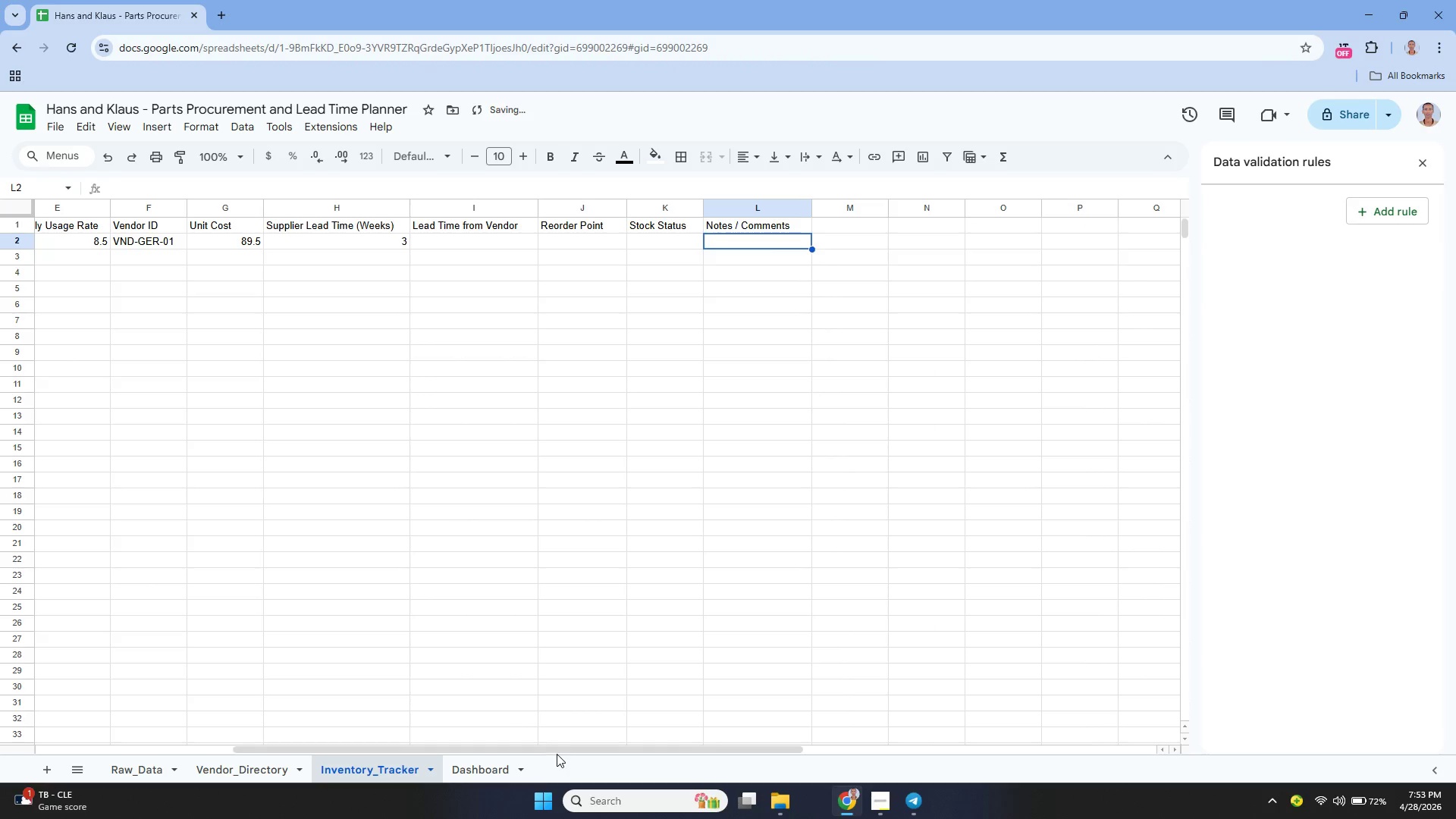 
left_click_drag(start_coordinate=[553, 747], to_coordinate=[203, 780])
 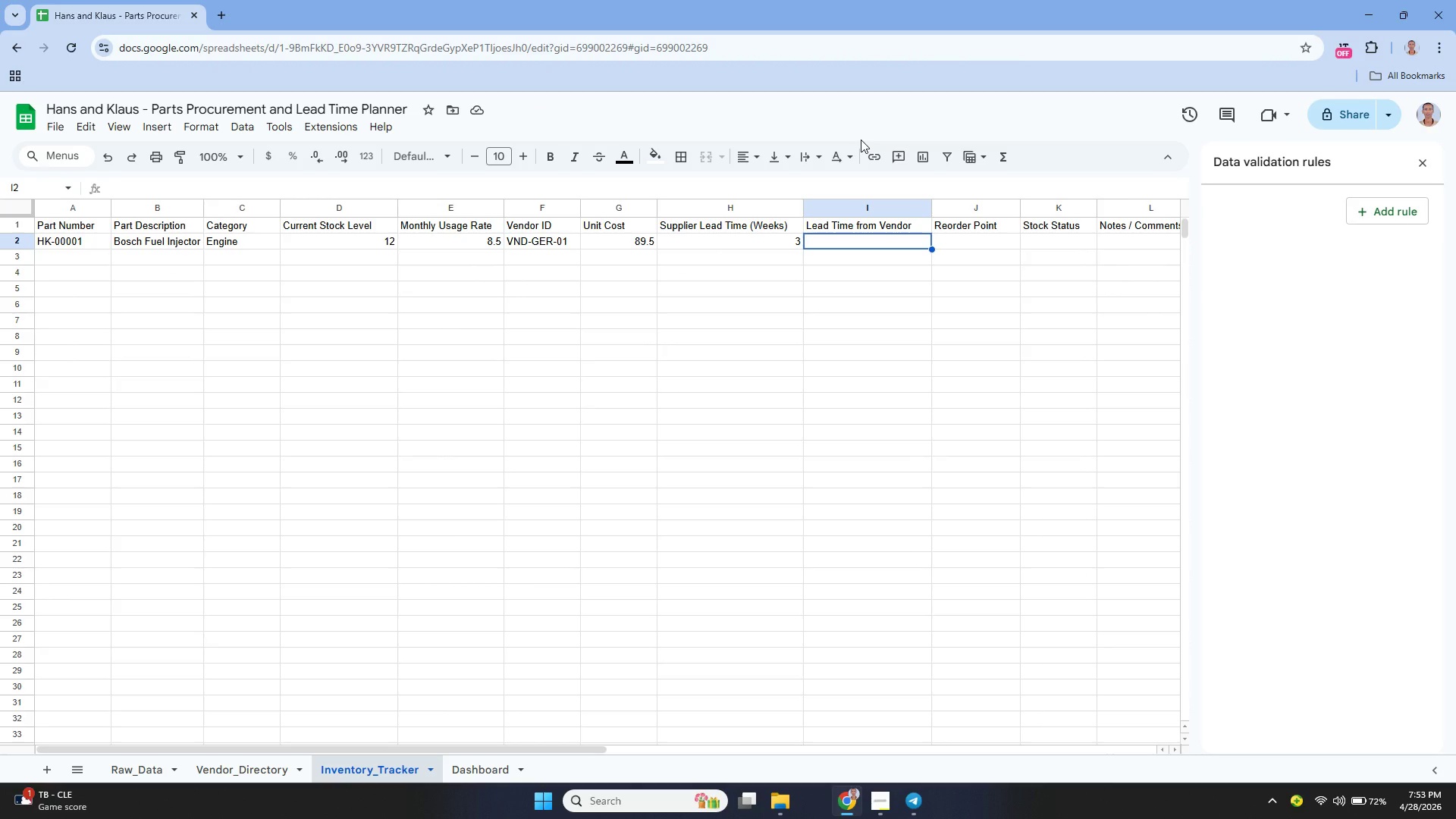 
wait(6.56)
 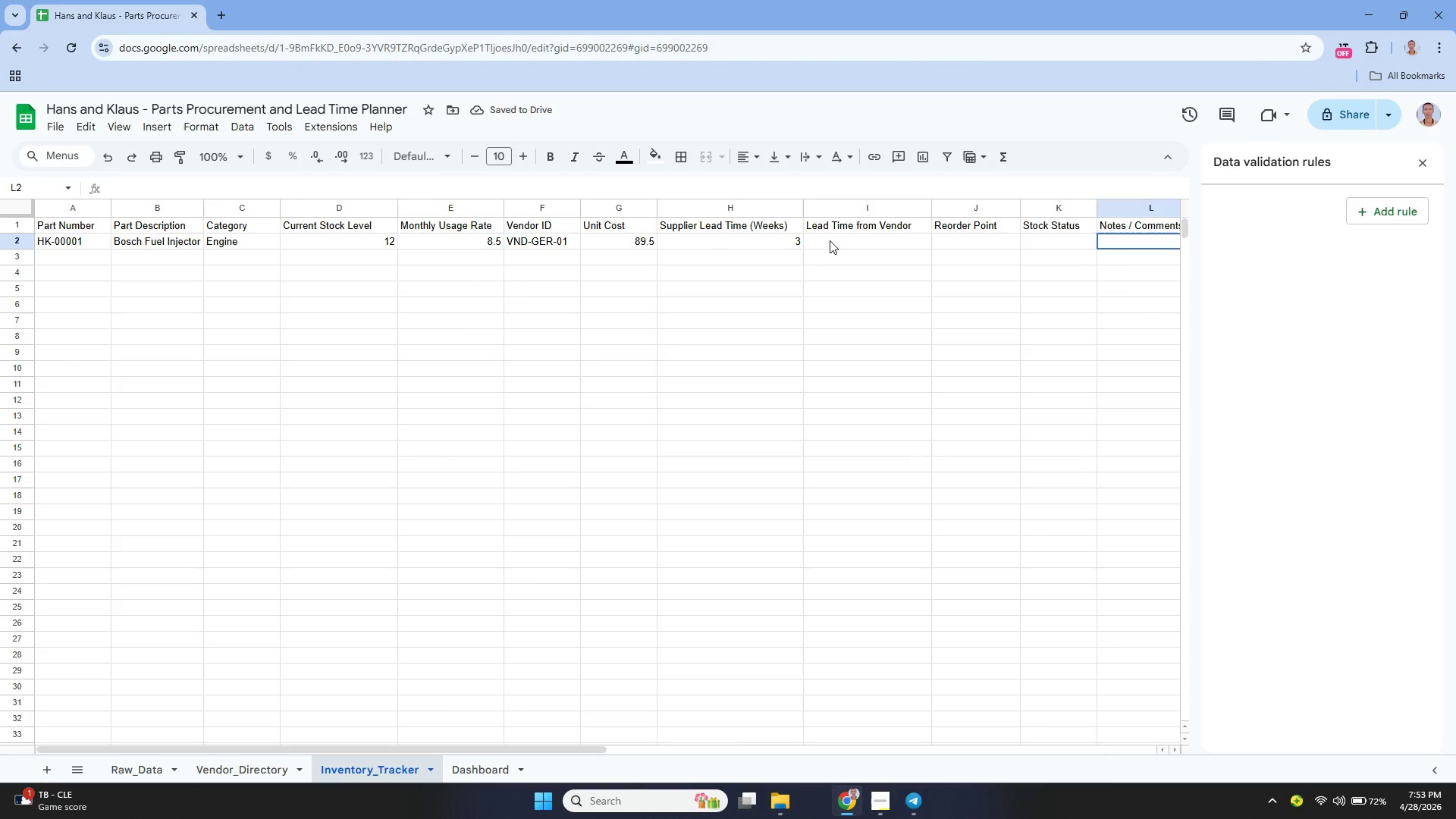 
key(Enter)
 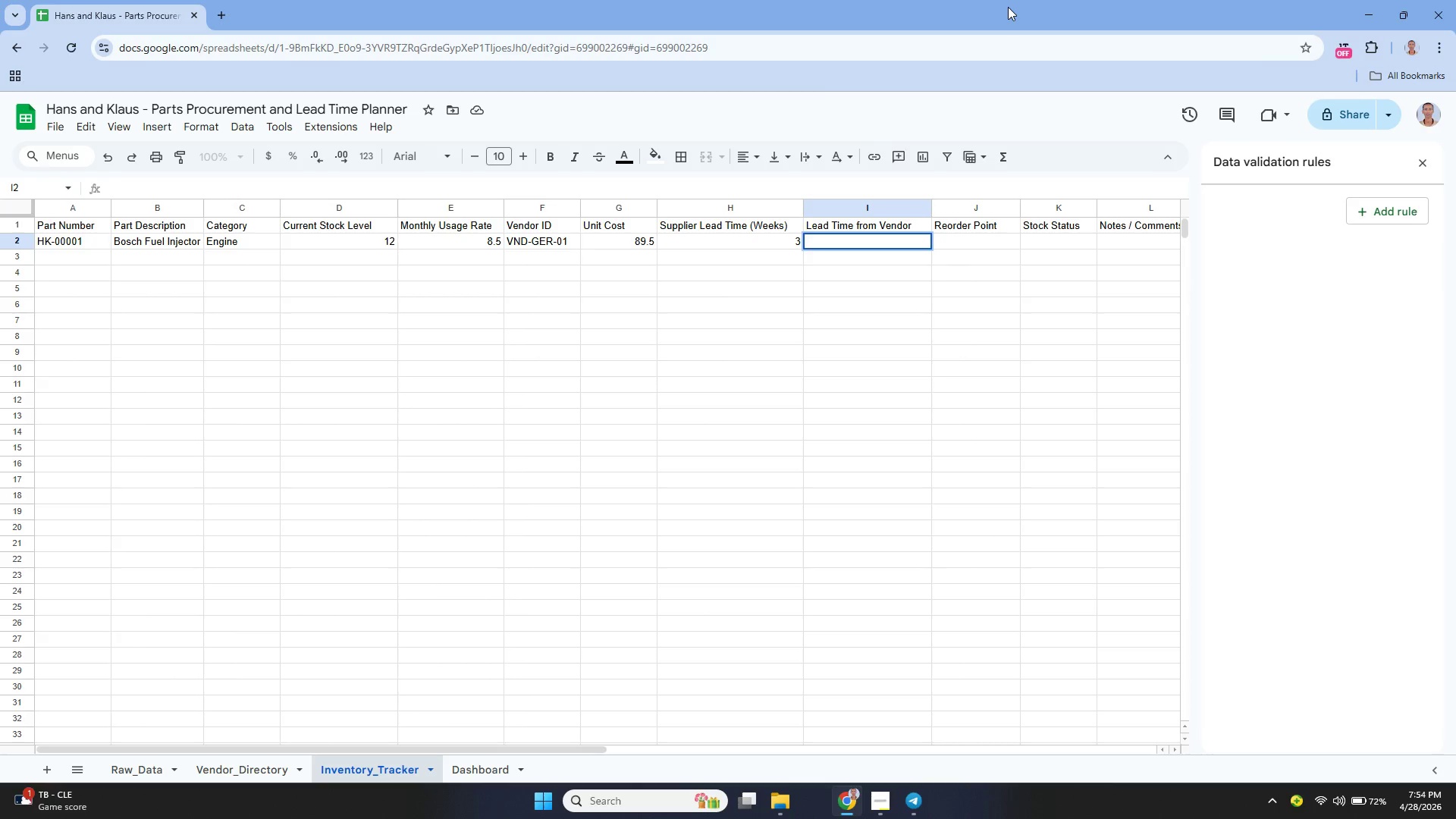 
type(=xlo)
 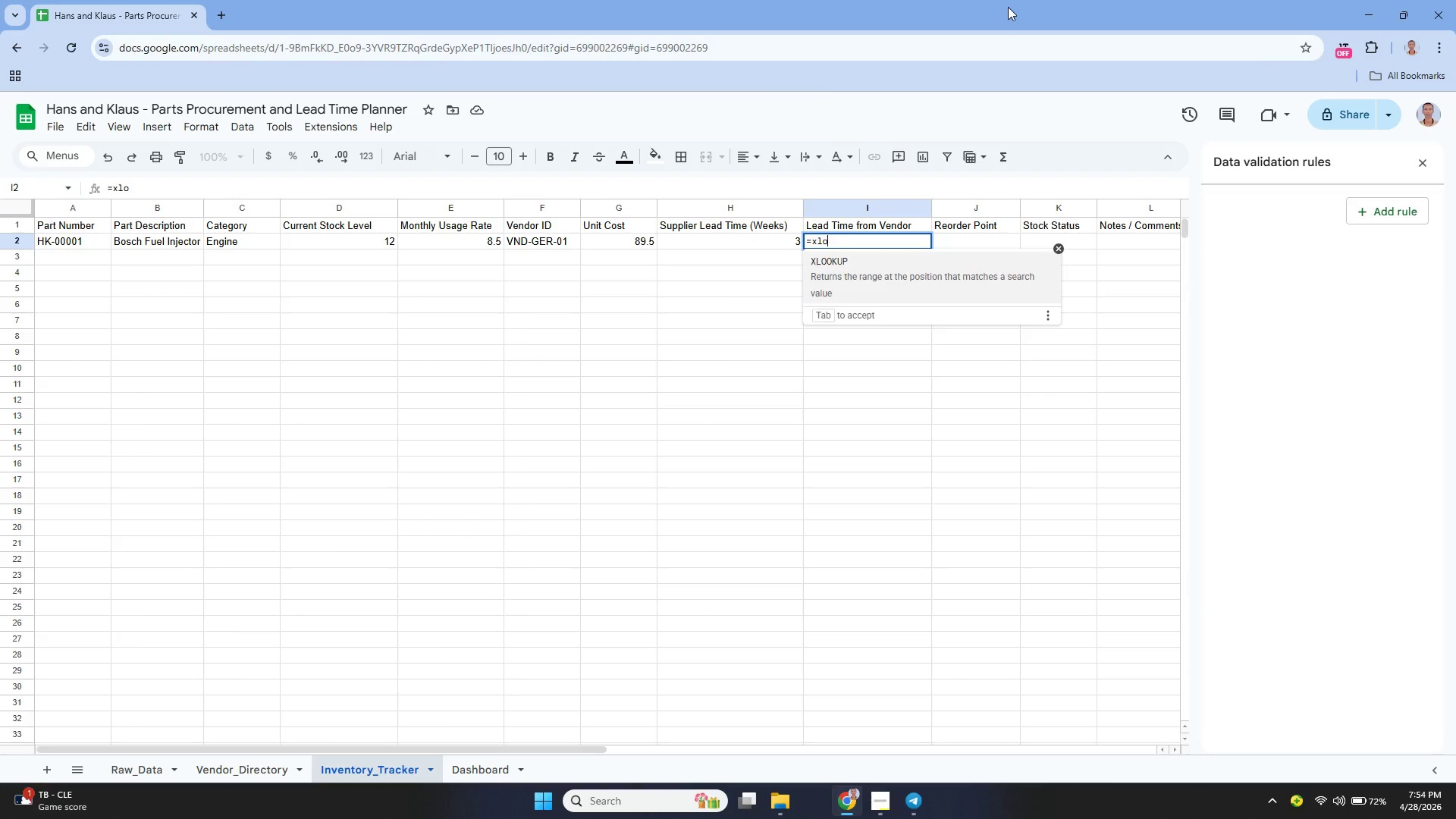 
key(Enter)
 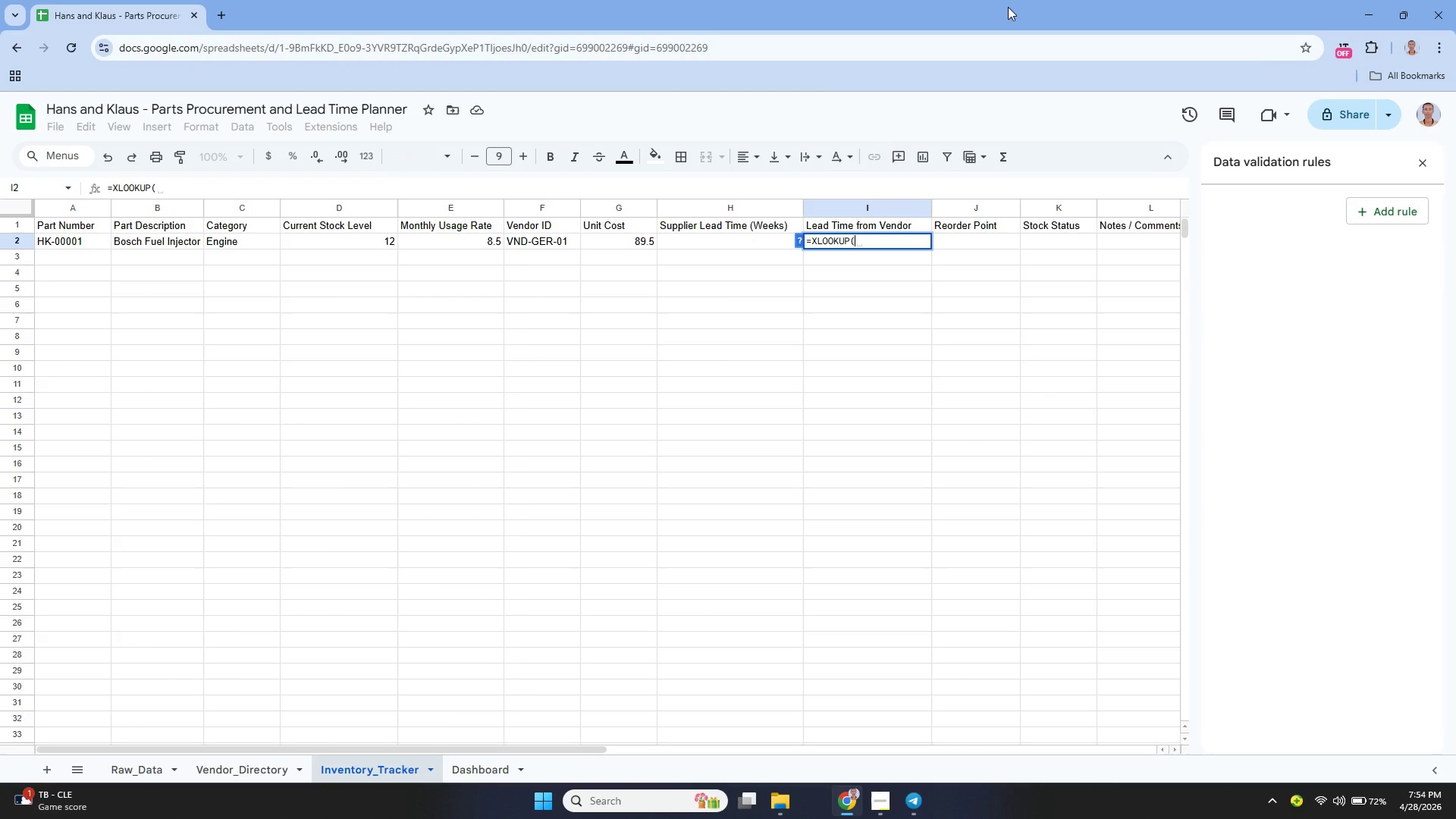 
type(f2, Vendor)
 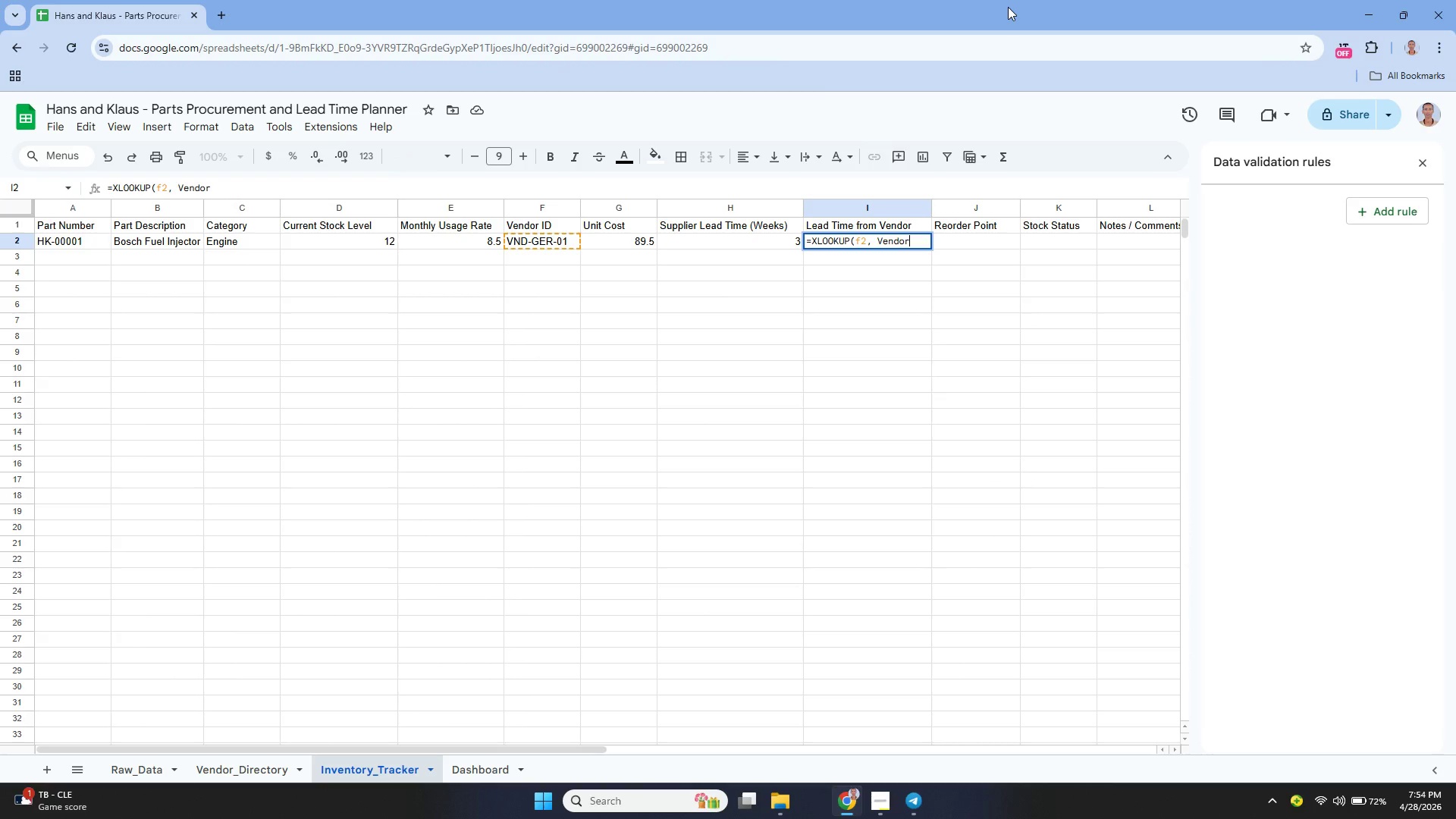 
type(_Directory!A:A)
 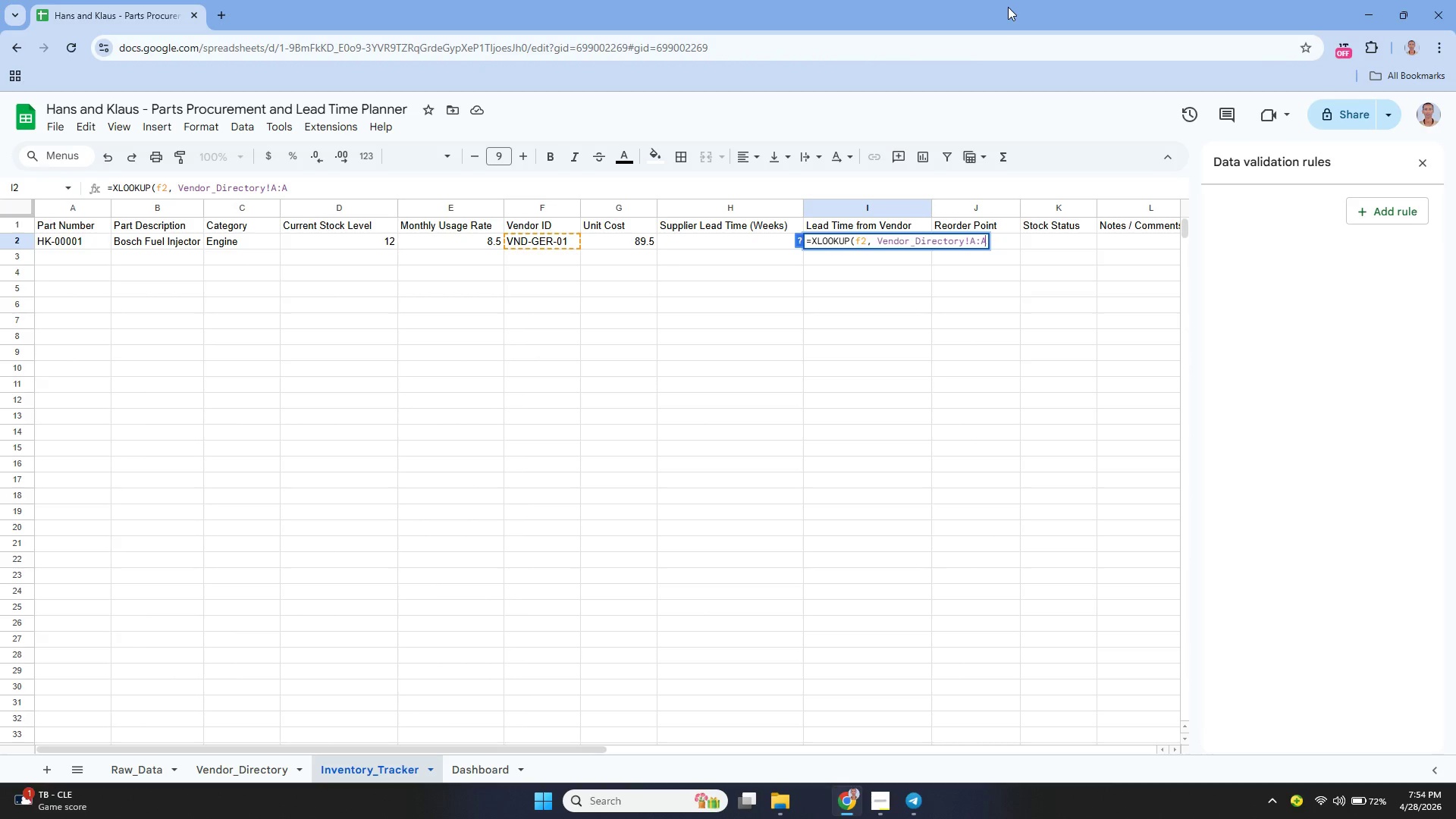 
type(, Vendor_Directory!C:C, 0))
 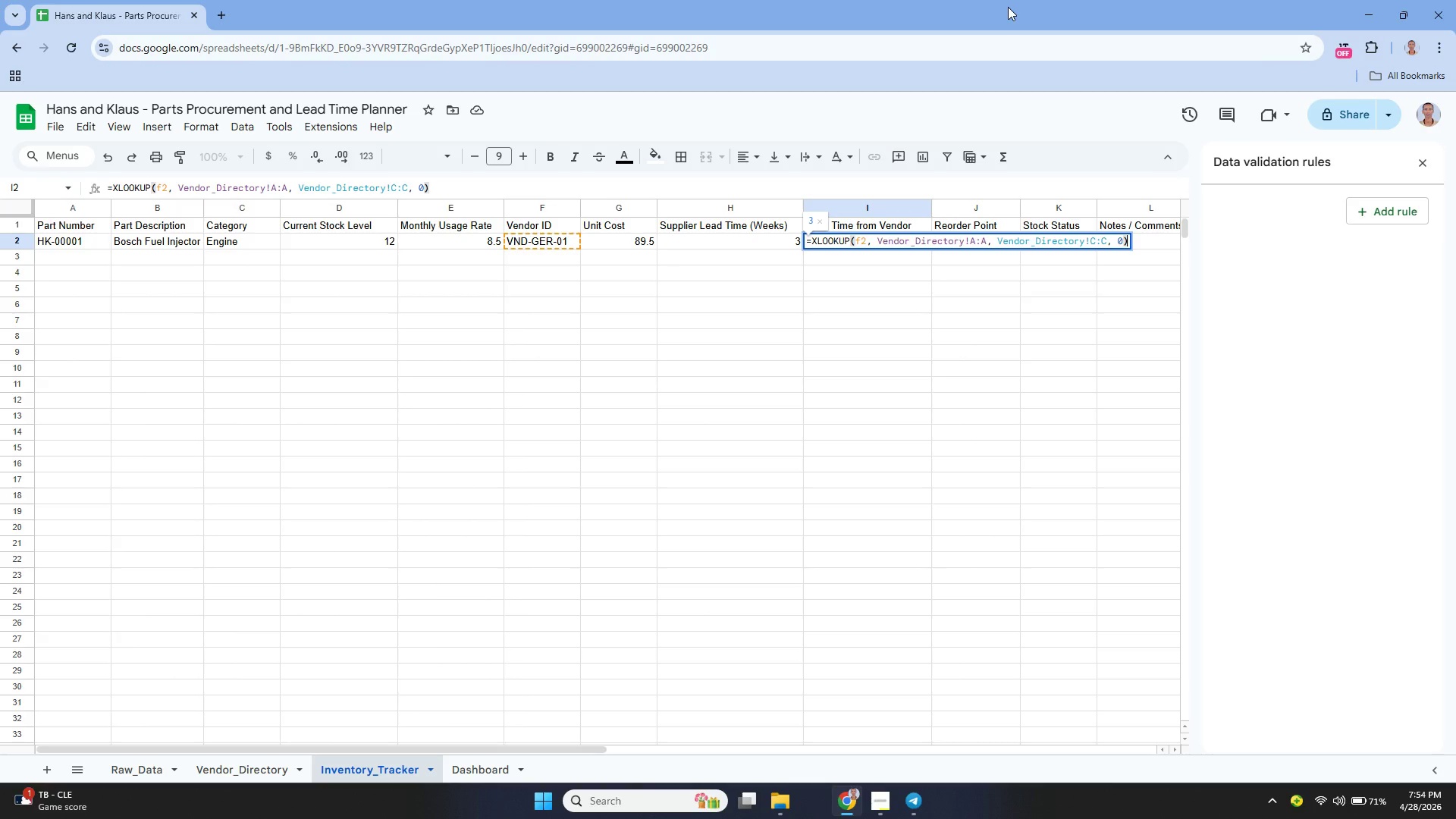 
hold_key(key=ArrowLeft, duration=1.52)
 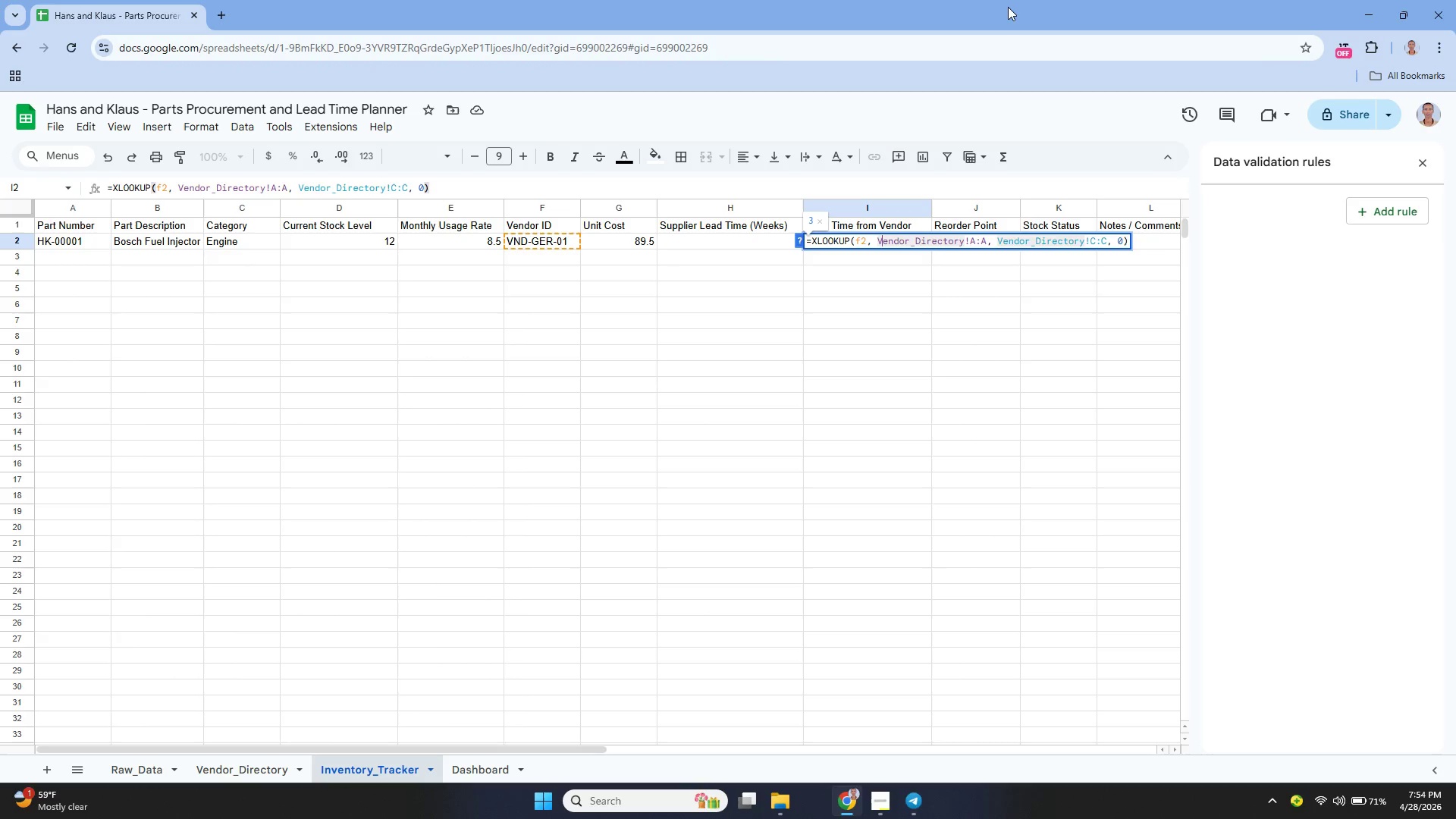 
hold_key(key=ArrowLeft, duration=0.31)
 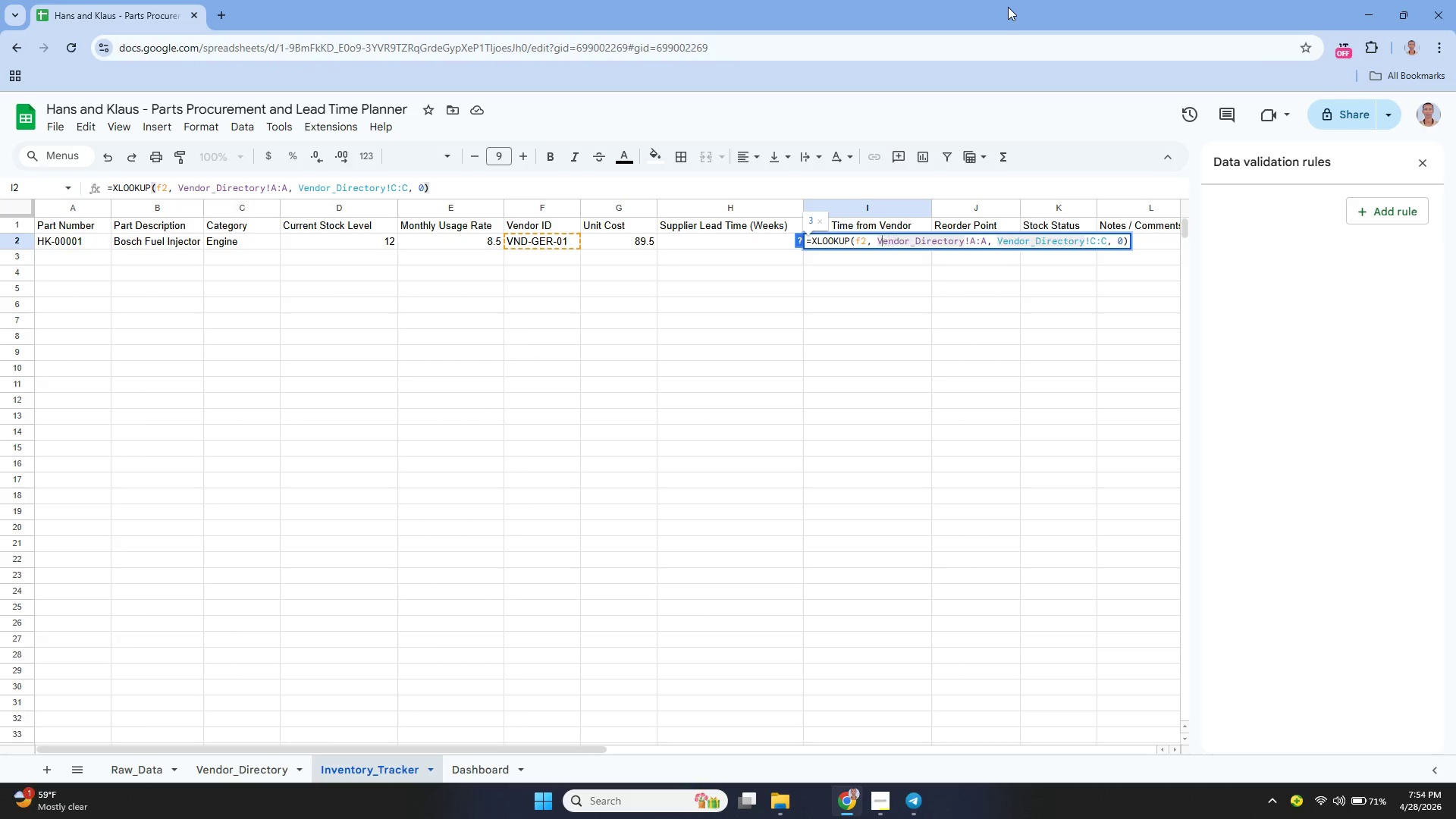 
key(ArrowLeft)
 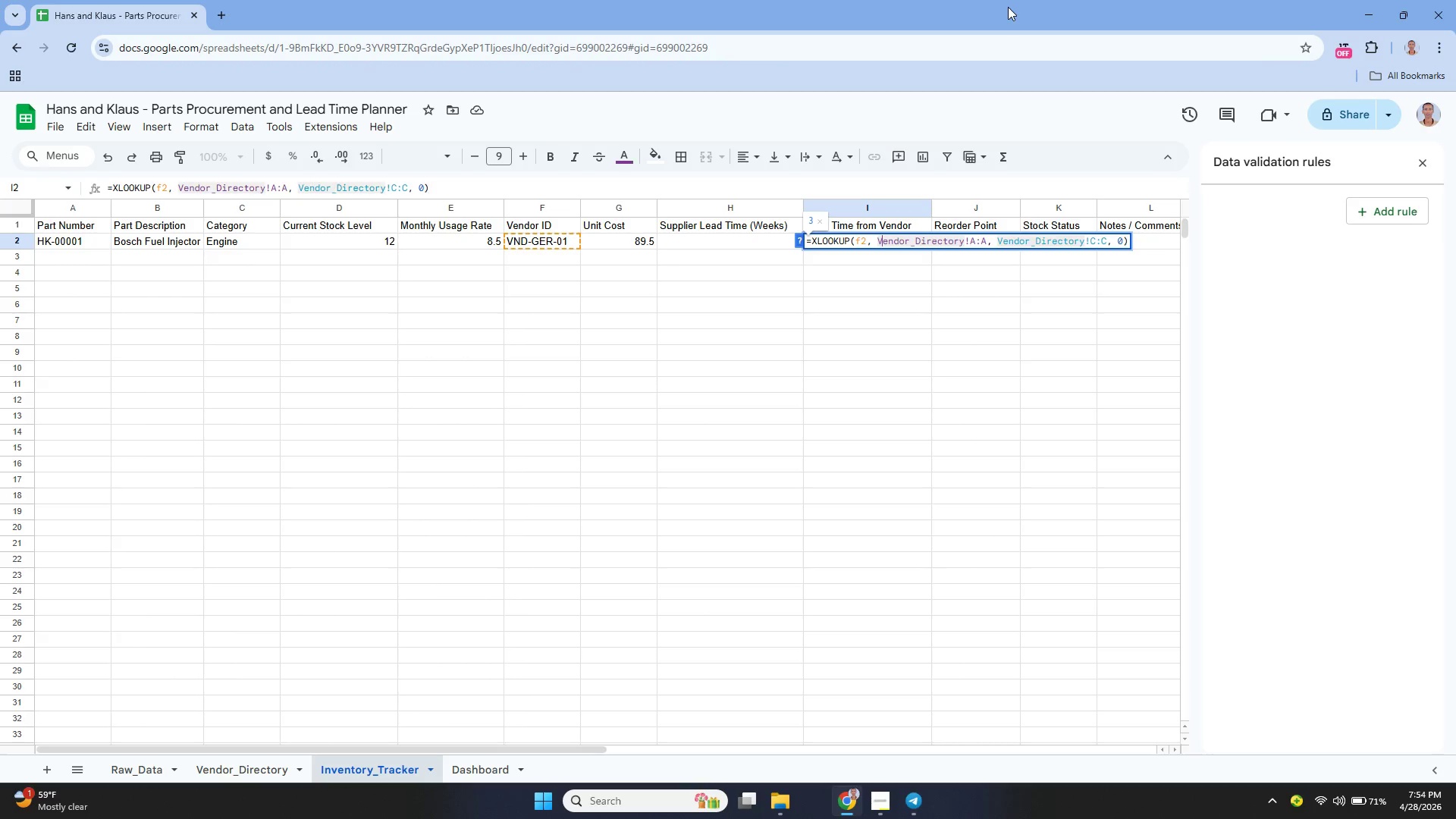 
key(ArrowLeft)
 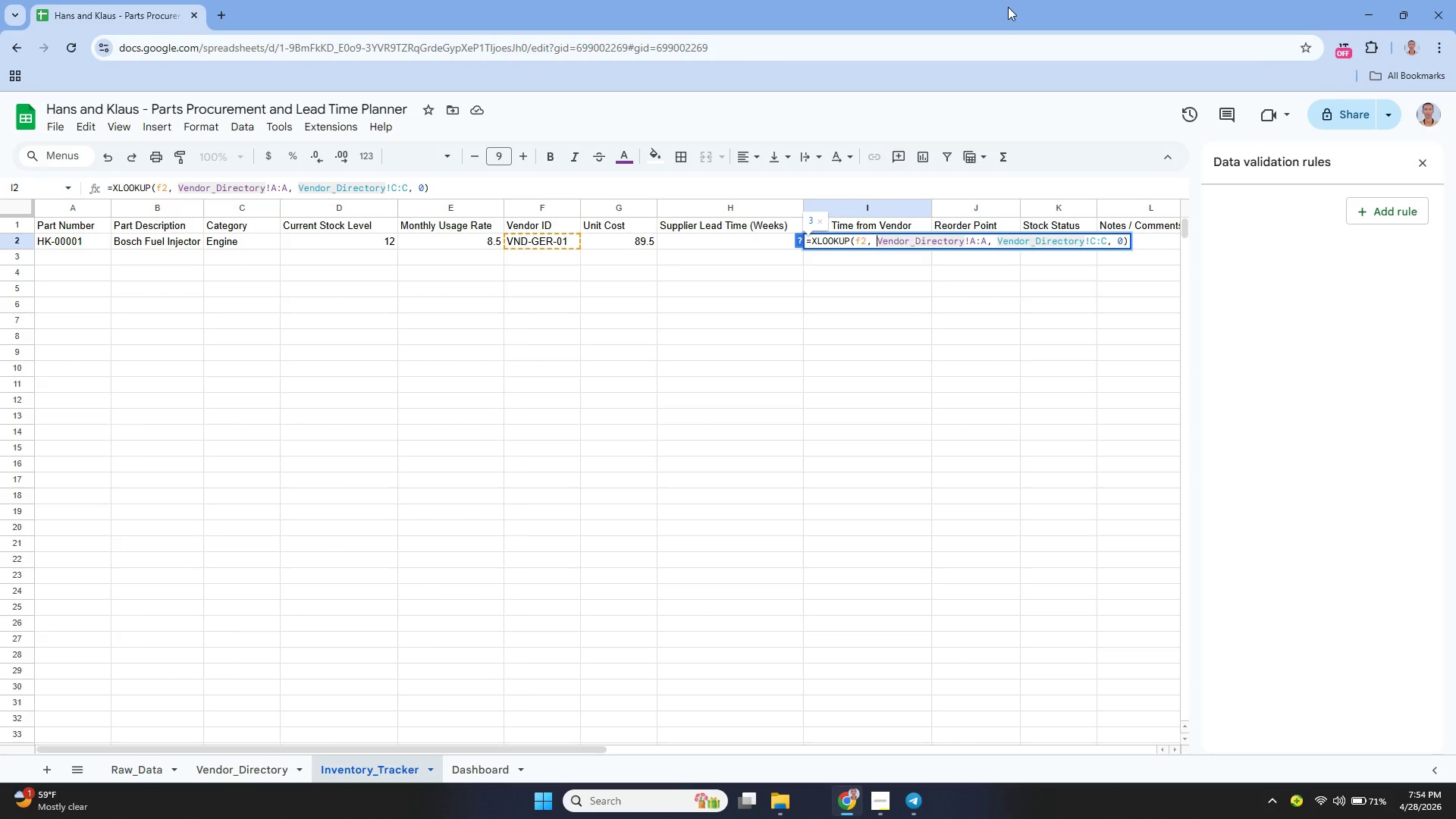 
key(ArrowLeft)
 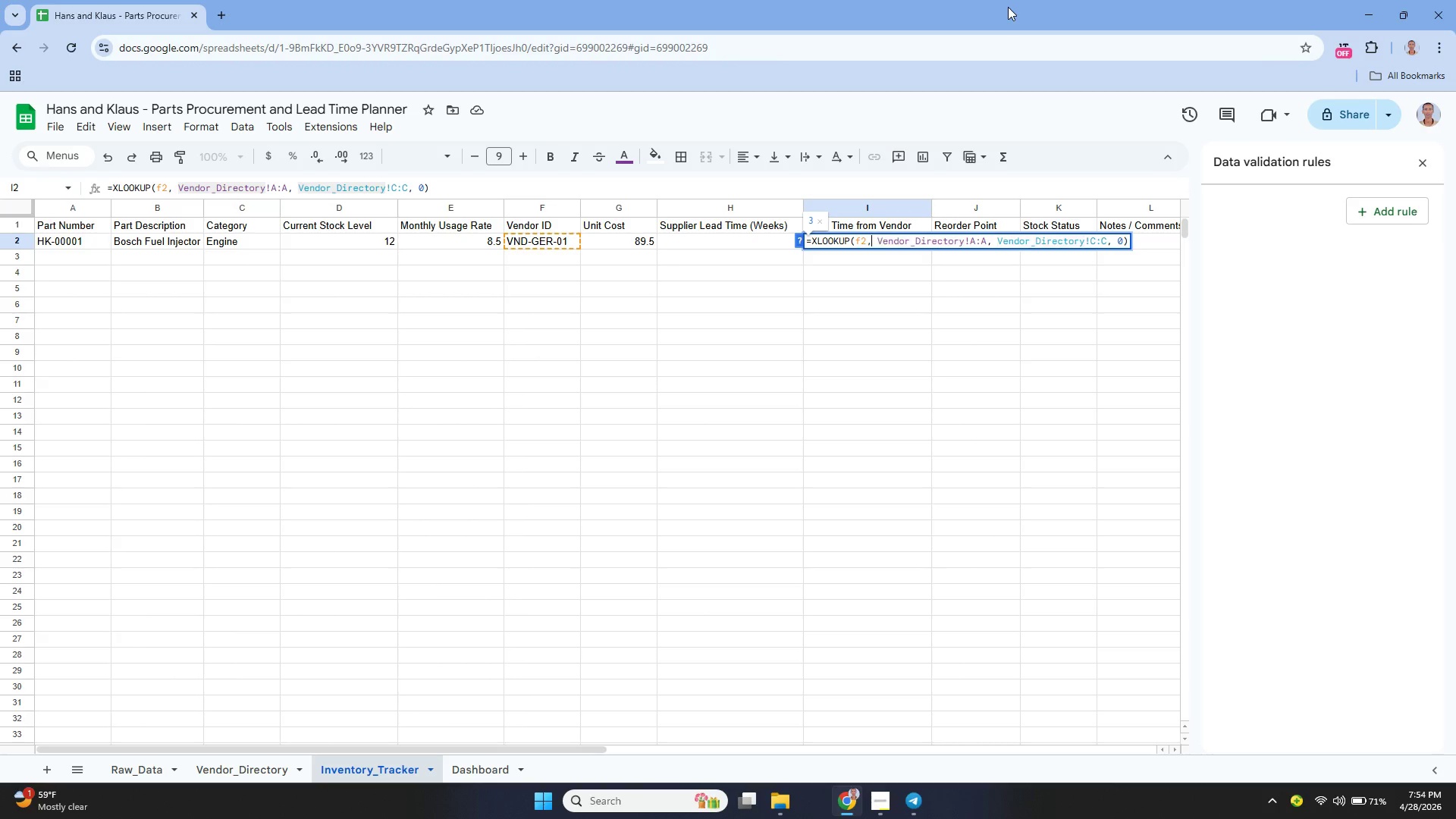 
key(ArrowLeft)
 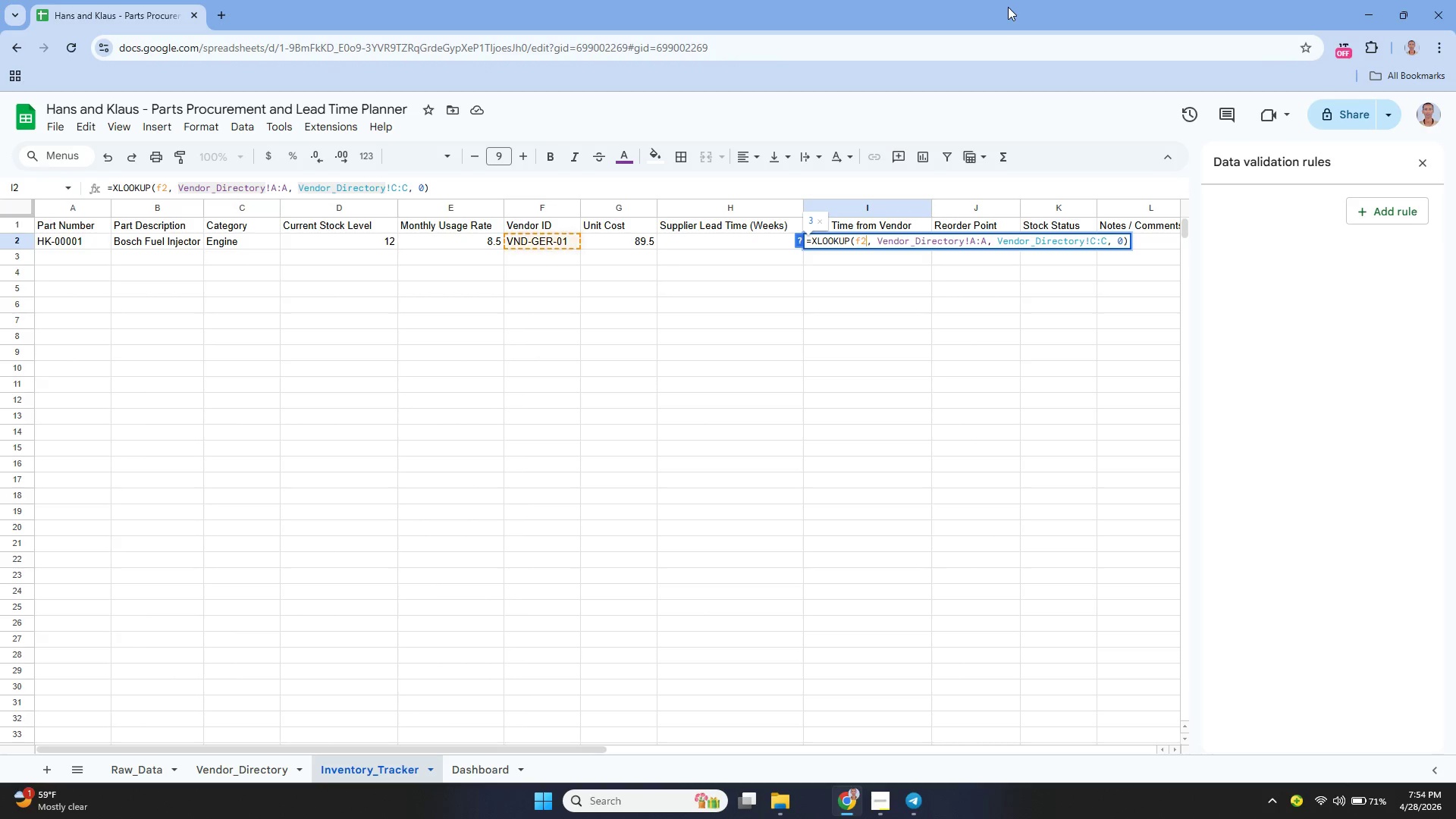 
key(ArrowLeft)
 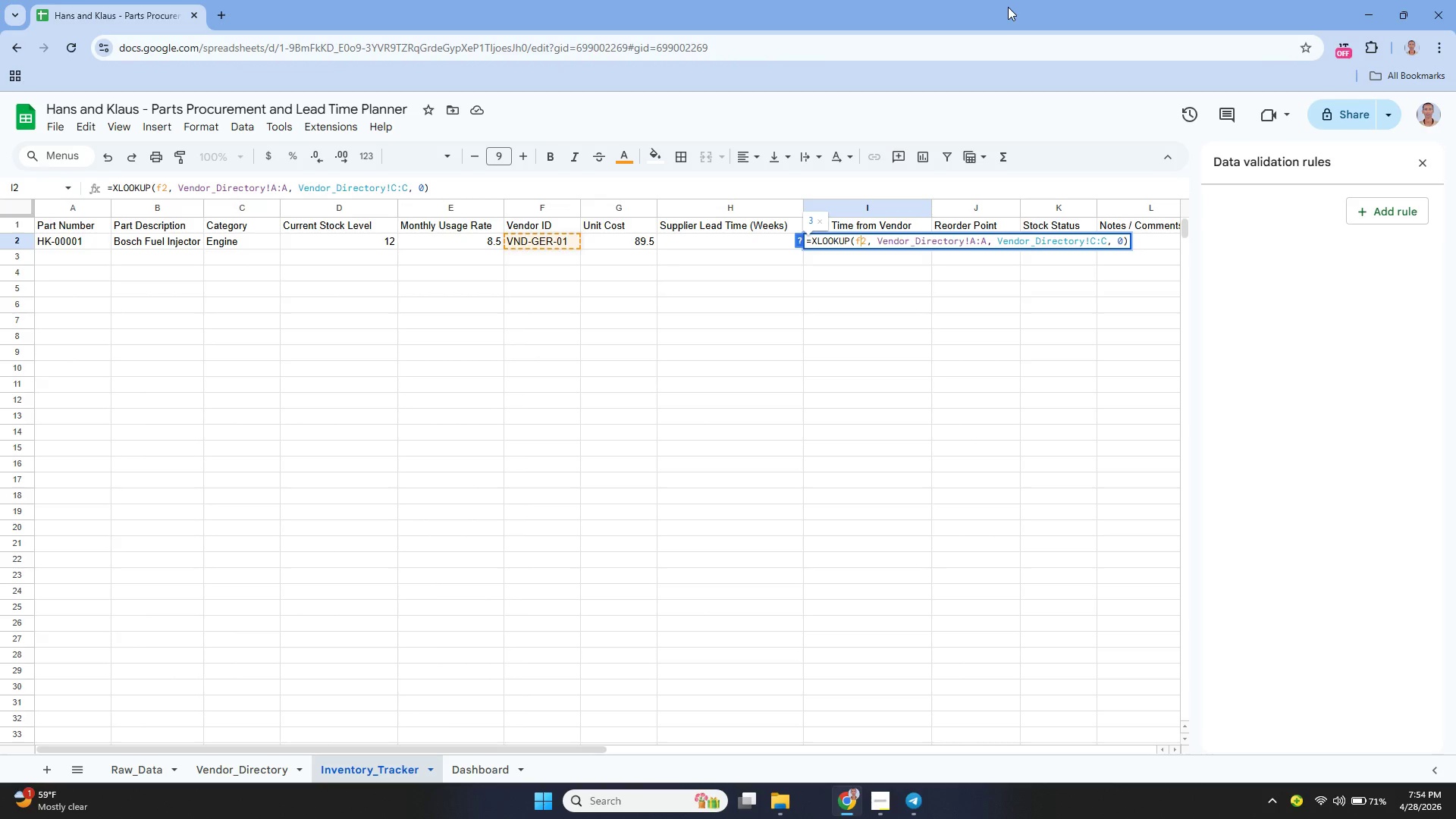 
key(Backspace)
 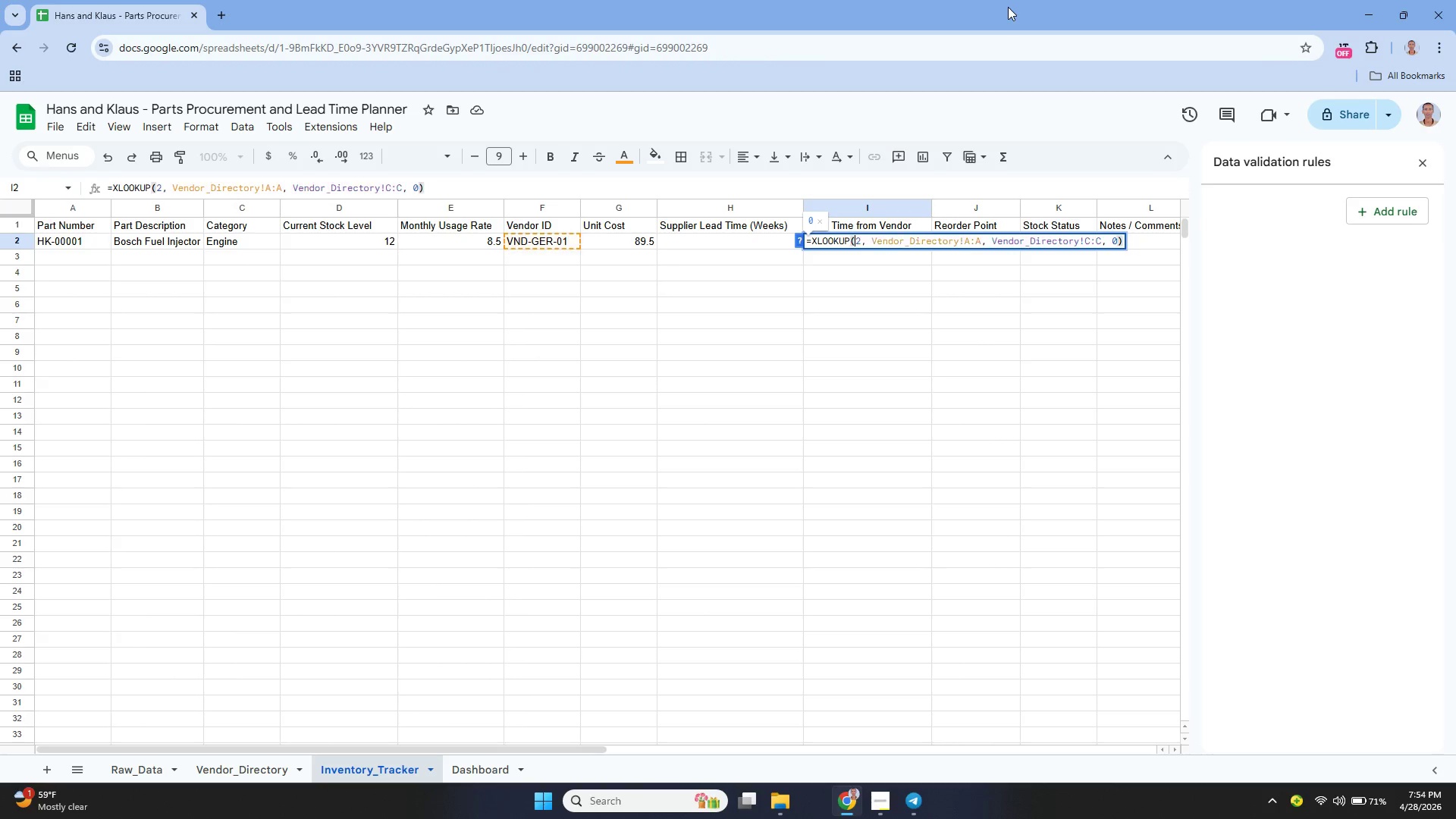 
key(Shift+F)
 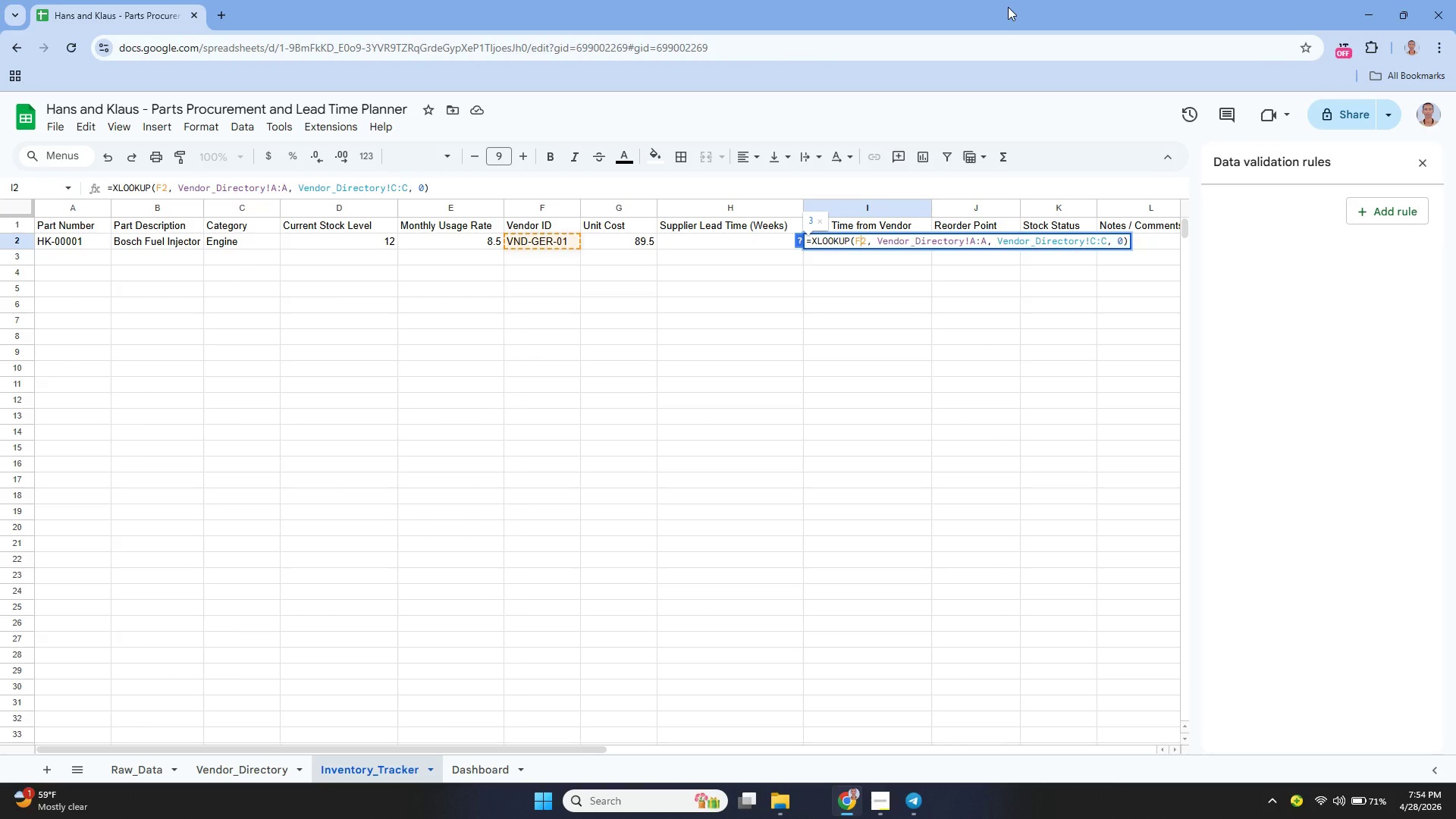 
key(Enter)
 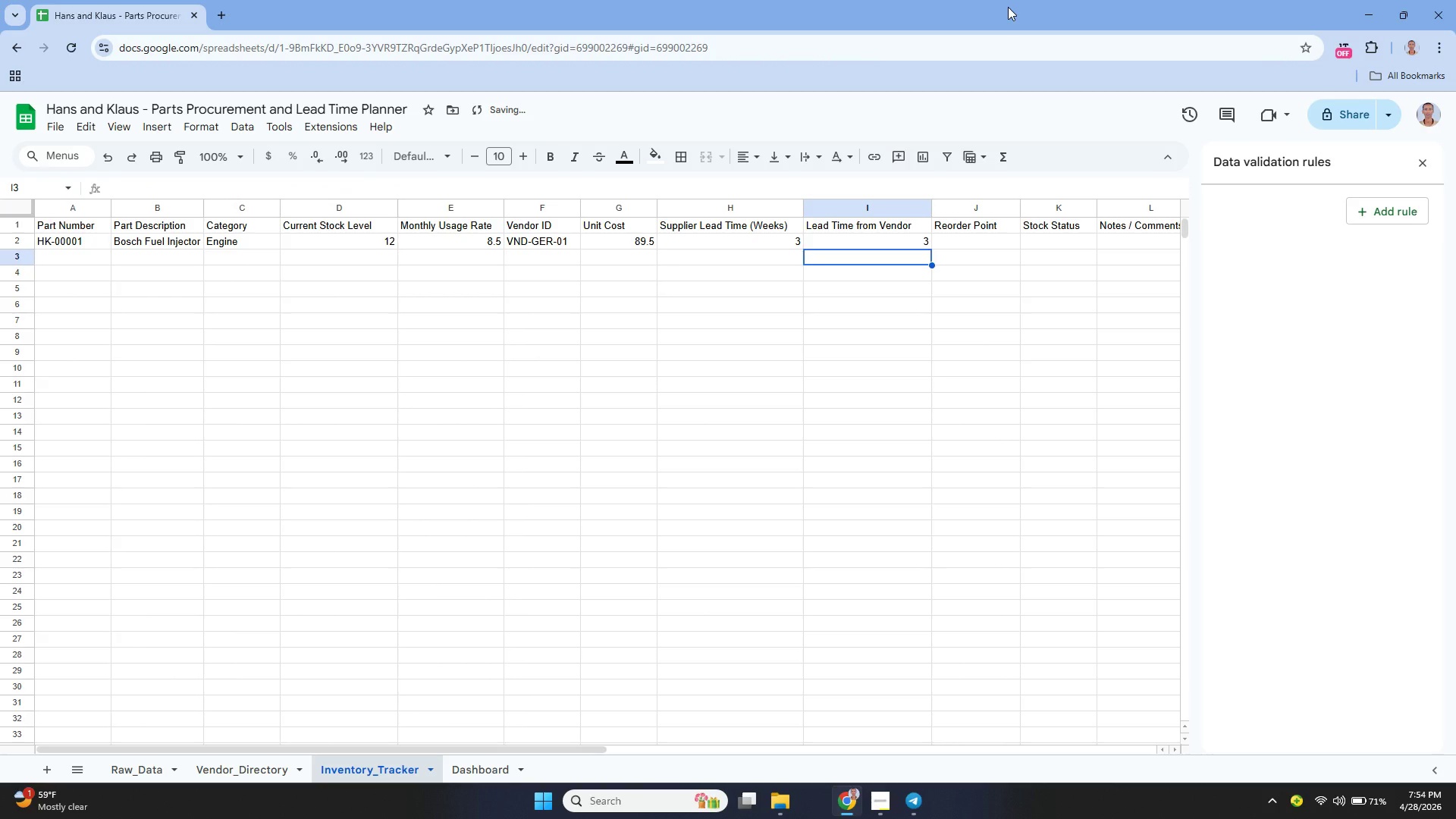 
key(ArrowUp)
 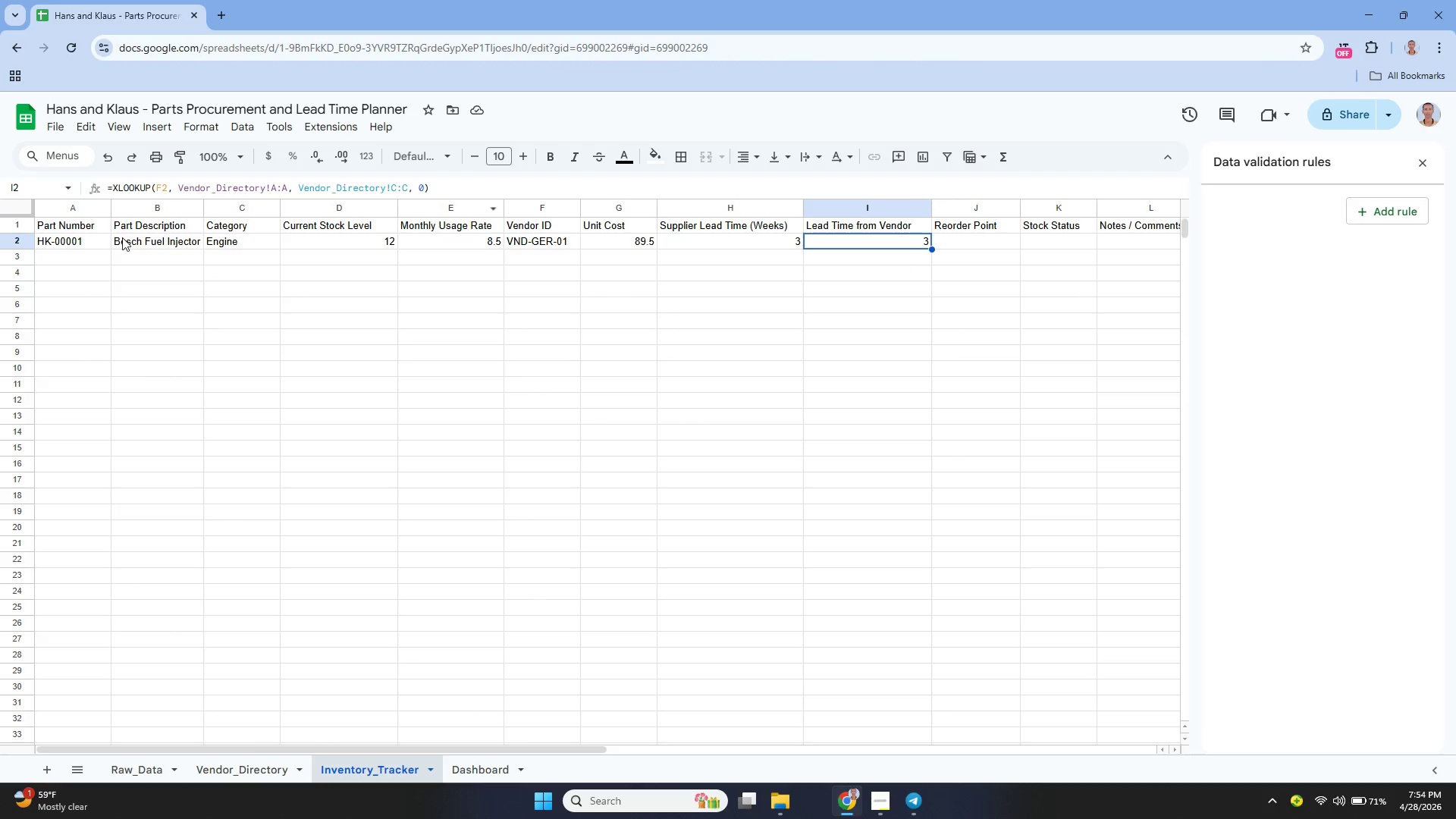 
wait(7.69)
 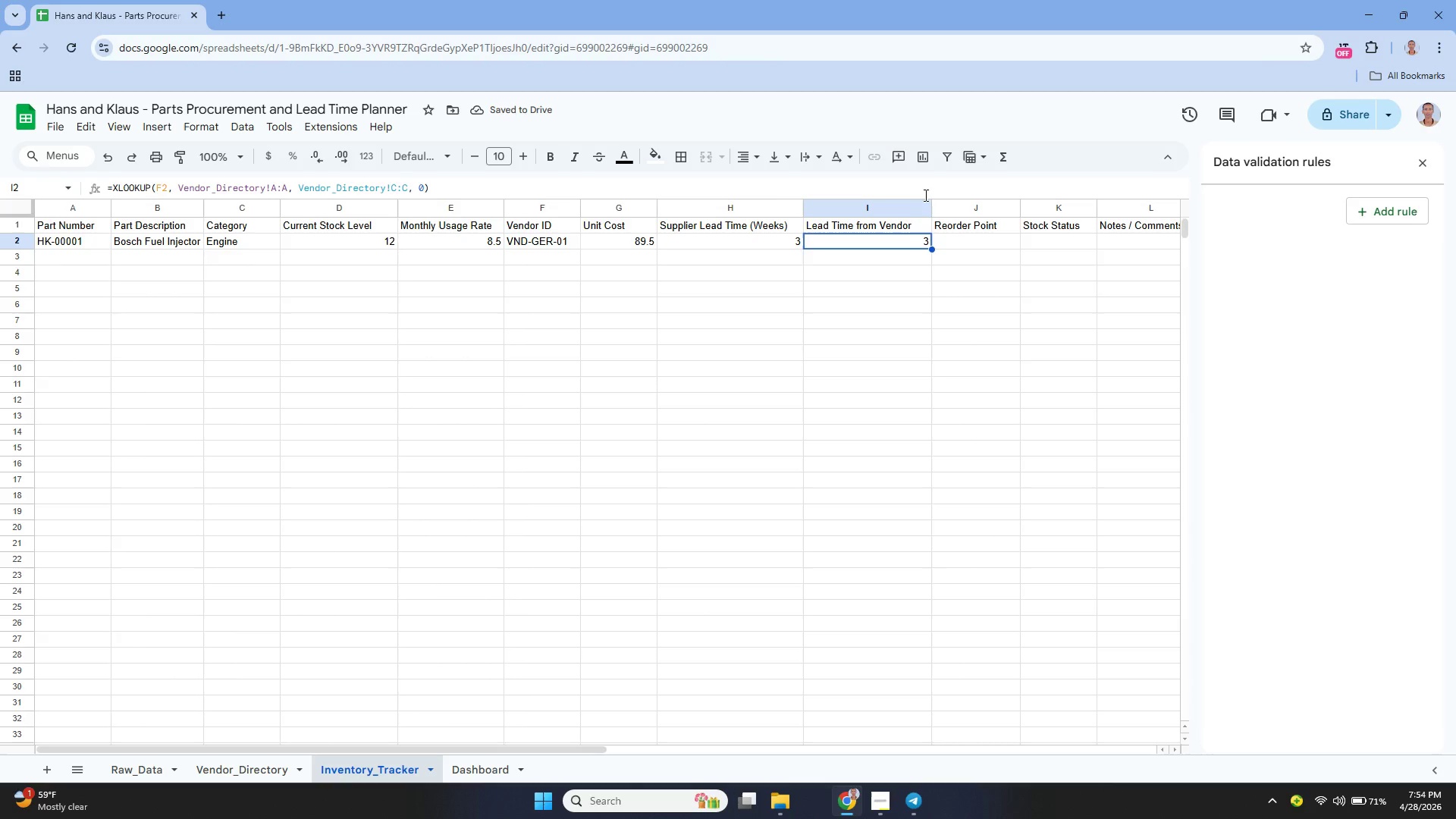 
left_click_drag(start_coordinate=[81, 242], to_coordinate=[749, 238])
 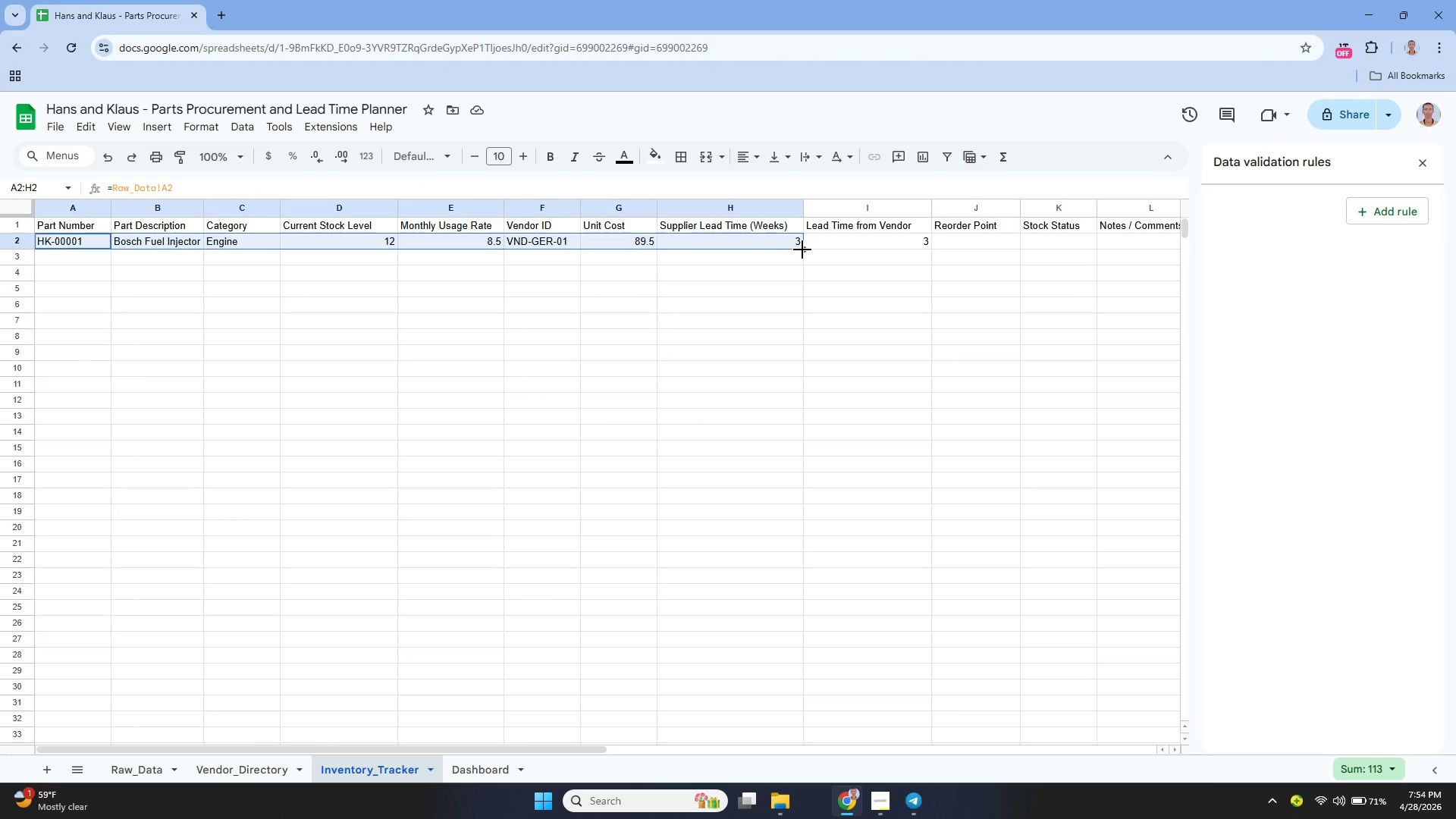 
left_click_drag(start_coordinate=[802, 249], to_coordinate=[729, 334])
 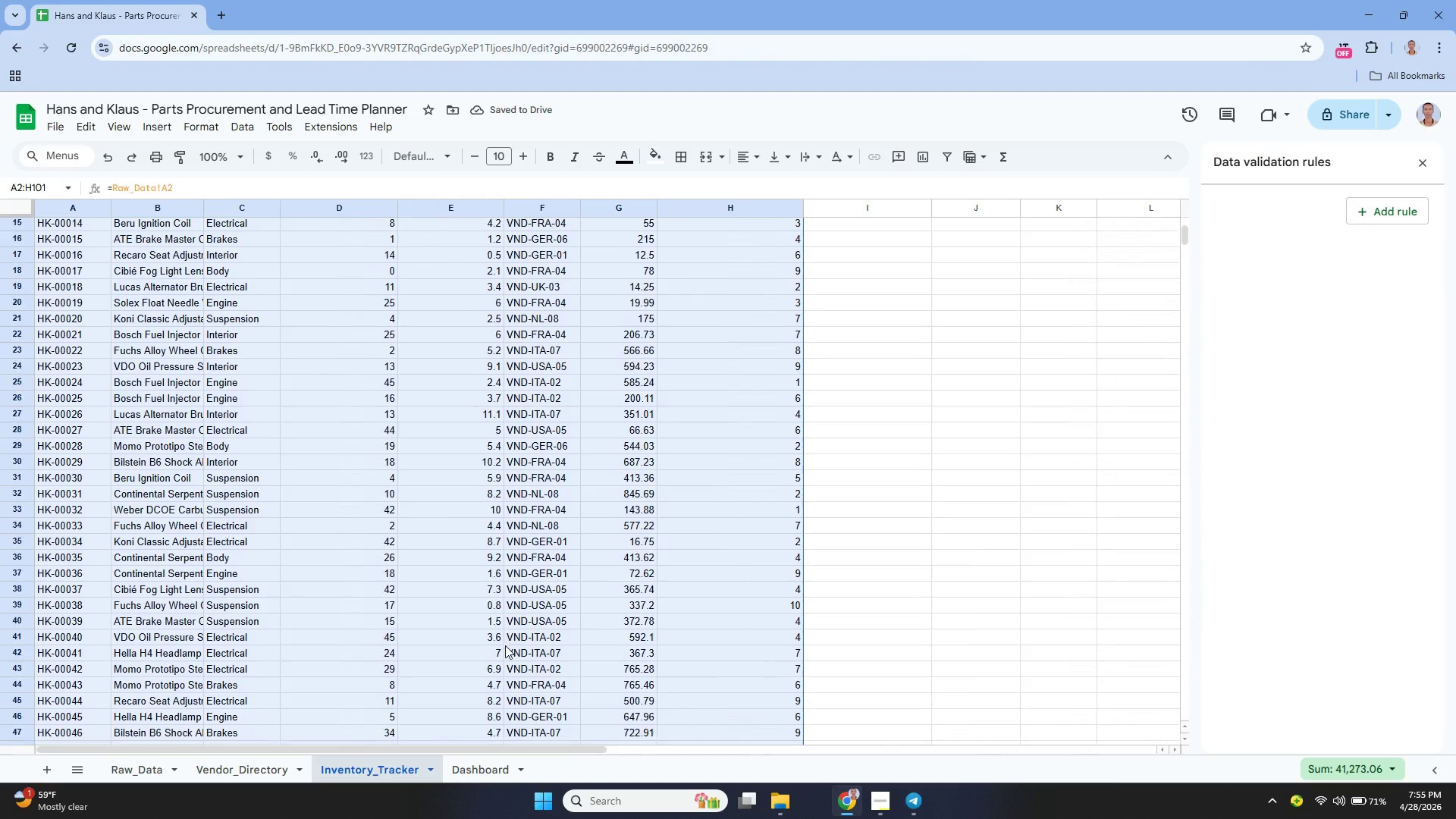 
left_click([148, 774])
 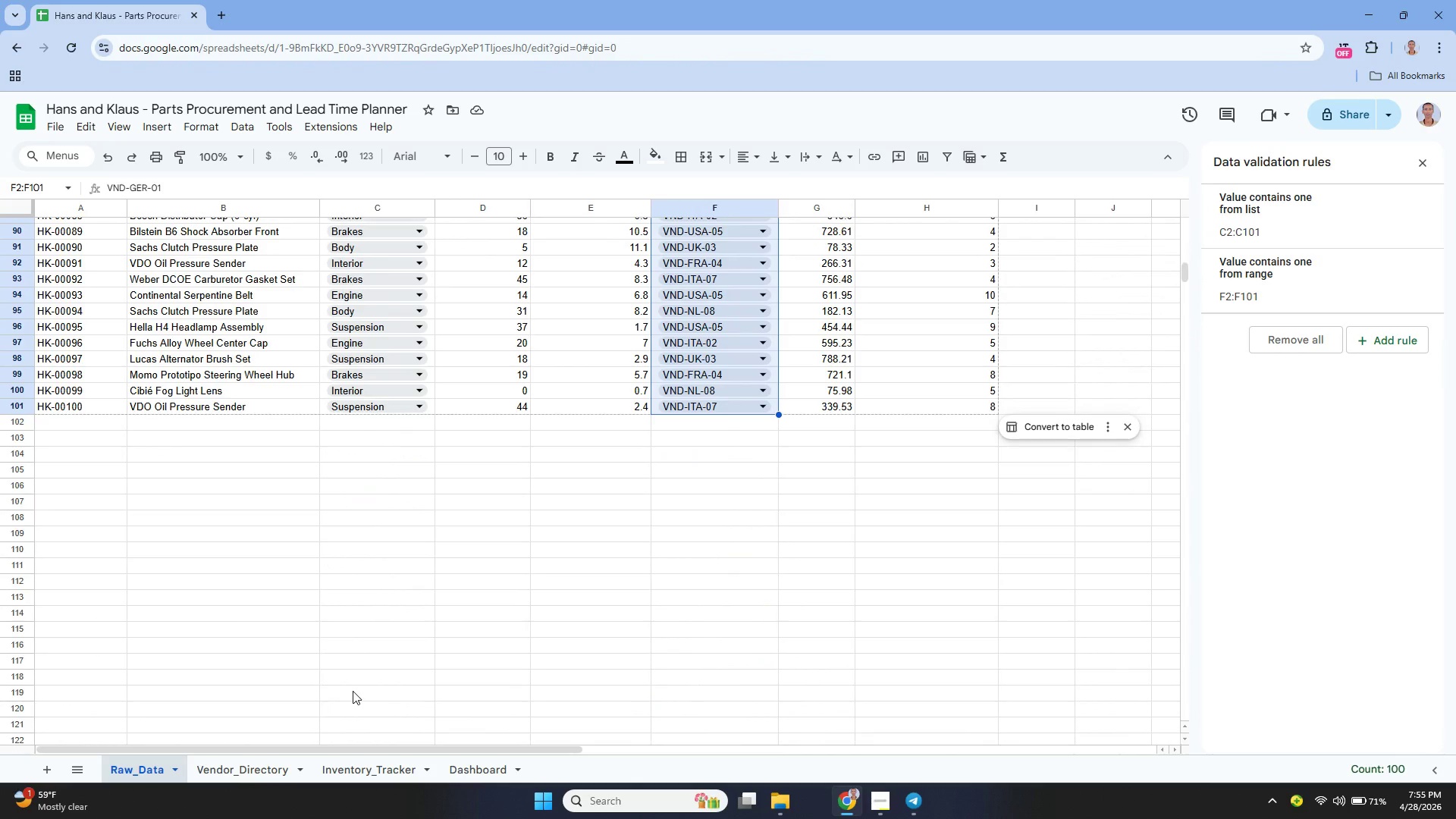 
left_click([337, 769])
 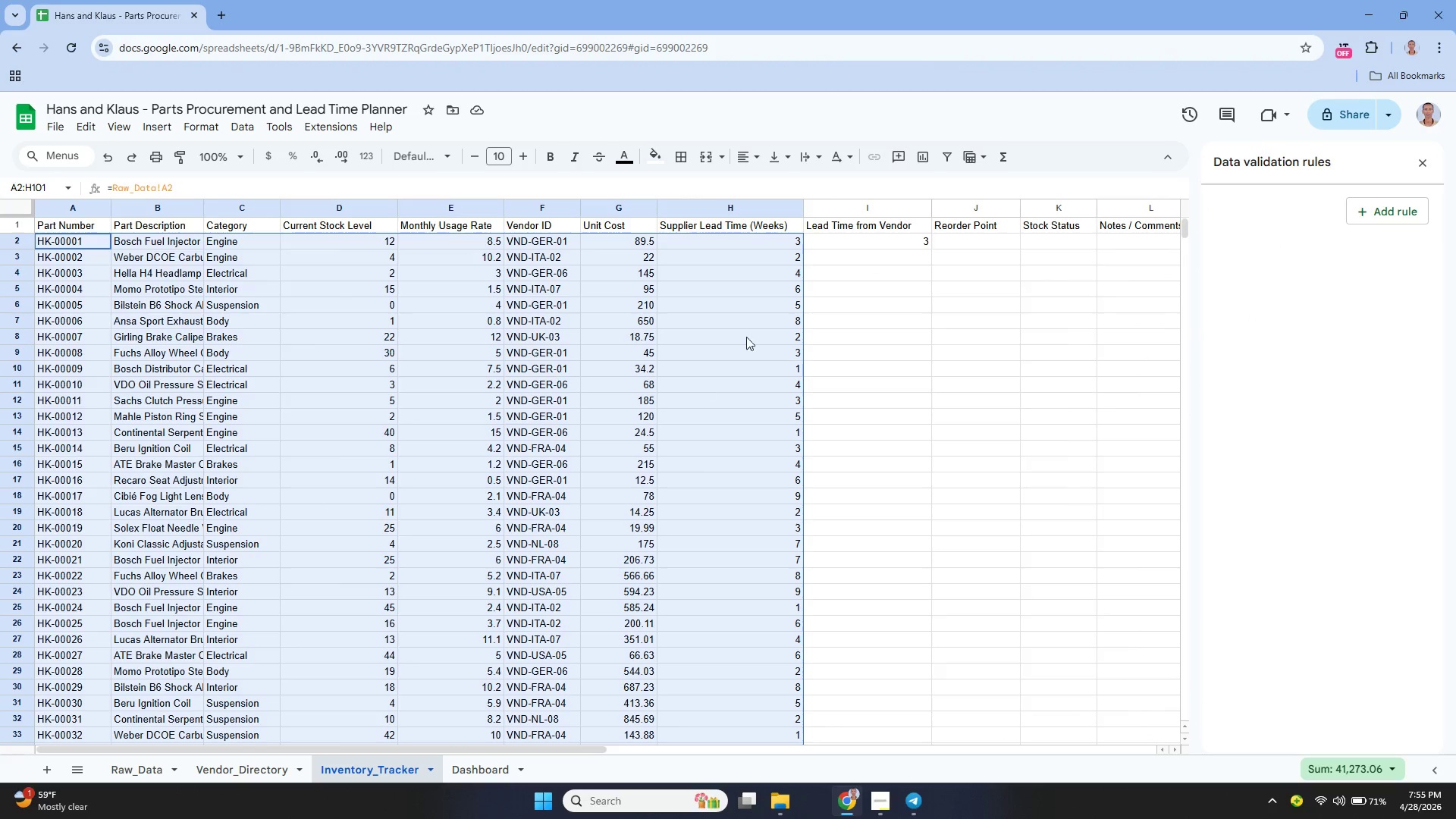 
left_click([864, 247])
 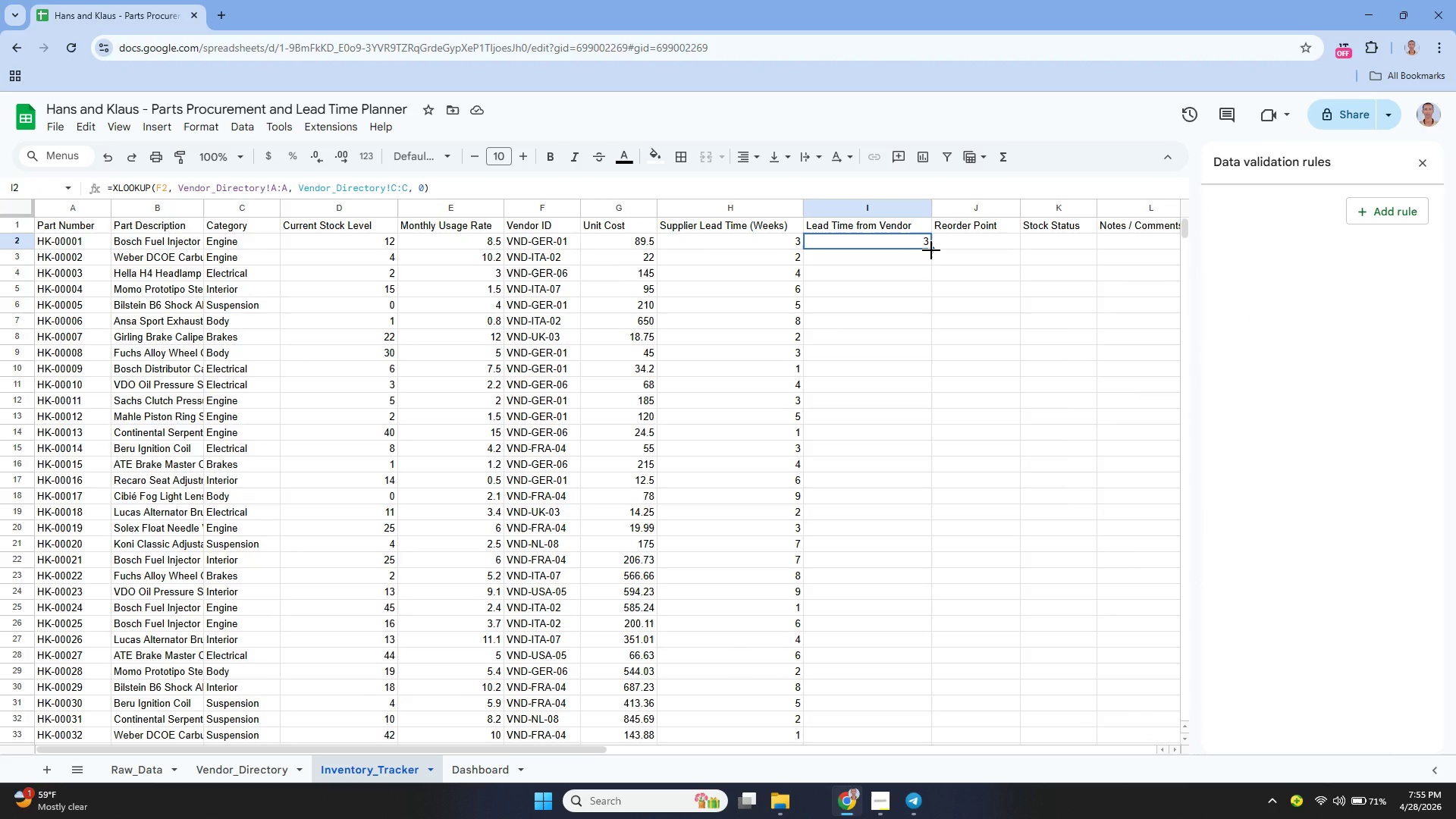 
left_click_drag(start_coordinate=[931, 250], to_coordinate=[854, 510])
 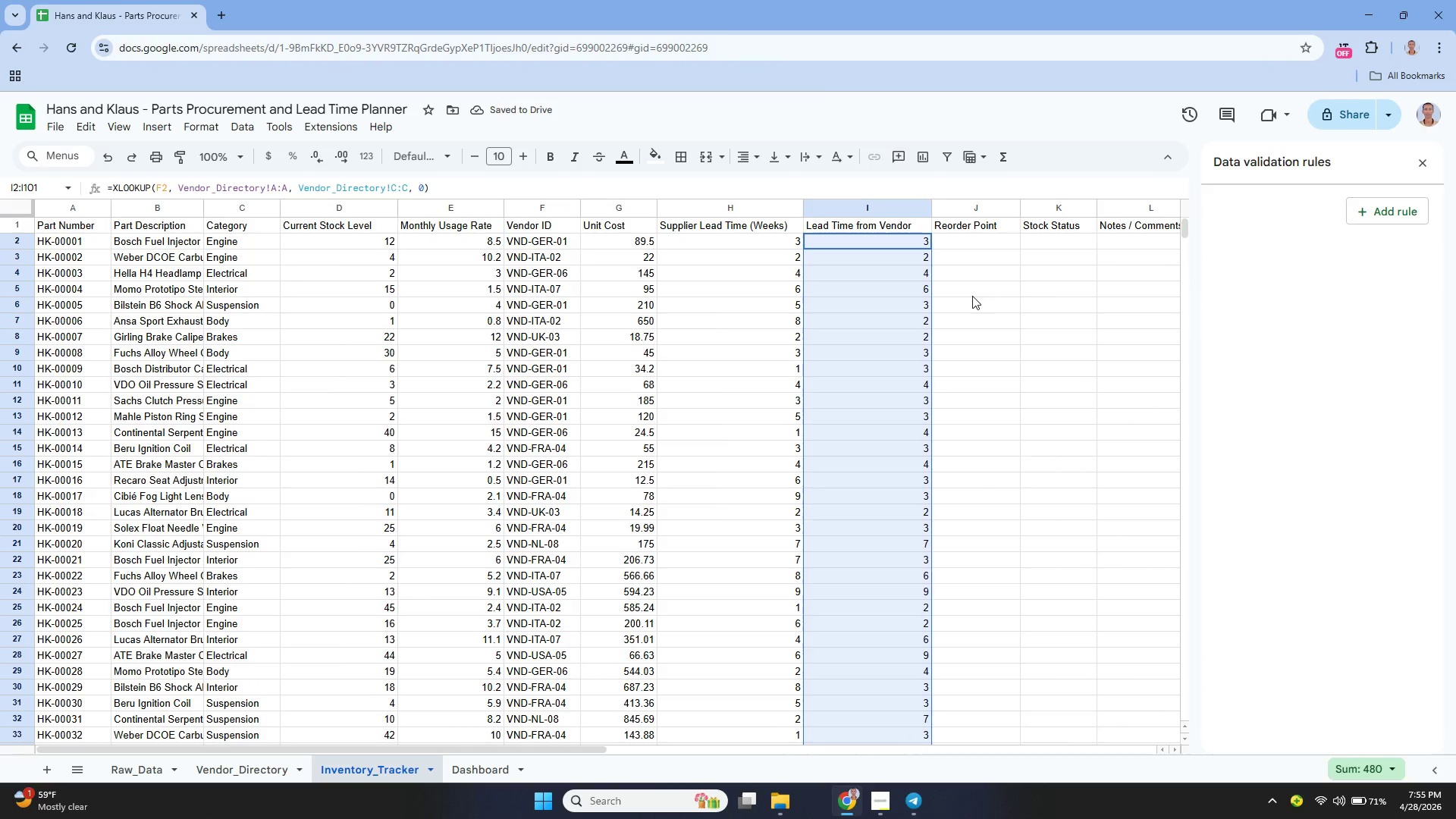 
left_click([966, 237])
 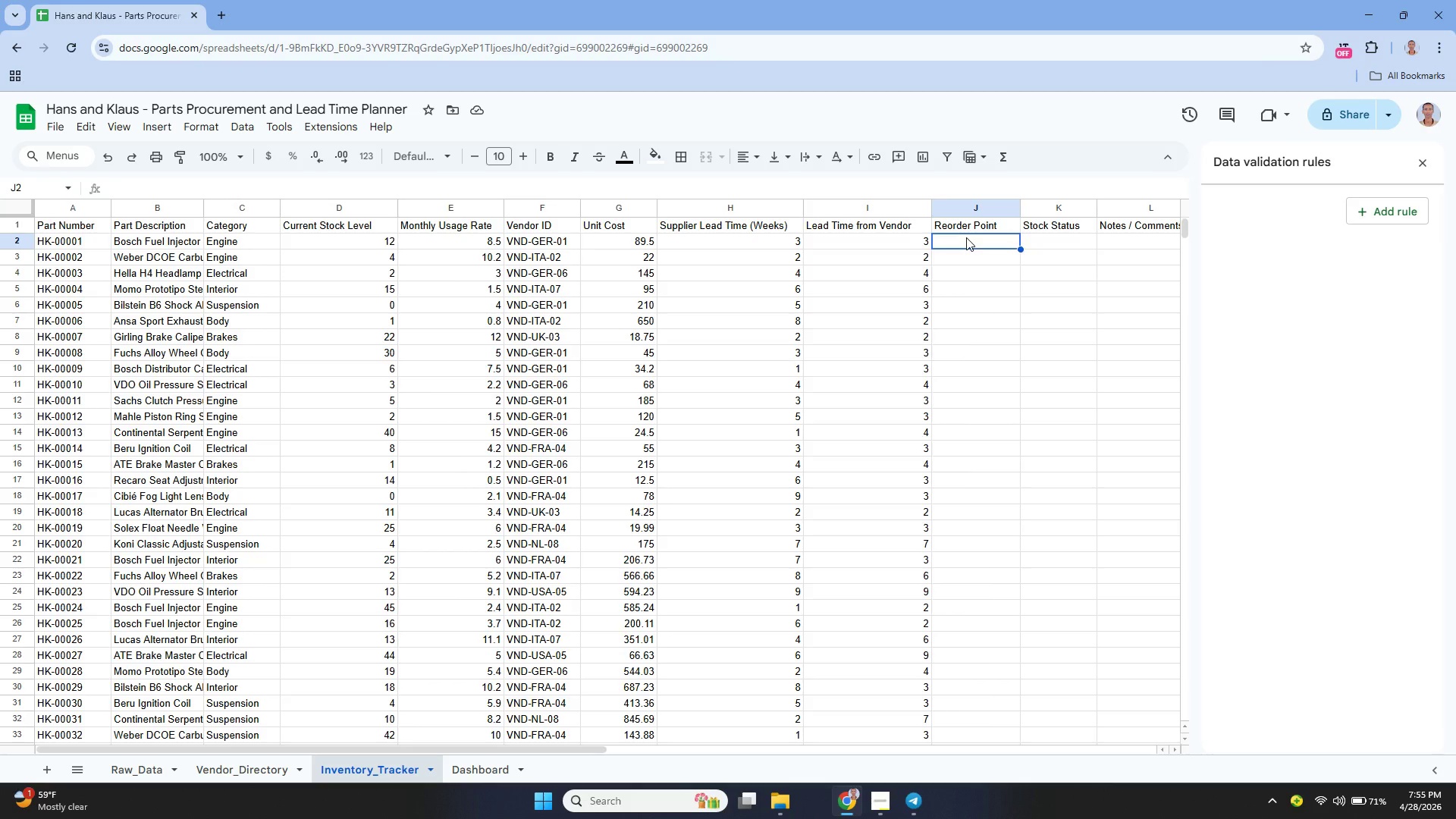 
wait(5.94)
 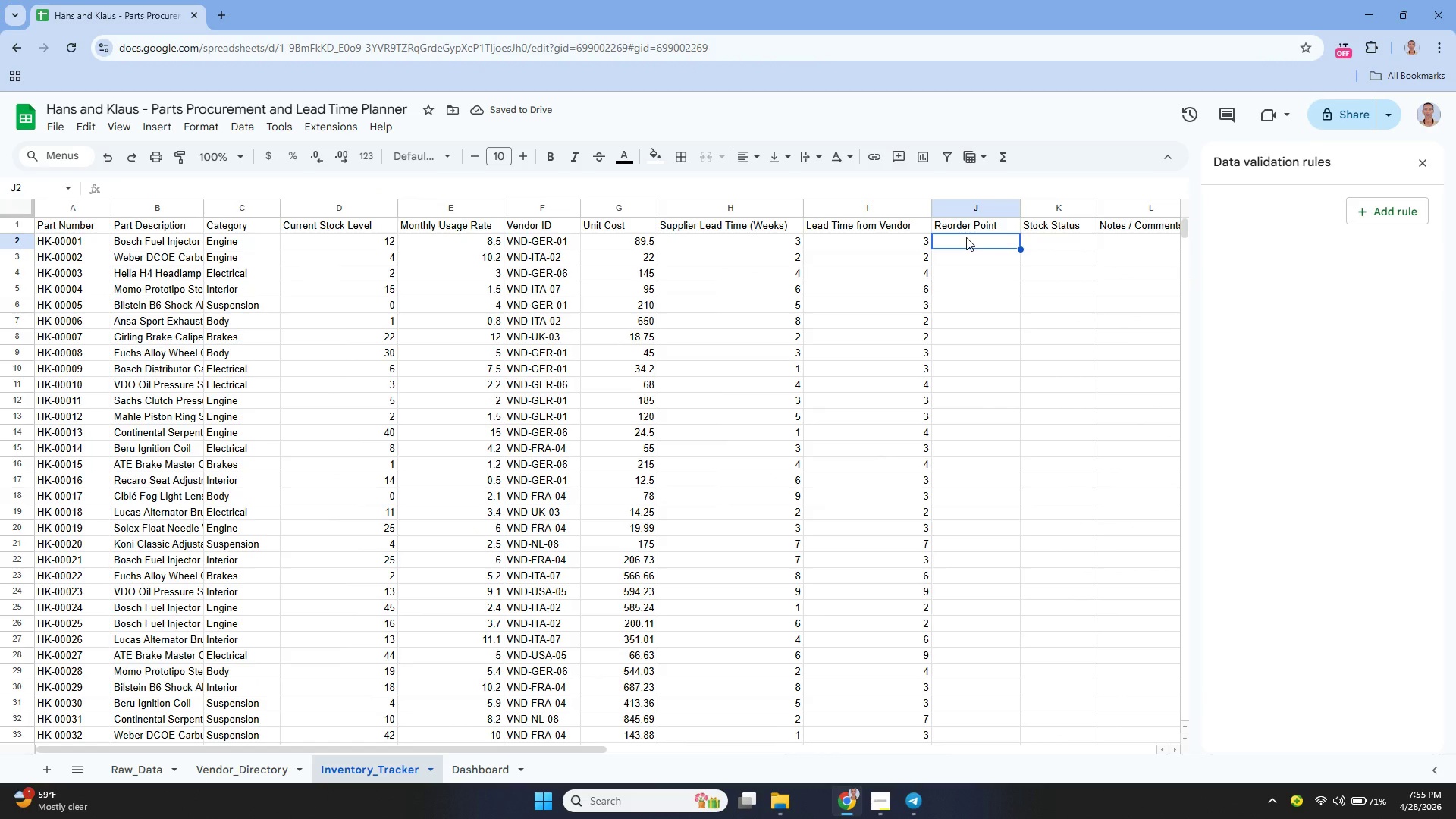 
key(Equal)
 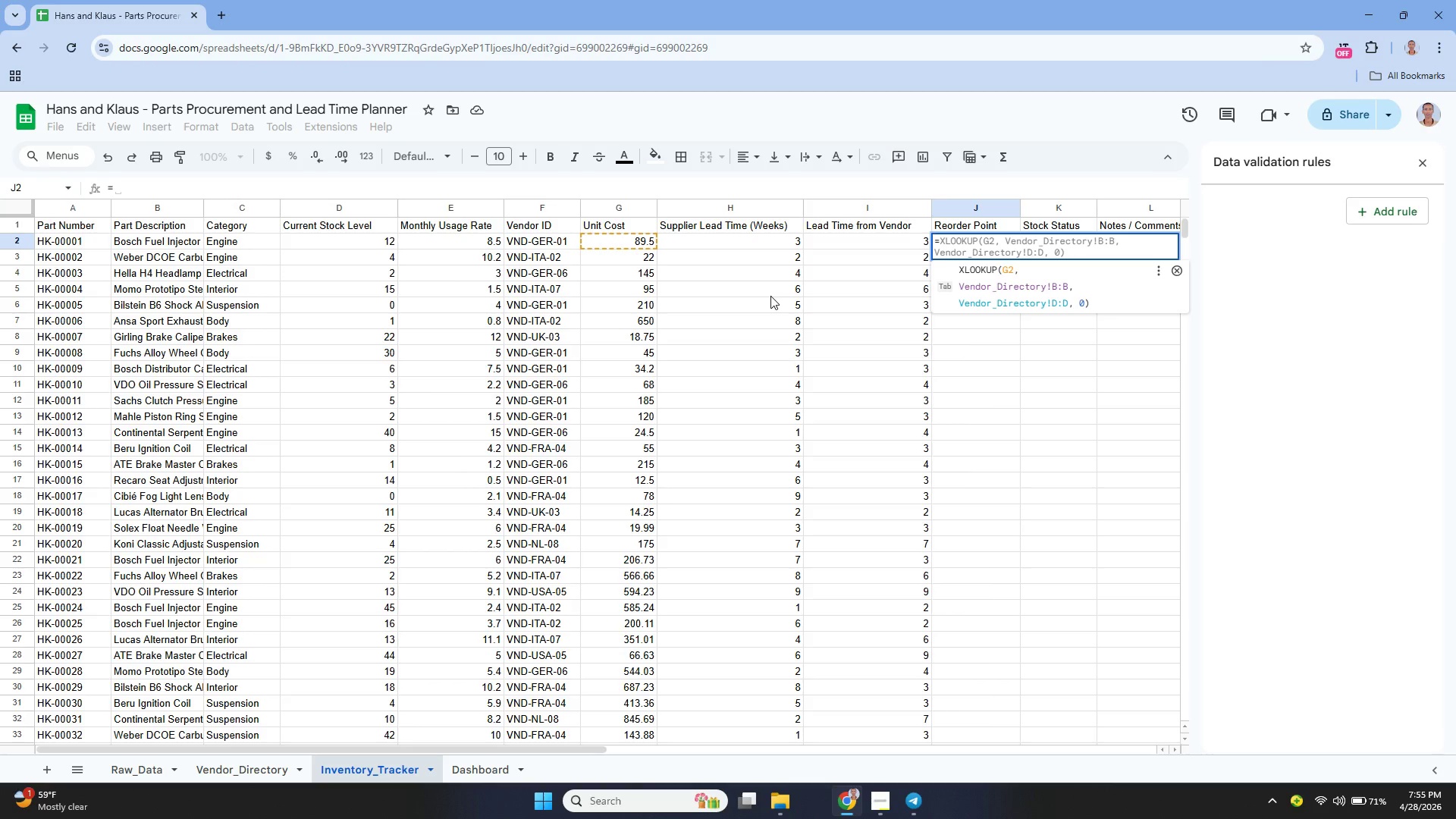 
wait(12.53)
 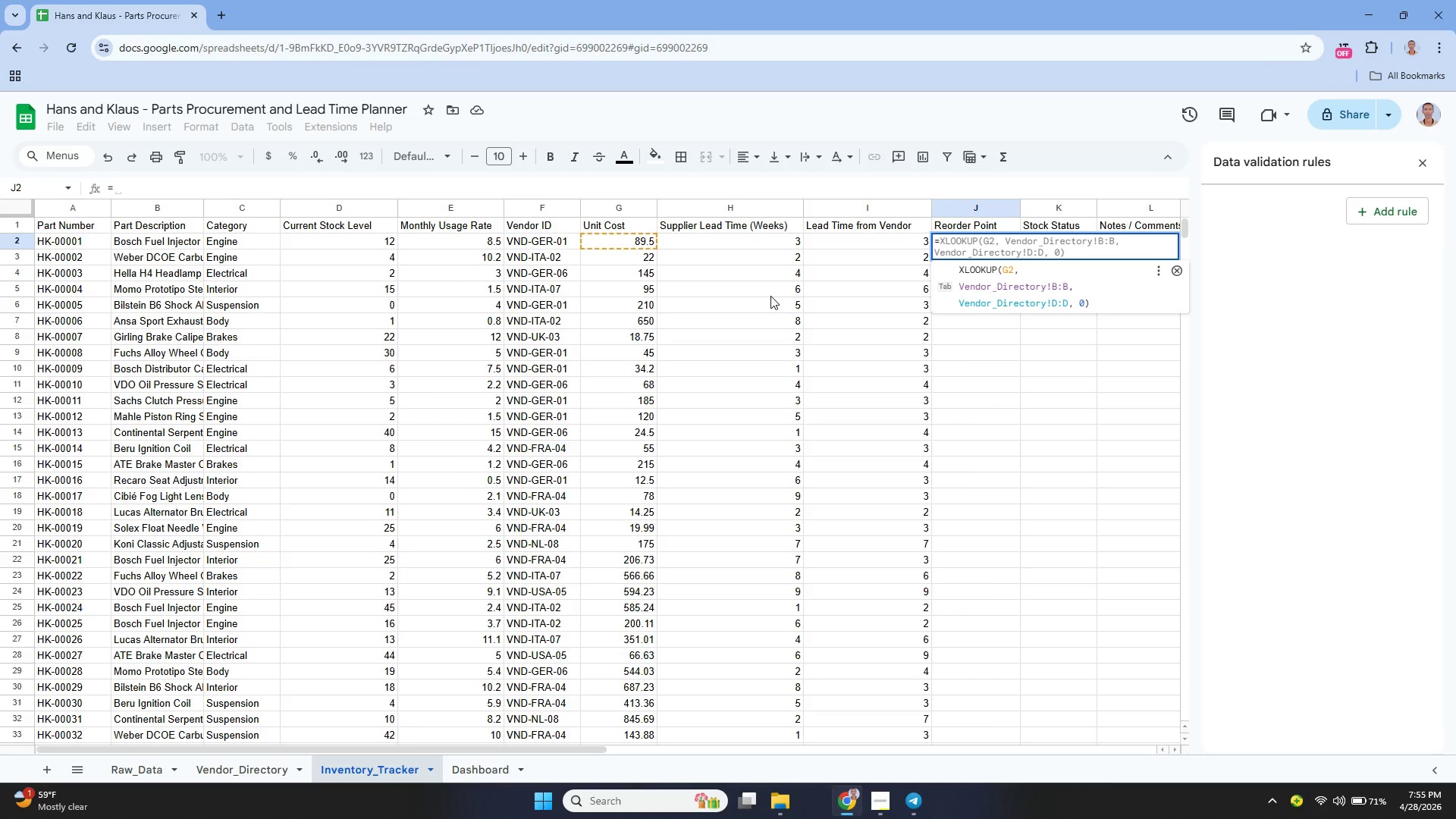 
type(e)
key(Backspace)
type(E2 * ()I)
key(Backspace)
 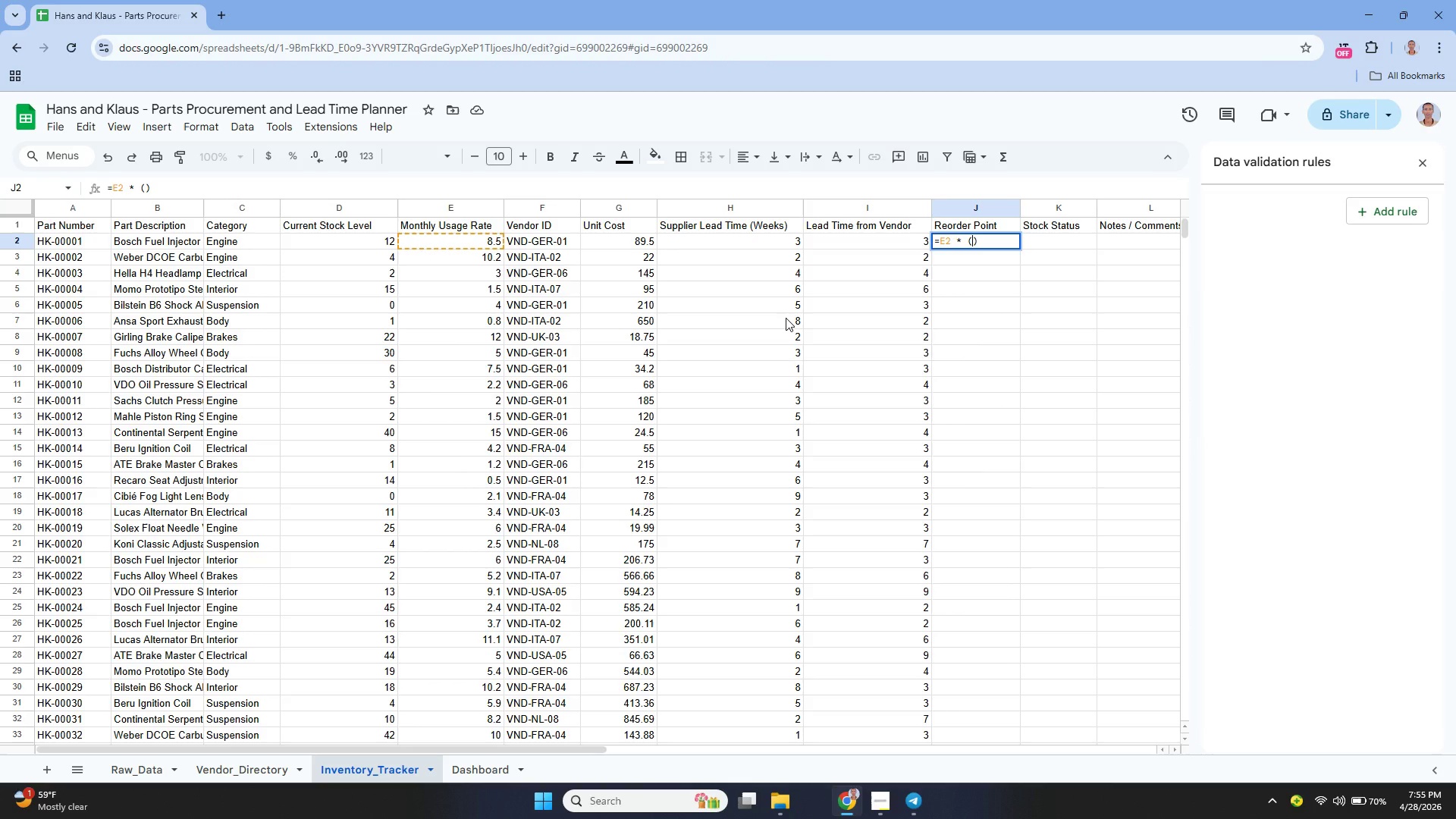 
 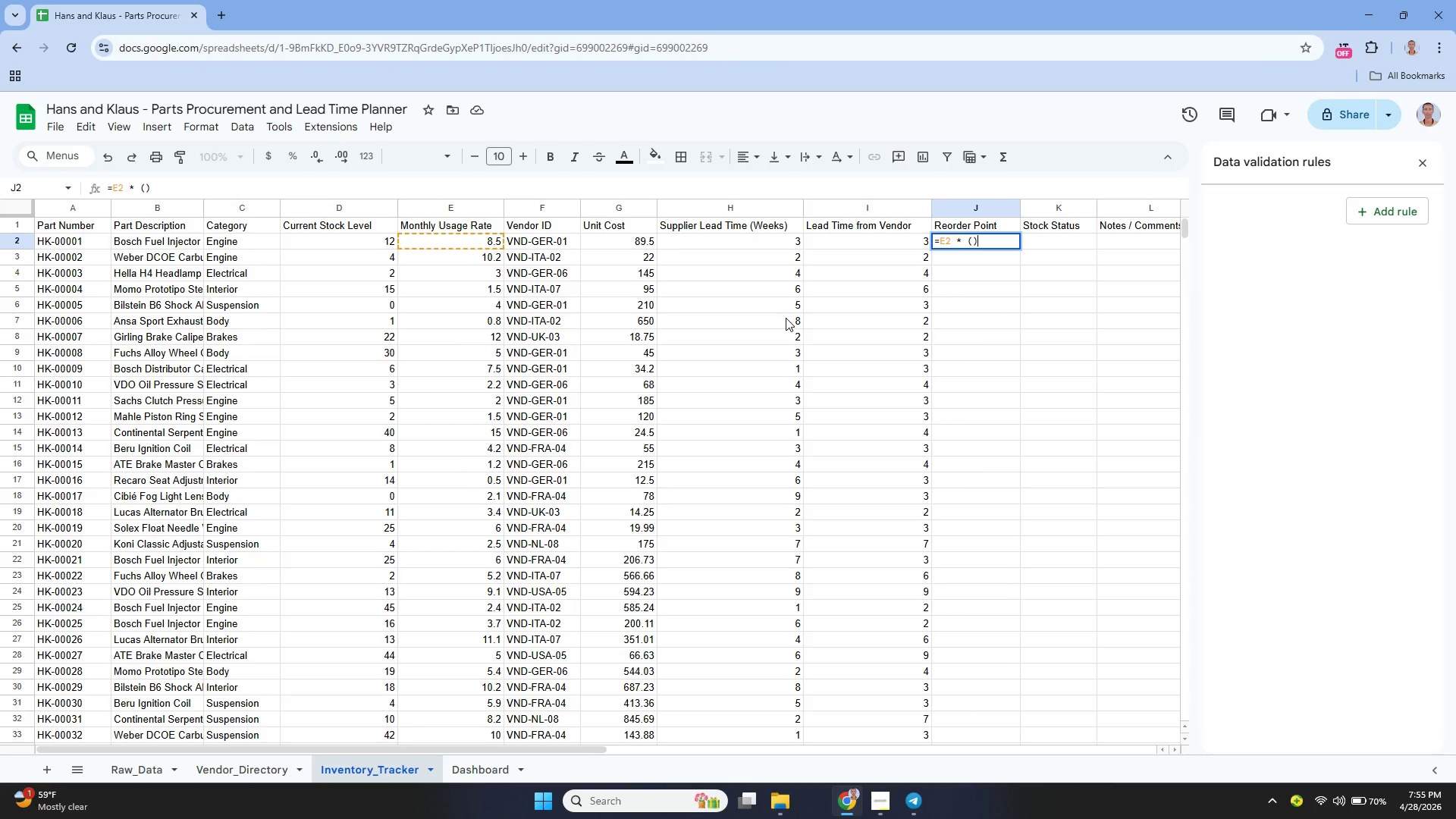 
key(ArrowLeft)
 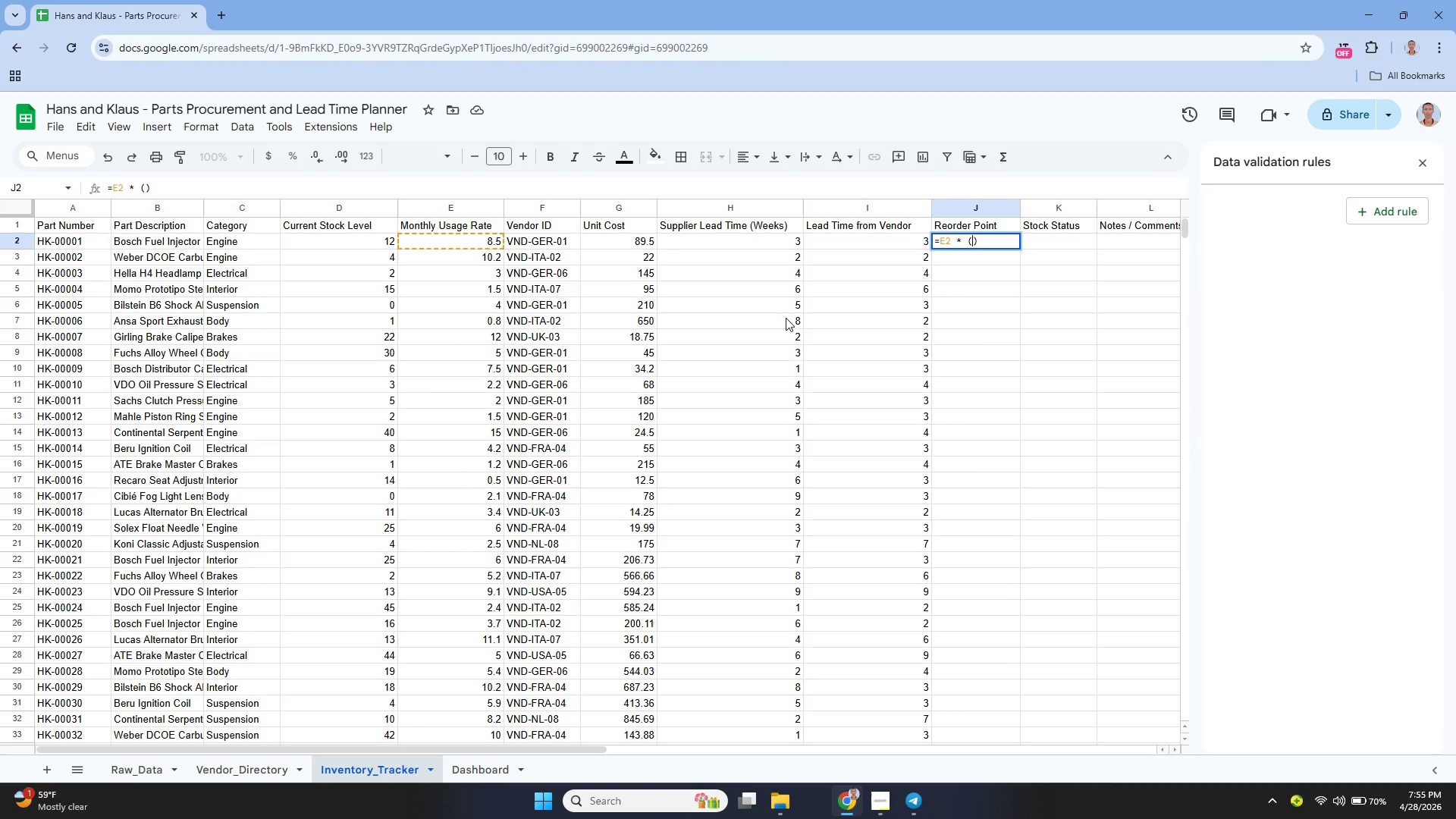 
type(I2)
key(Backspace)
key(Backspace)
type(i2  4)
 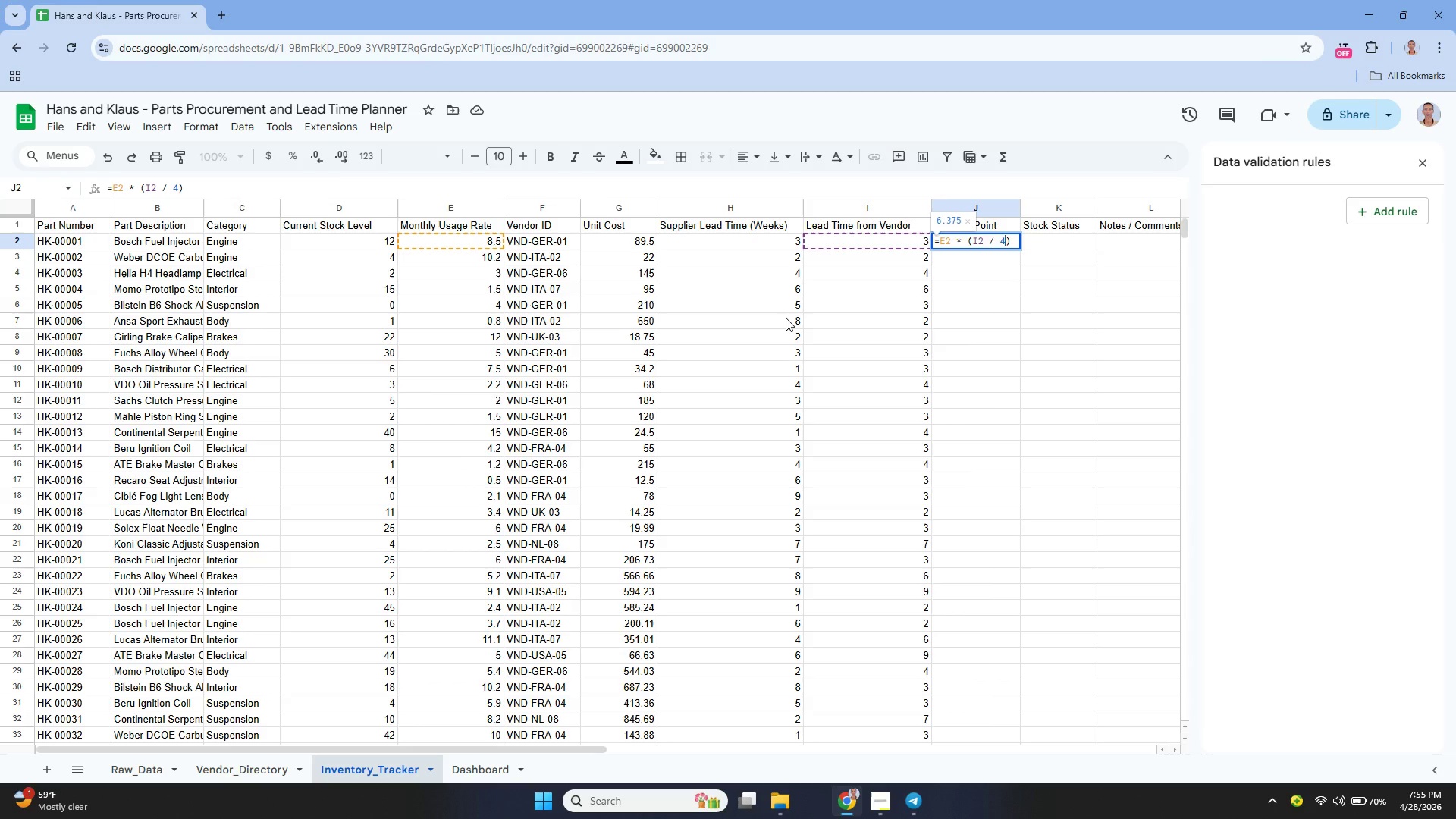 
hold_key(key=Slash, duration=0.31)
 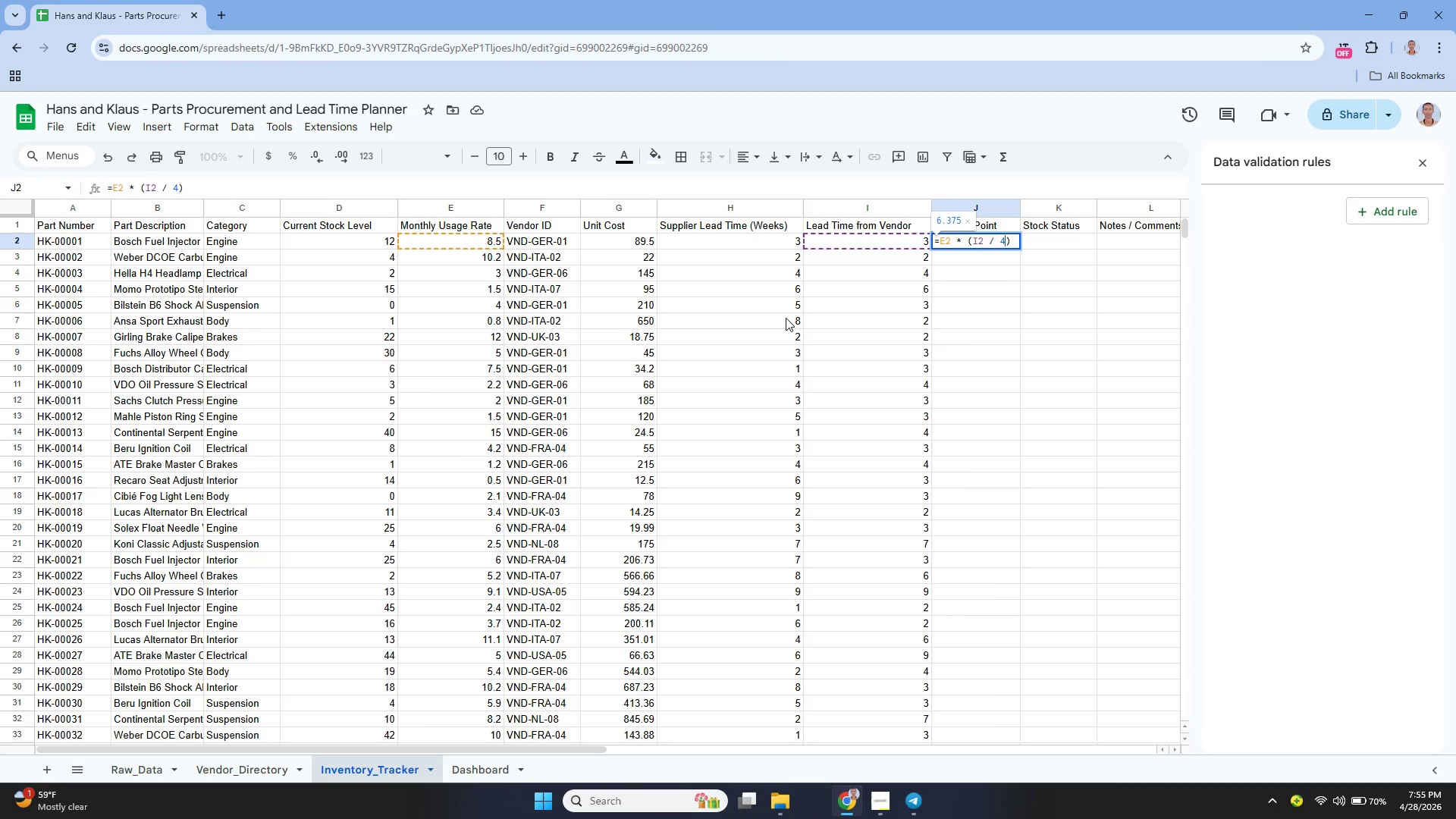 
key(Enter)
 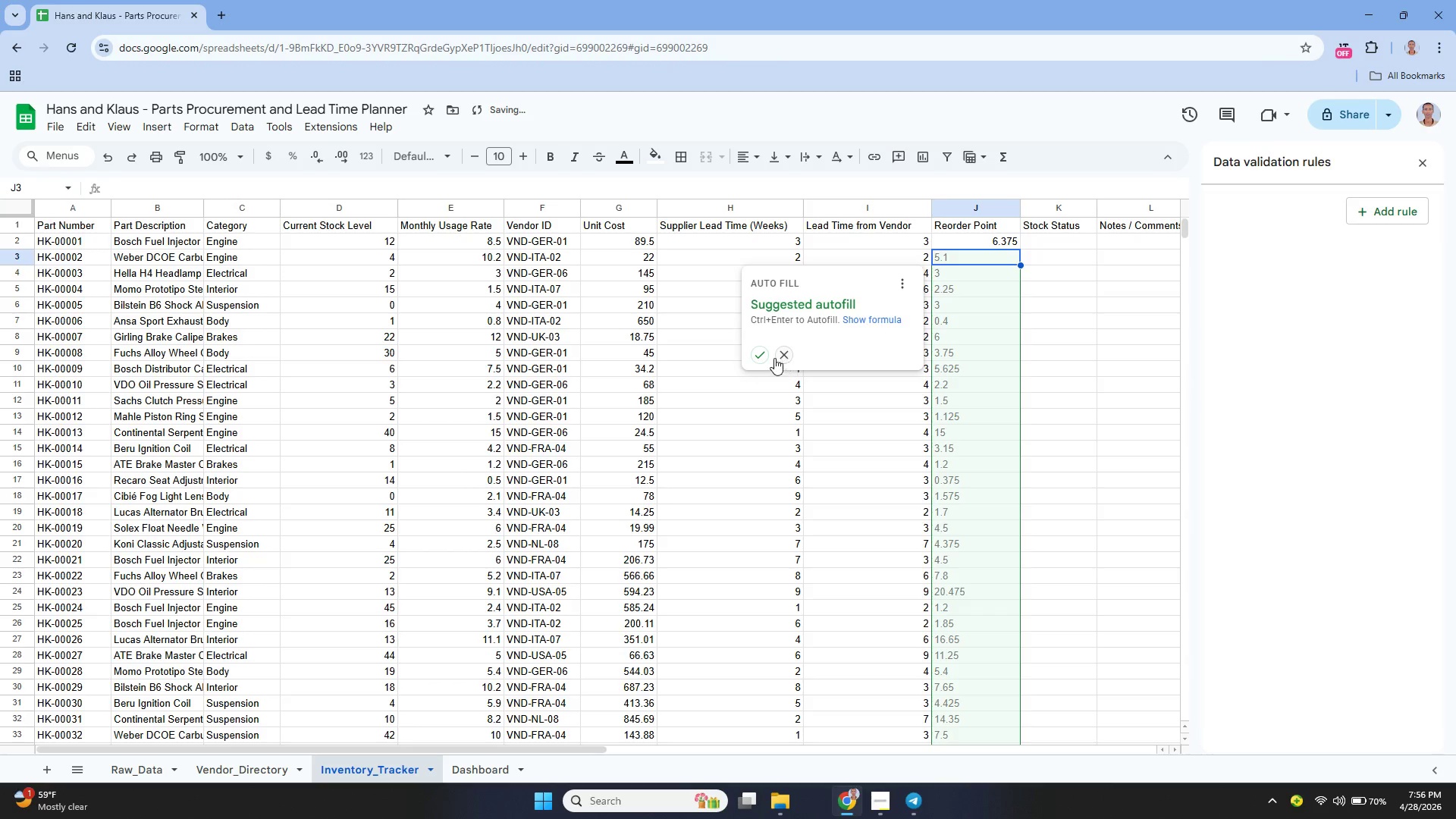 
left_click([756, 356])
 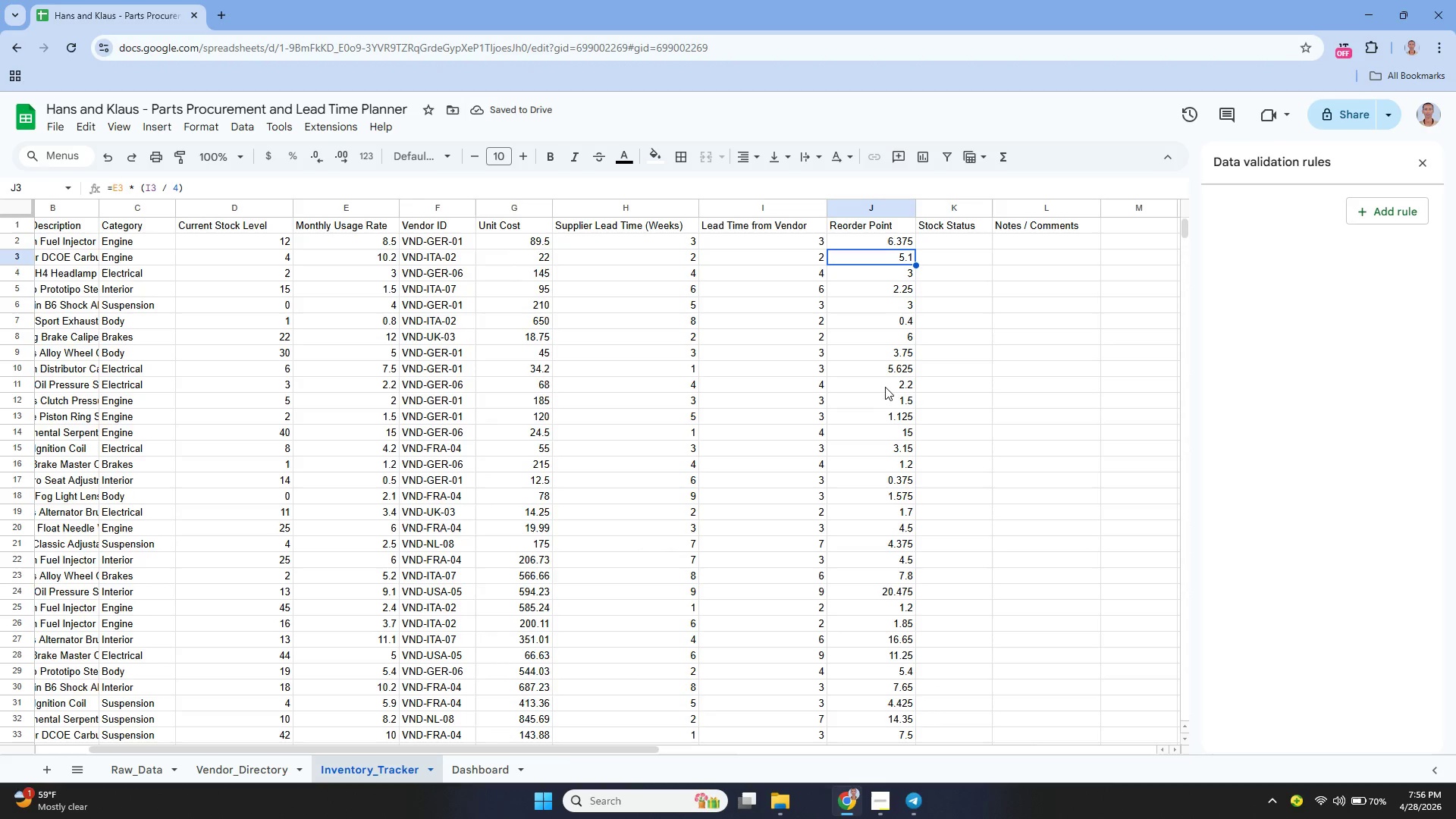 
wait(6.61)
 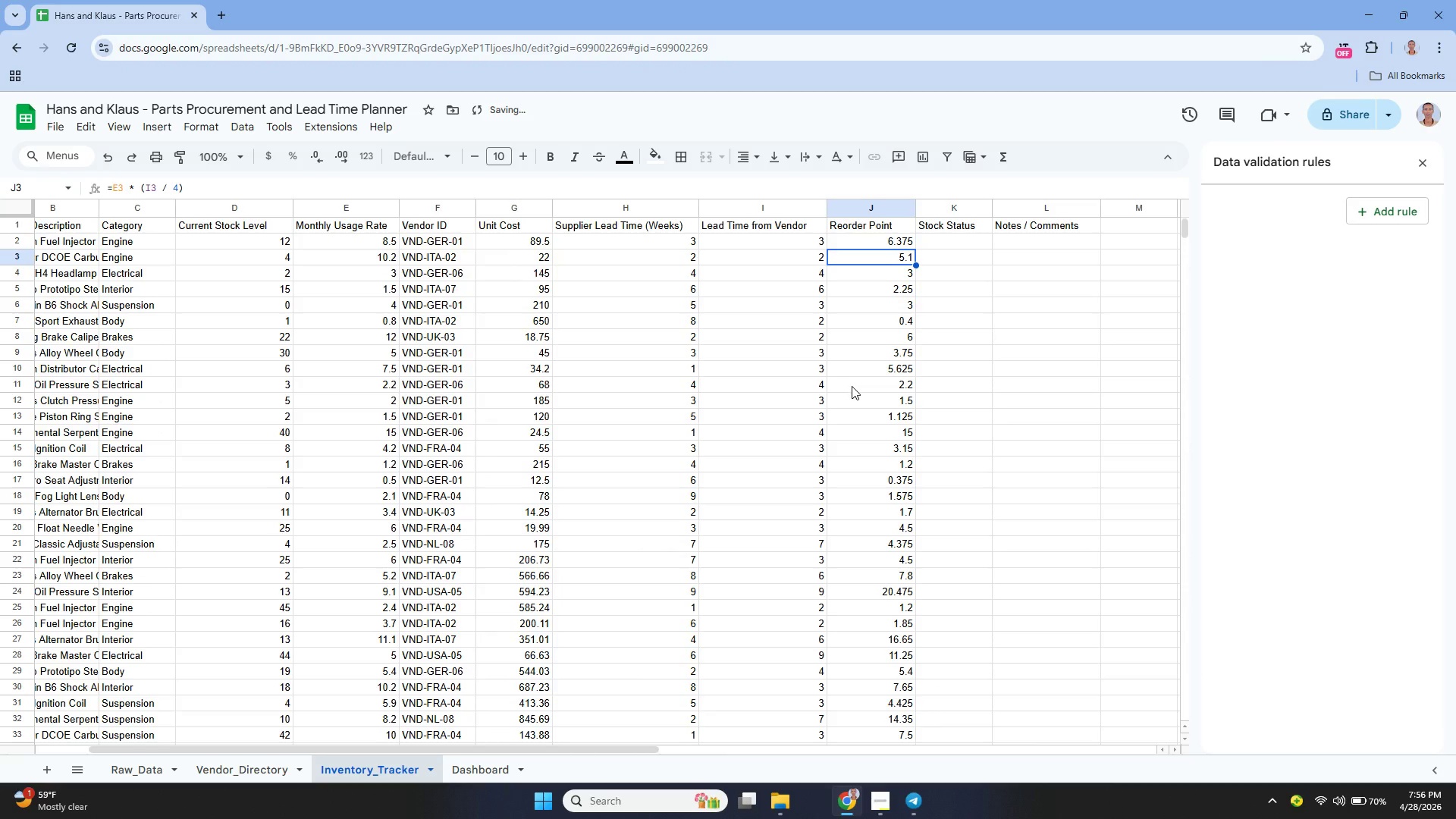 
left_click([883, 248])
 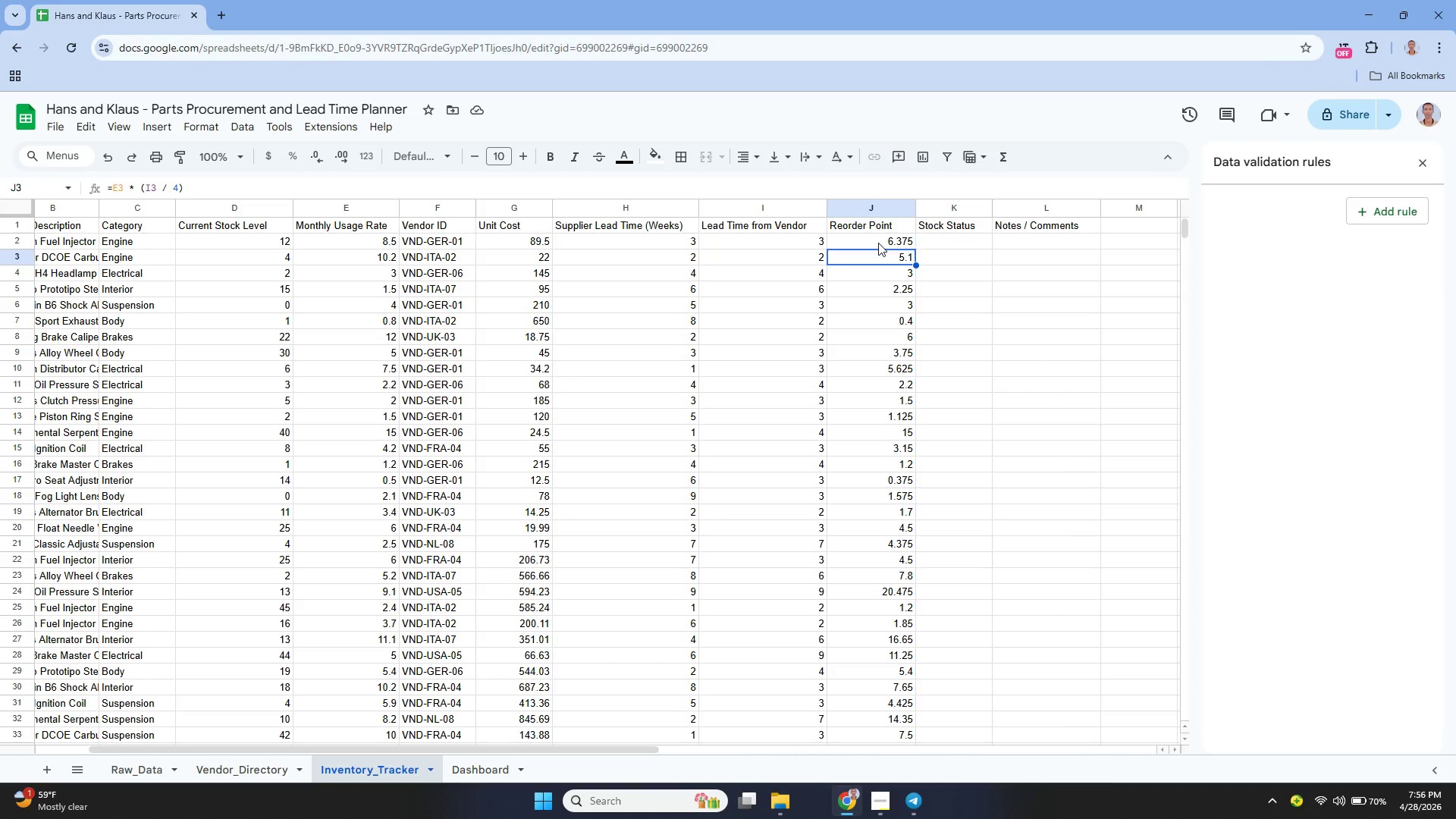 
left_click([878, 243])
 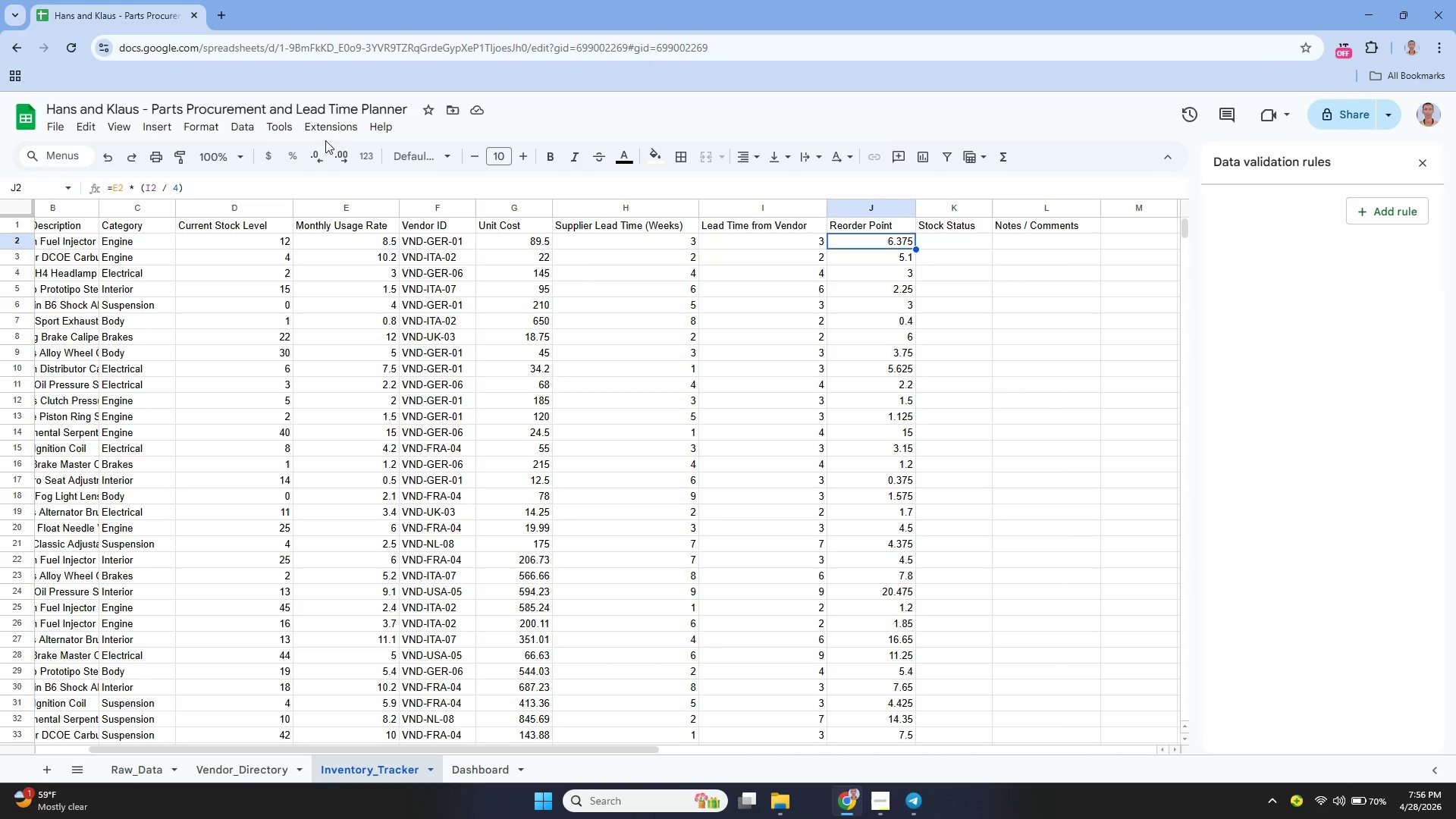 
left_click([320, 151])
 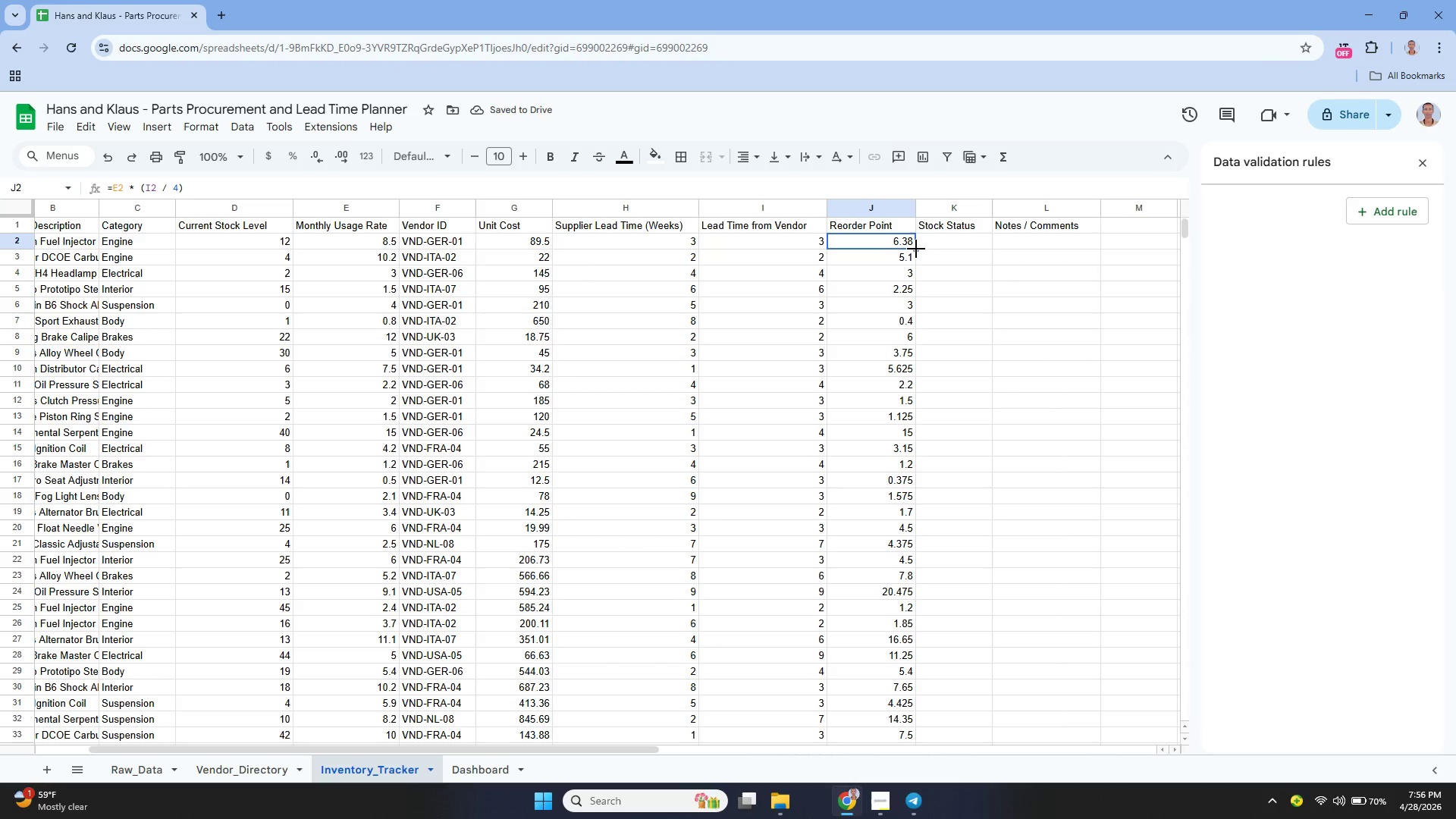 
left_click_drag(start_coordinate=[918, 249], to_coordinate=[899, 504])
 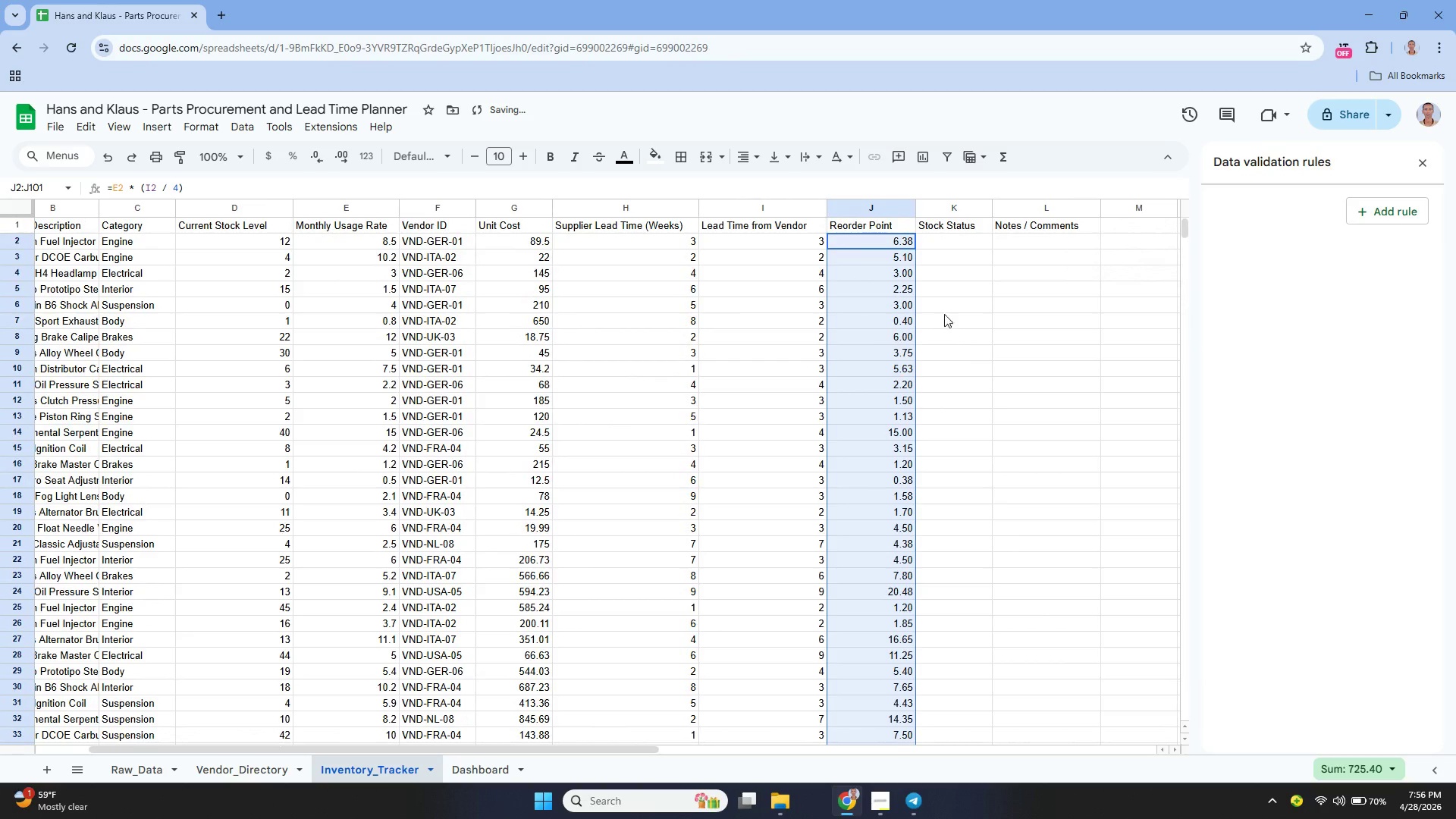 
left_click([939, 234])
 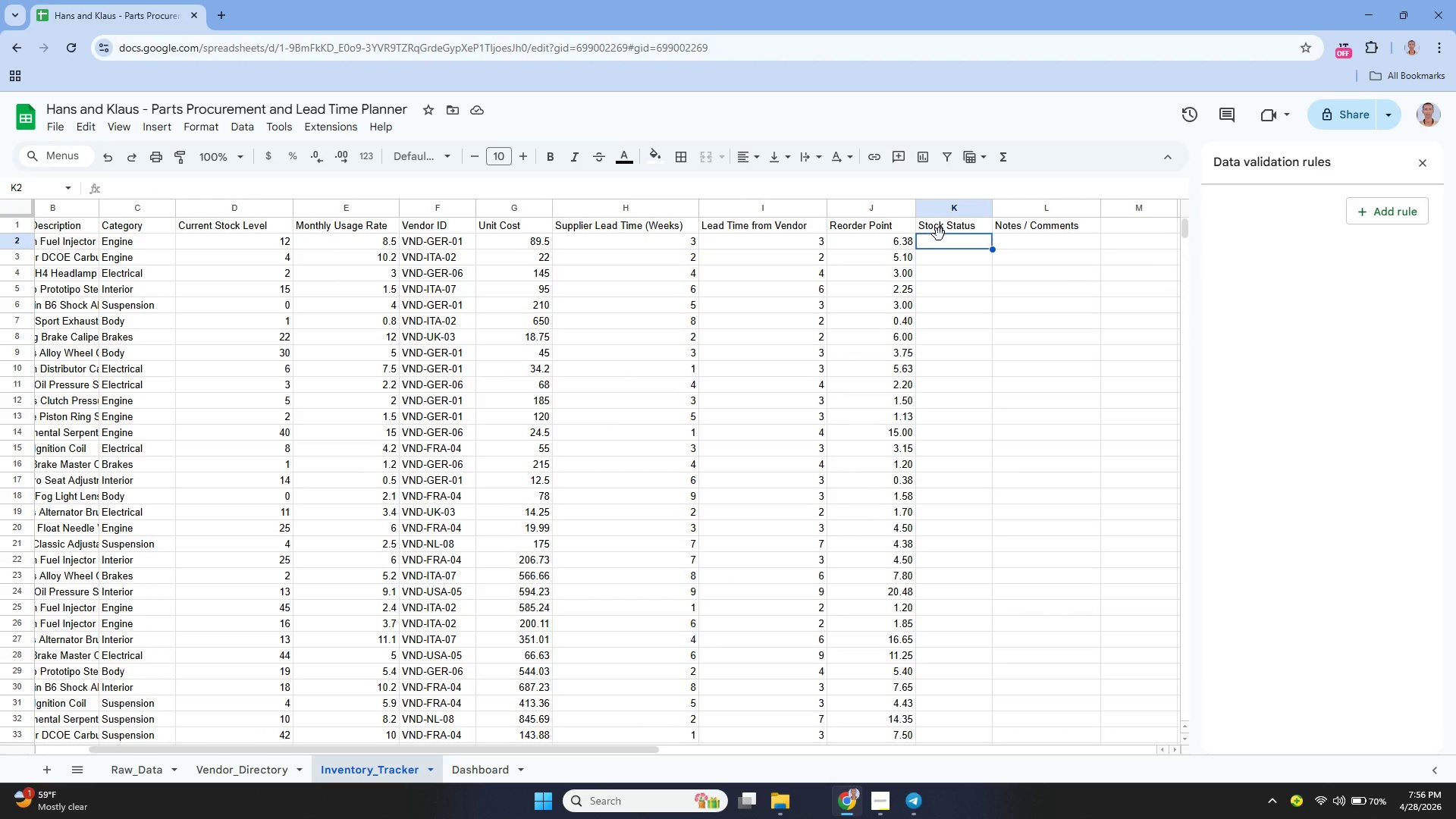 
type(=if)
 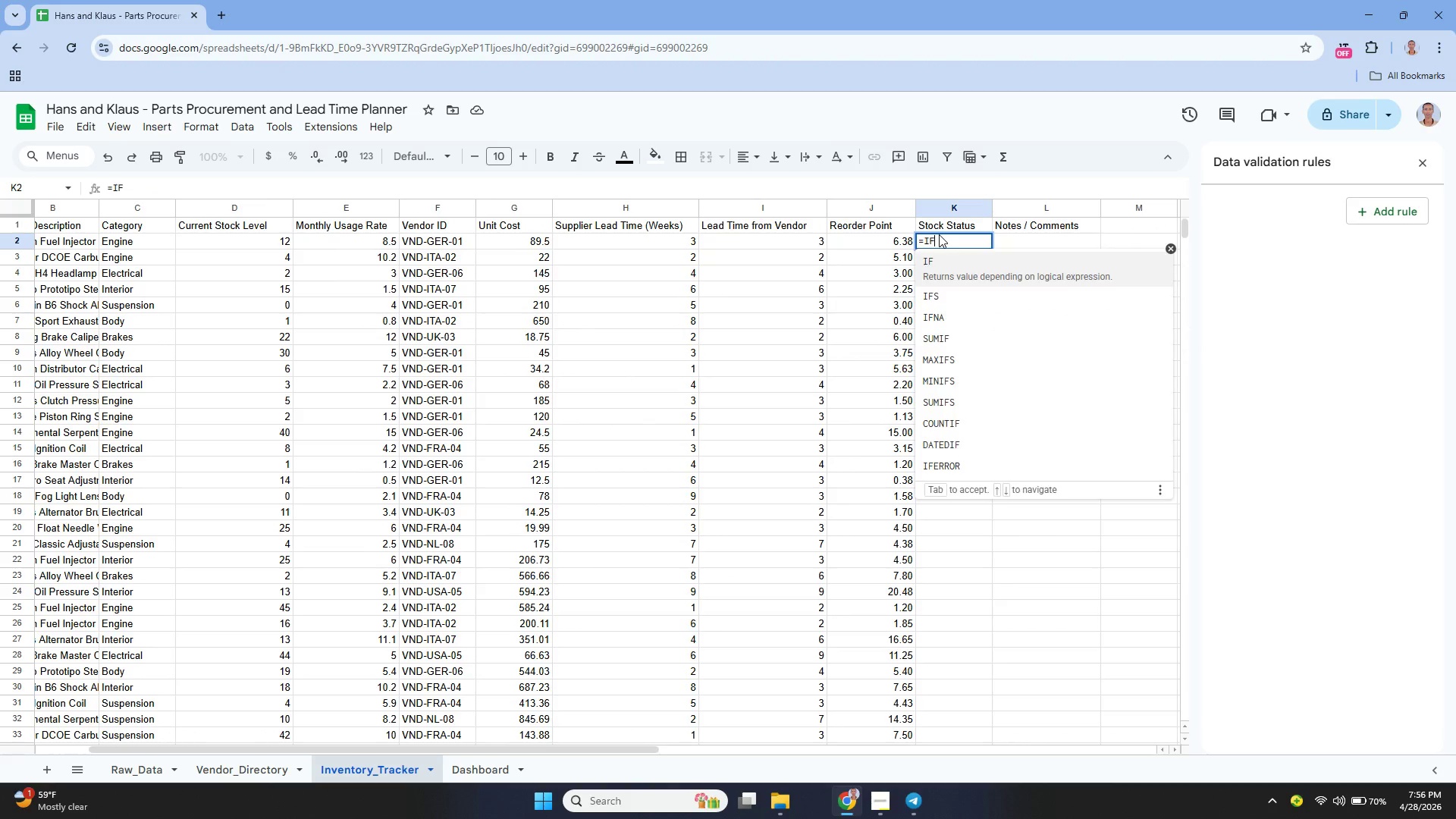 
key(Enter)
 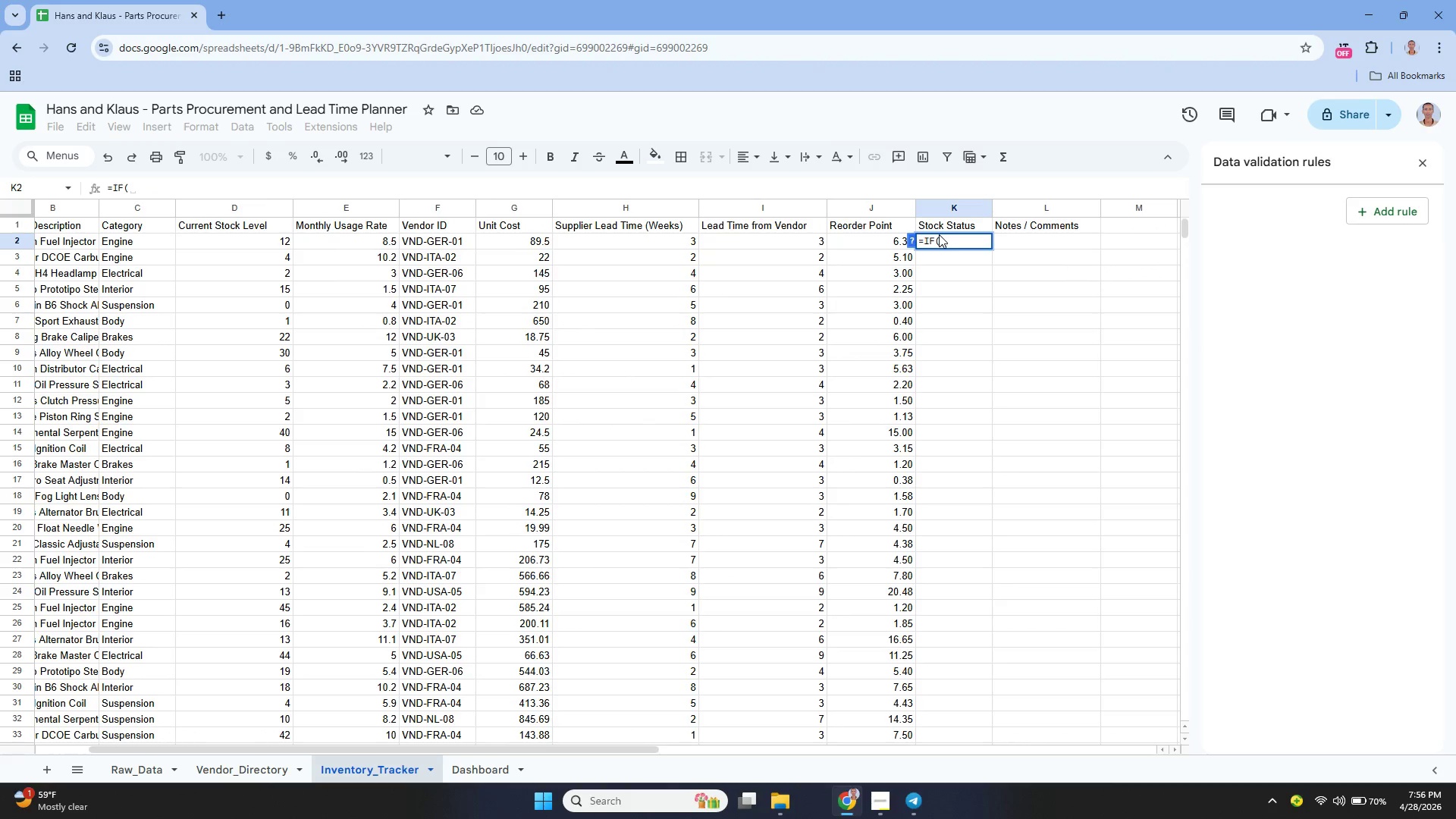 
type(D2=0, "")
 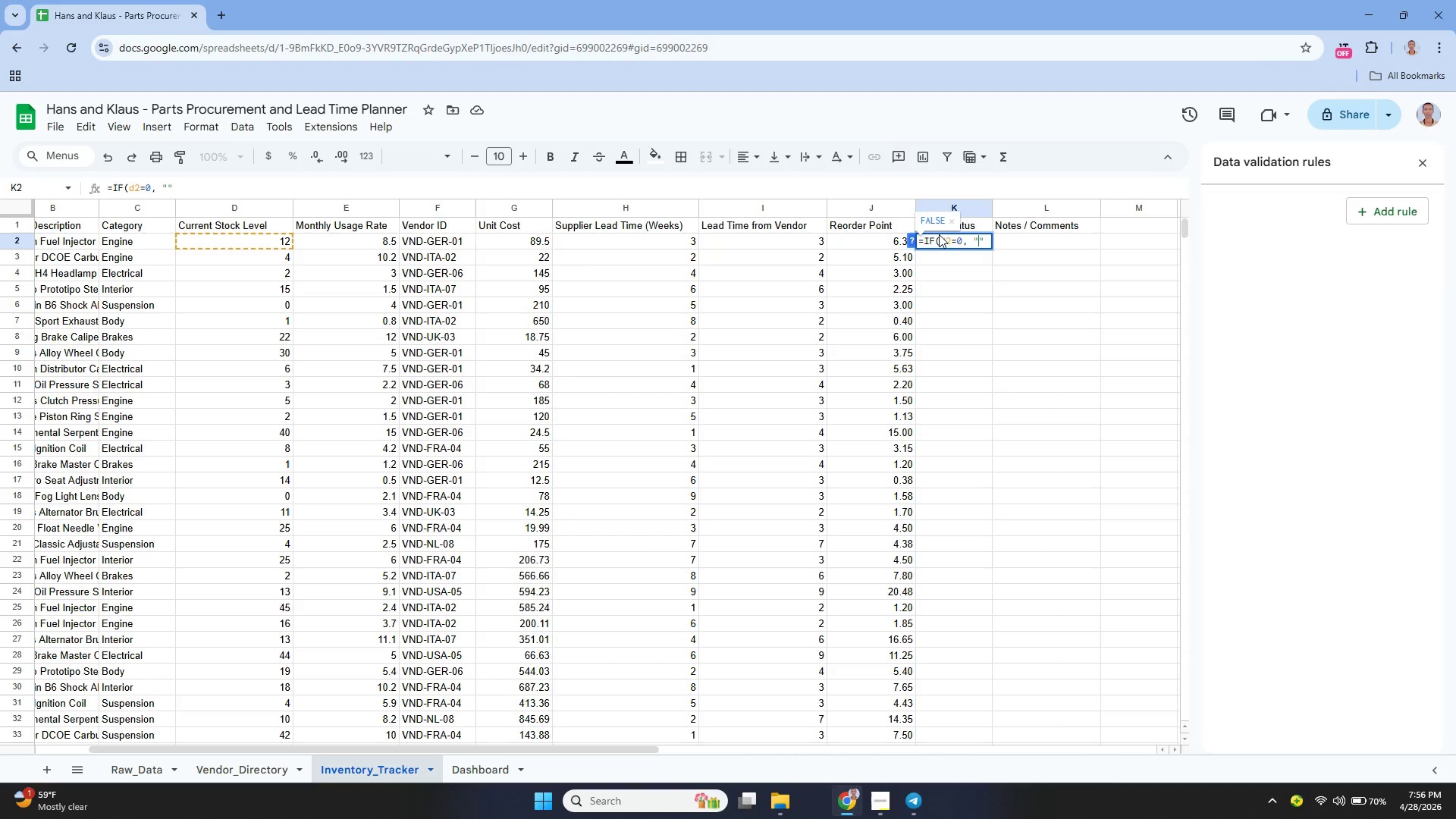 
 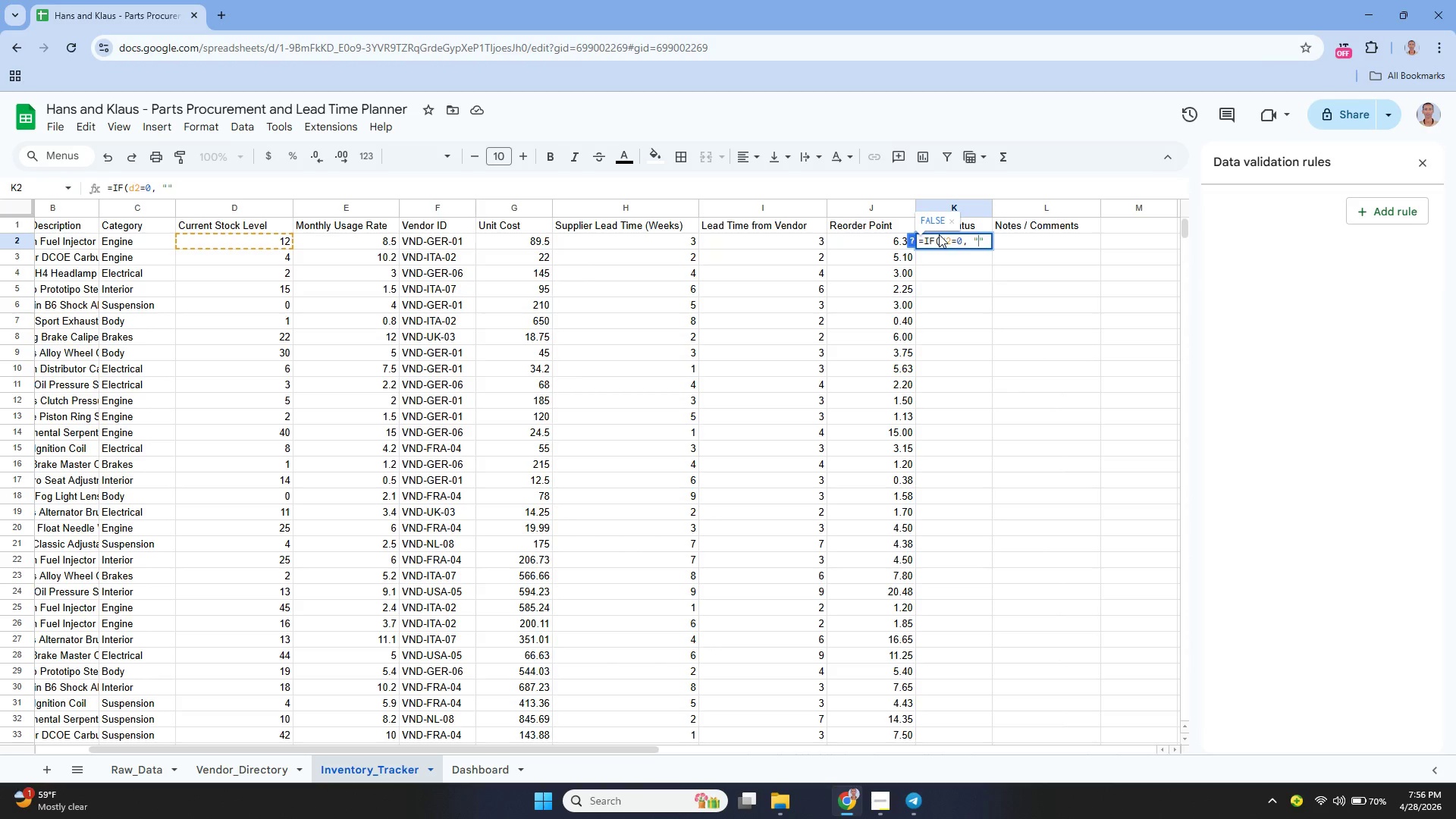 
key(ArrowLeft)
 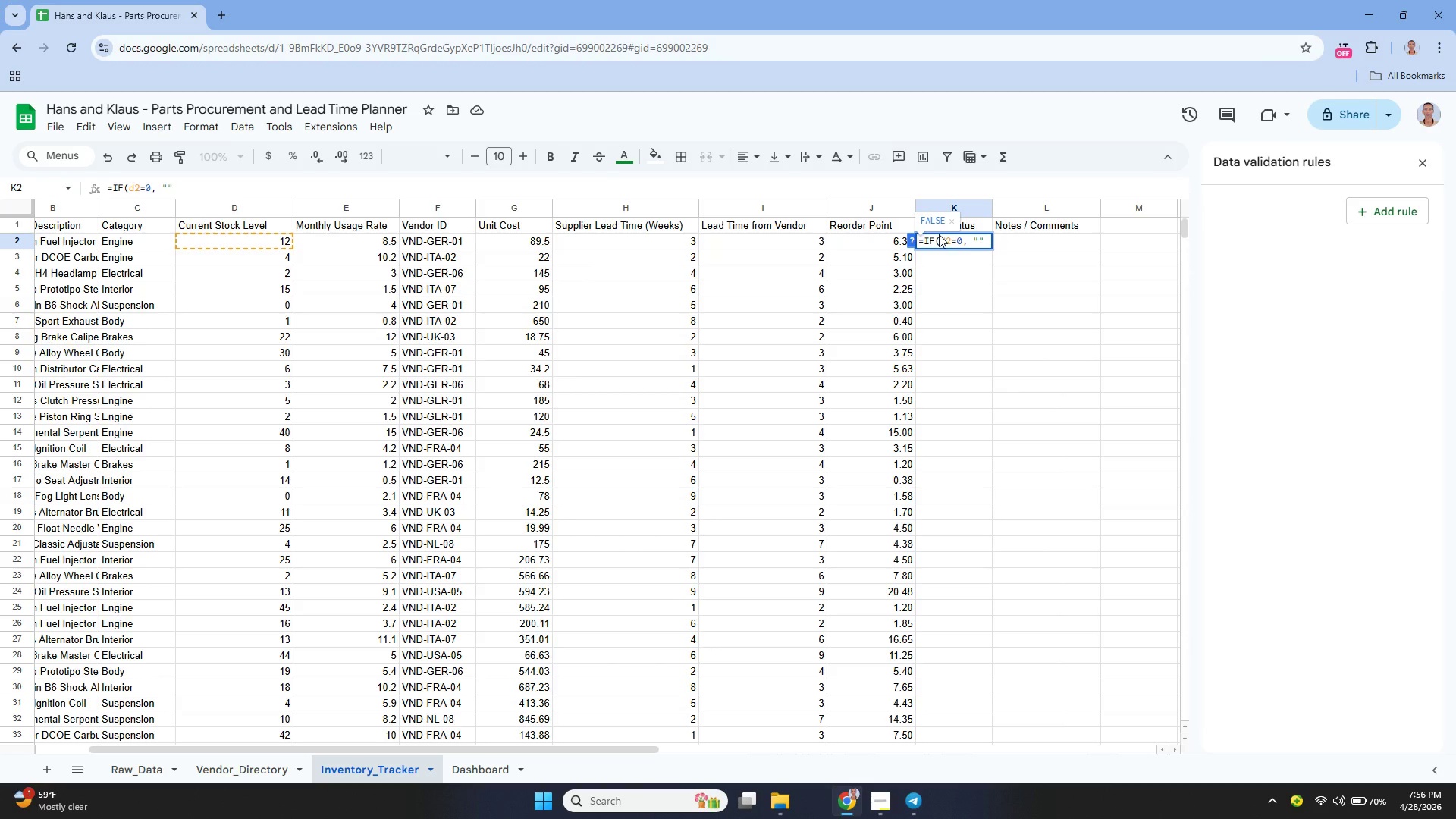 
type(Critical Reorder)
key(Backspace)
key(Backspace)
key(Backspace)
type(cRITICAL rEORDER)
 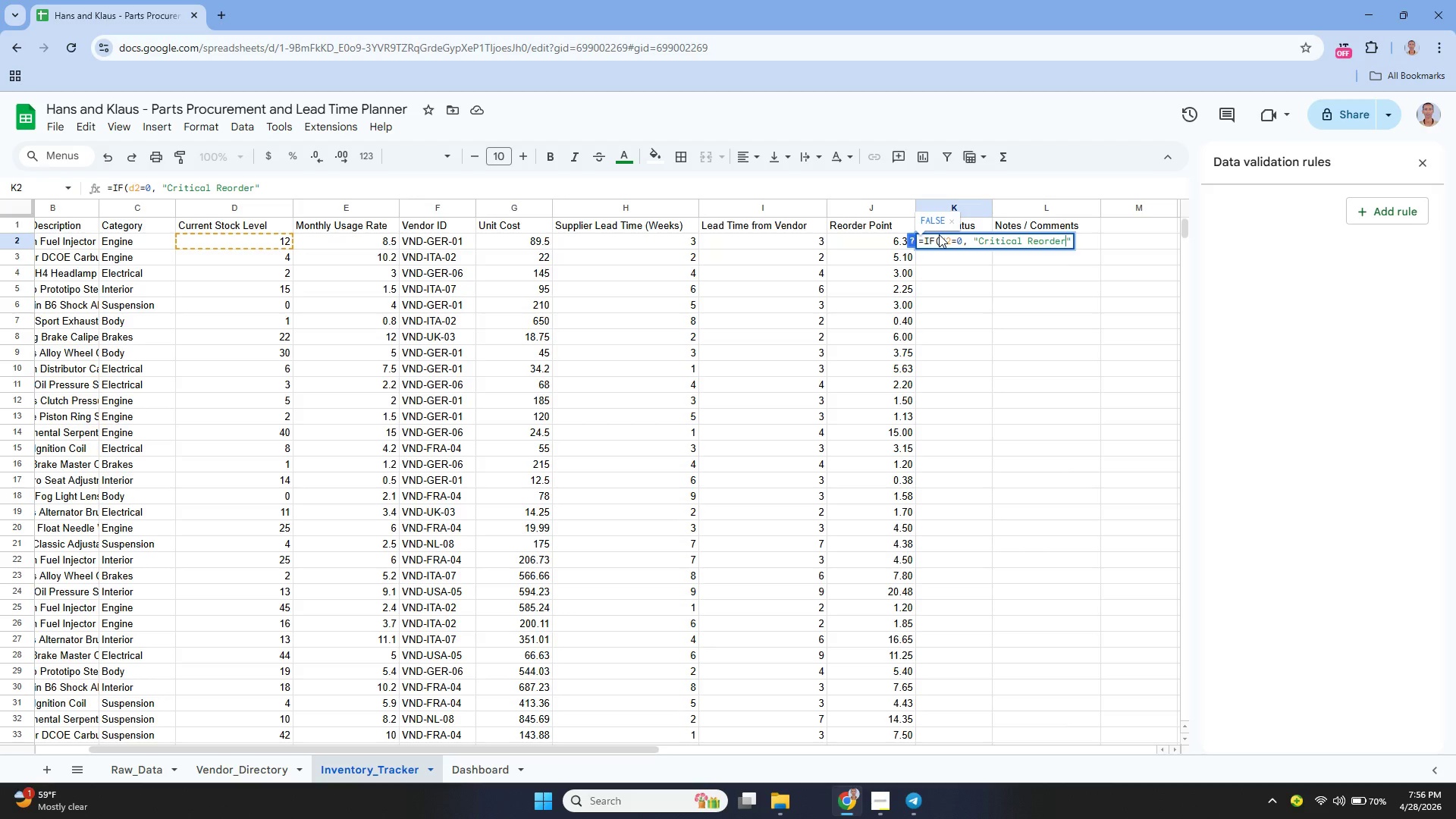 
key(ArrowRight)
 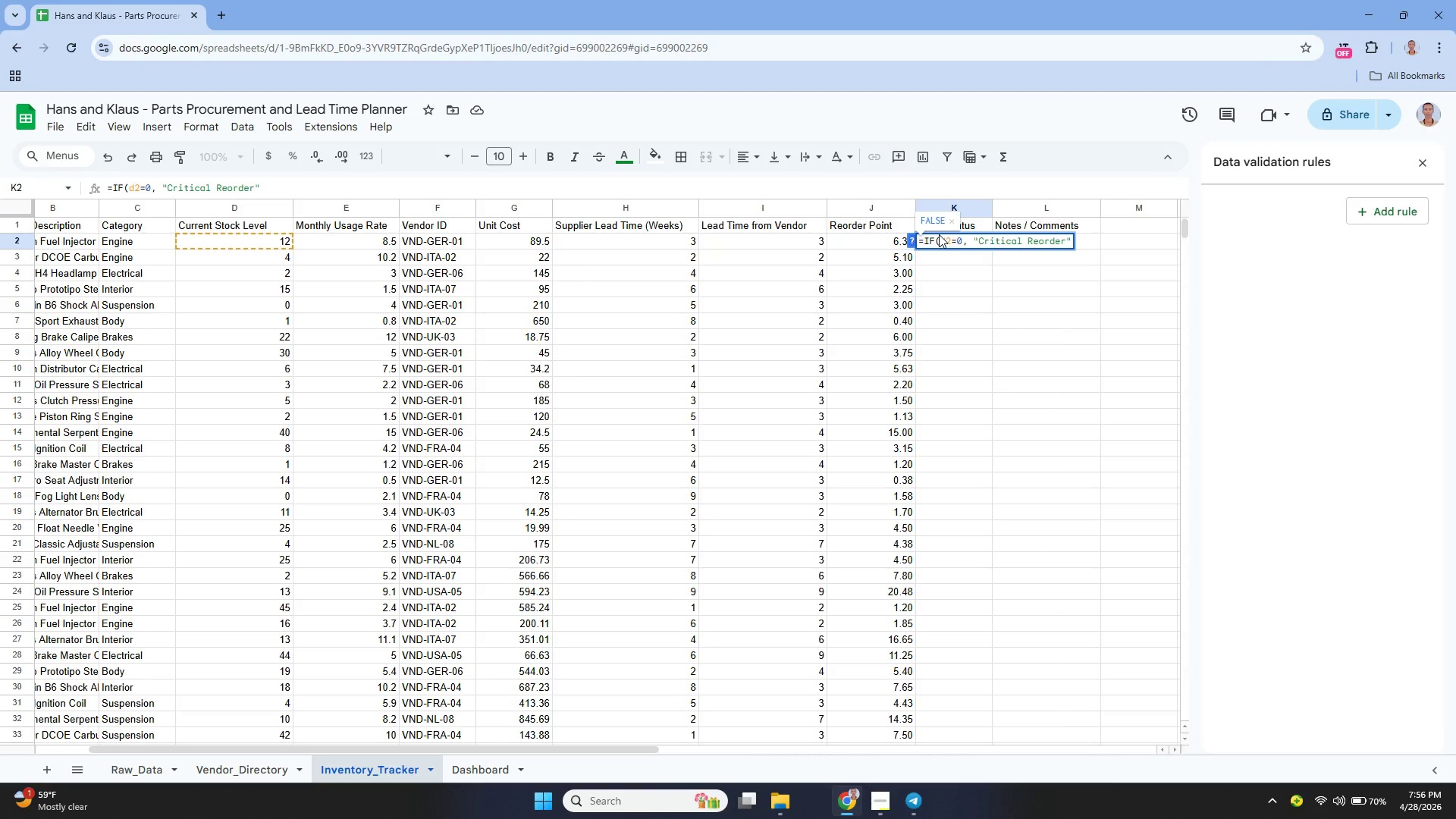 
type(, if)
key(Backspace)
key(Backspace)
type(IF())
 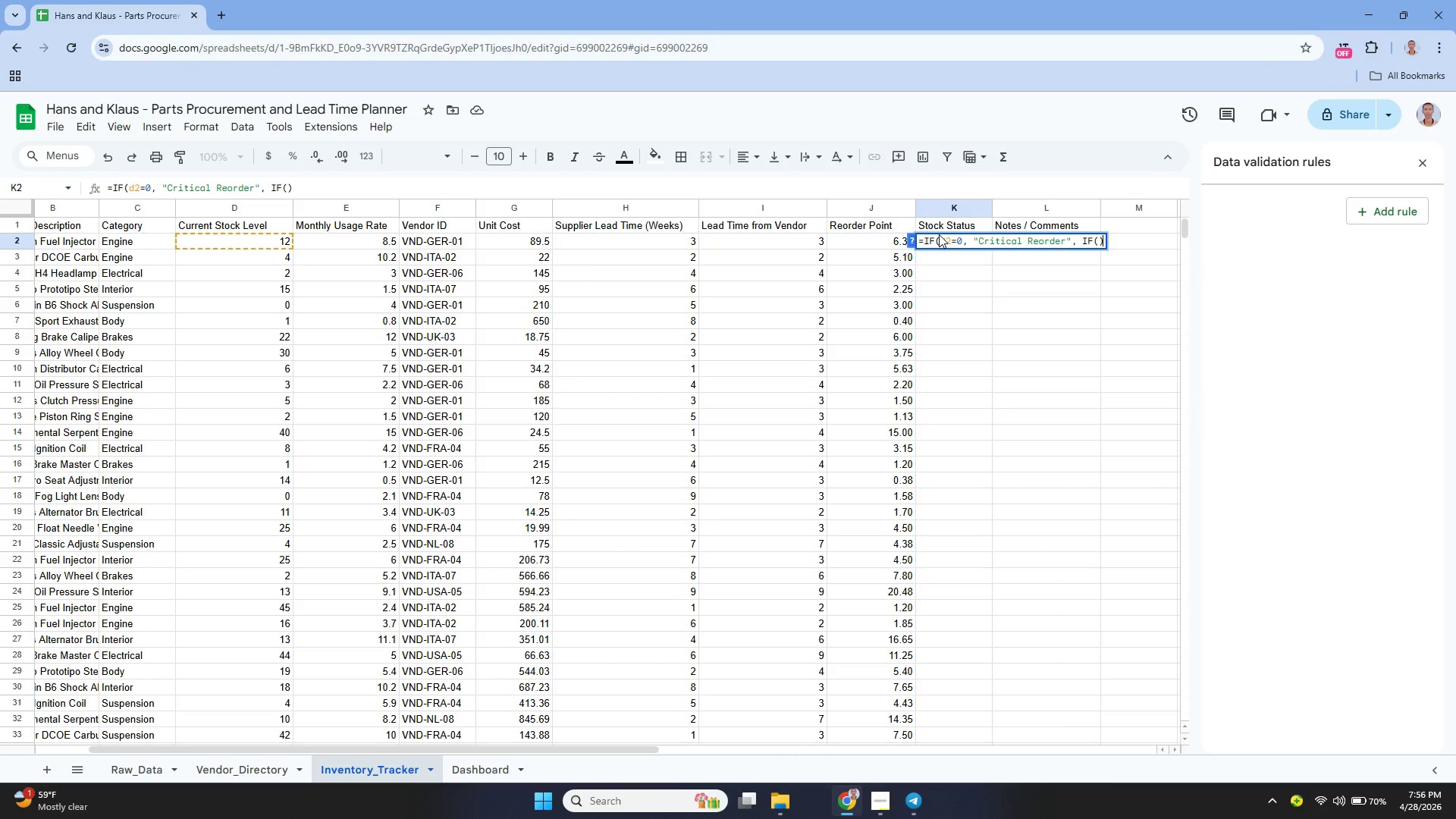 
key(ArrowLeft)
 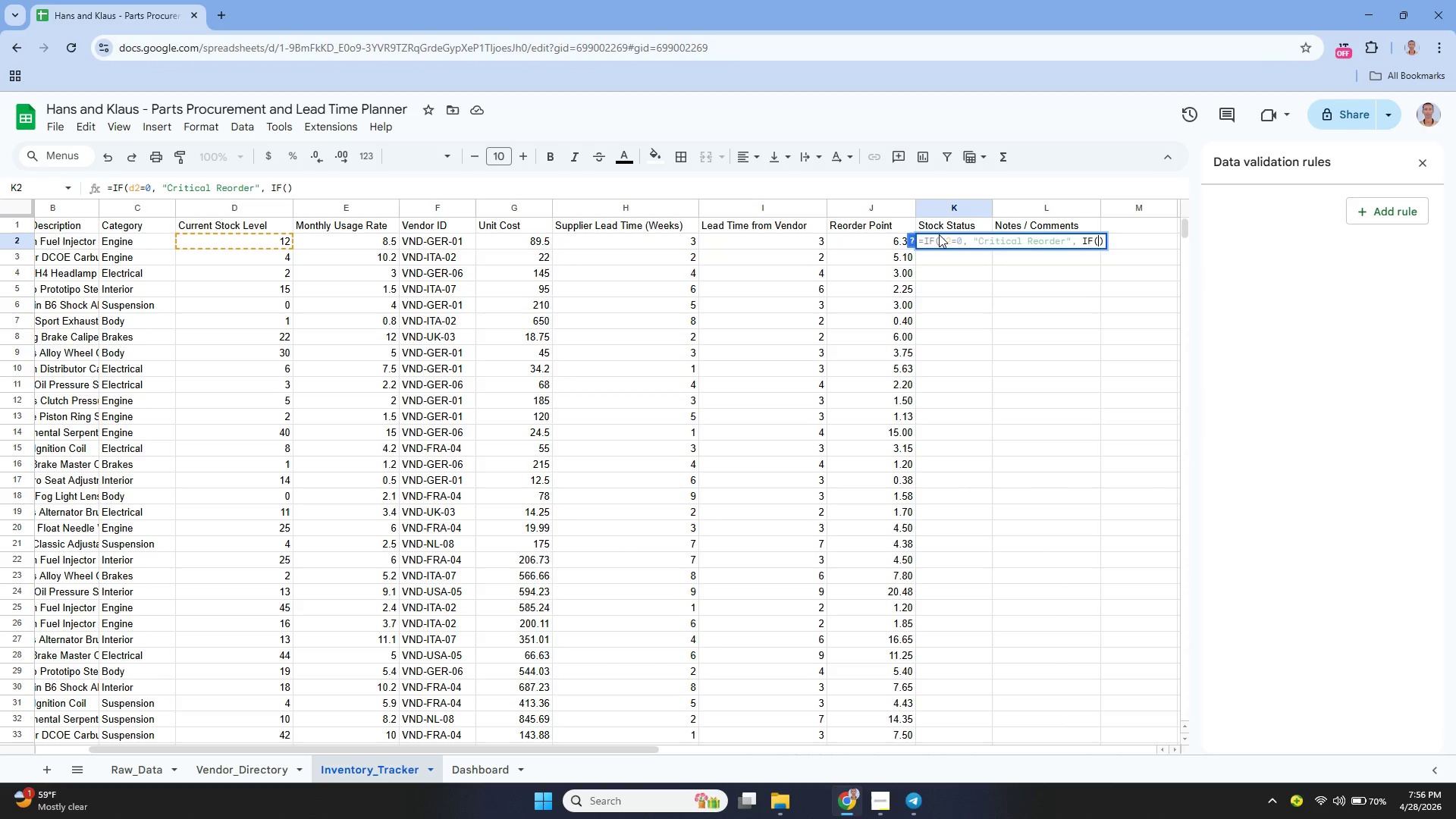 
type(D2 <=)
 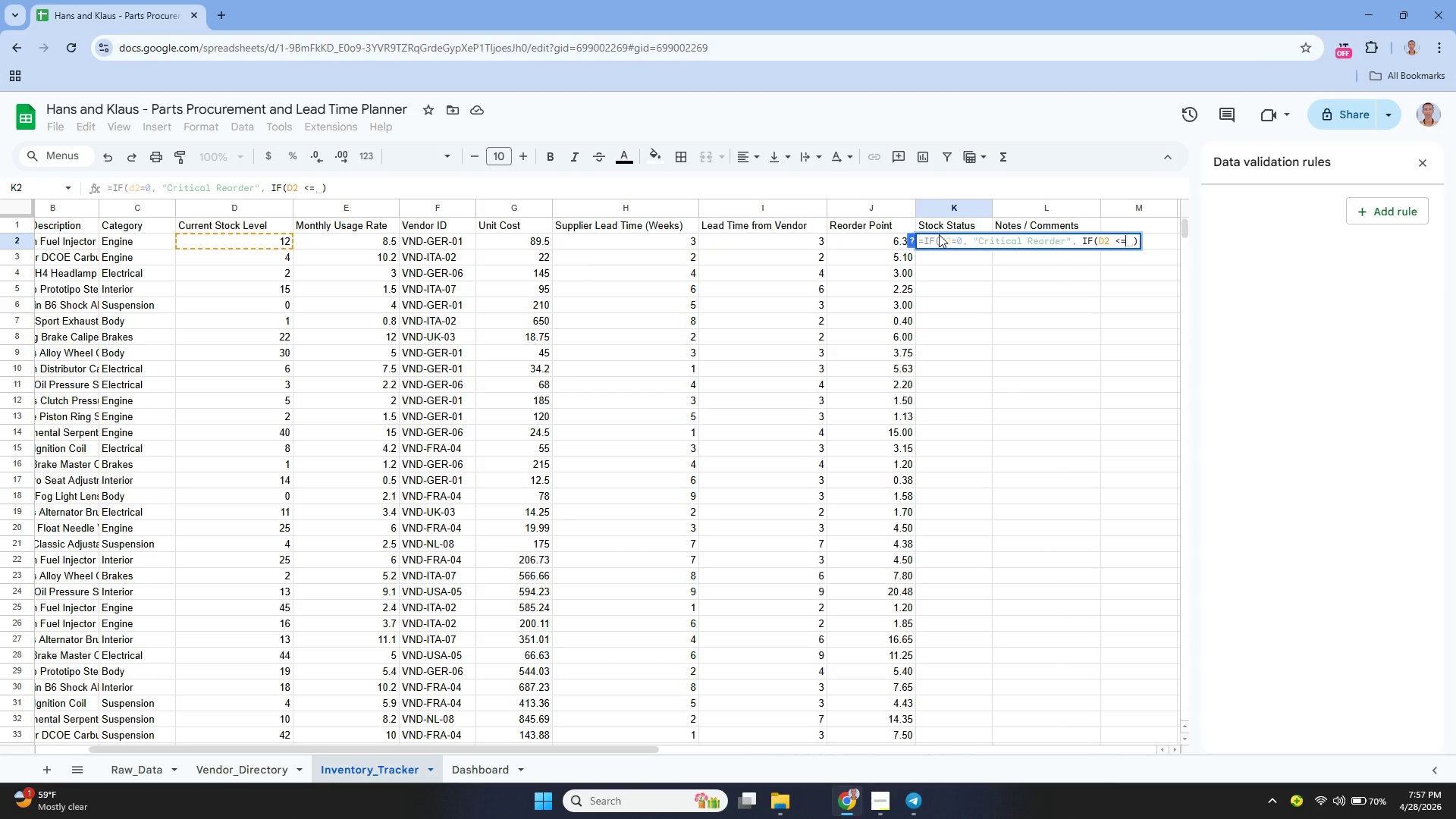 
type( J@)
 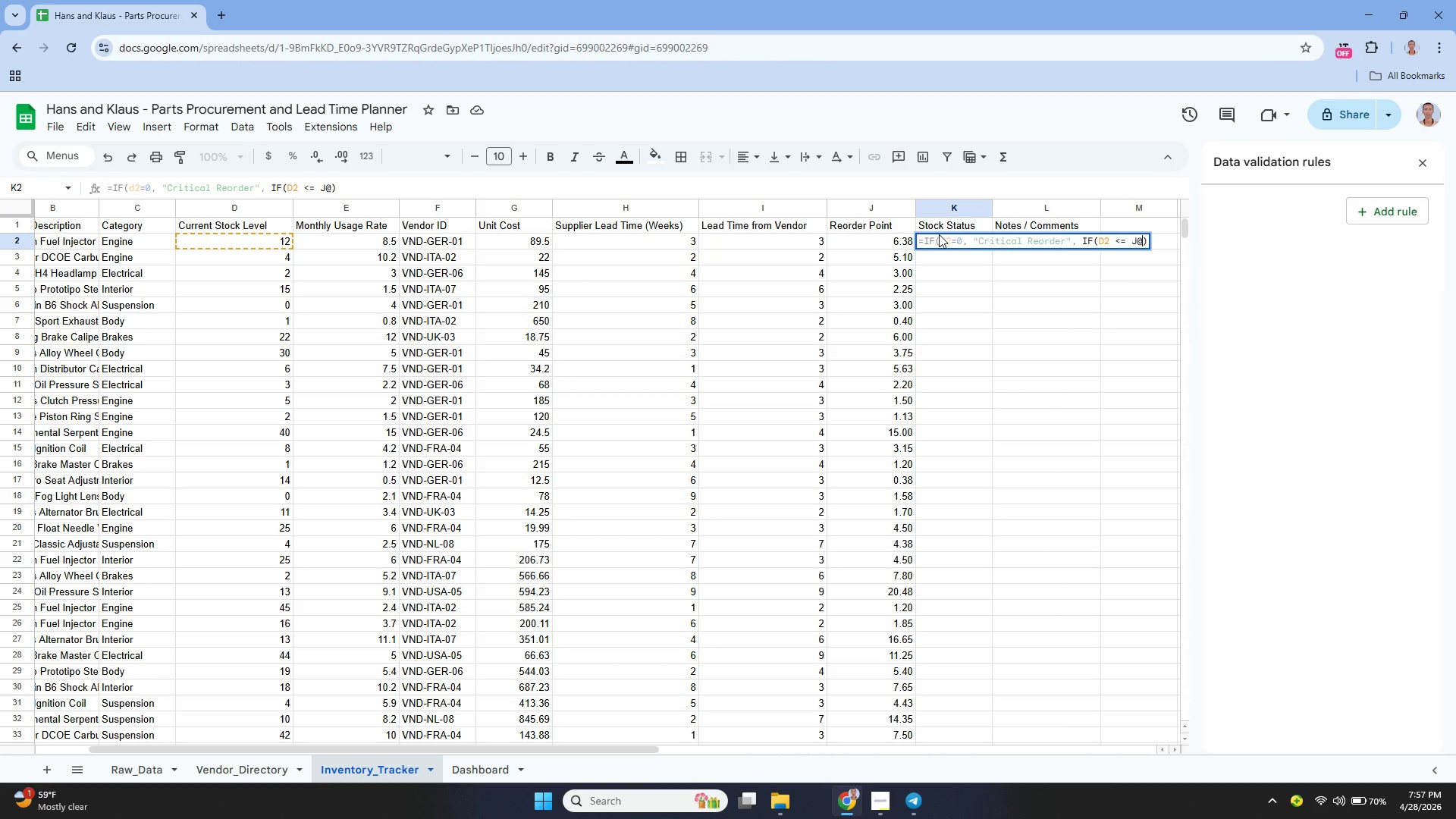 
key(Backspace)
 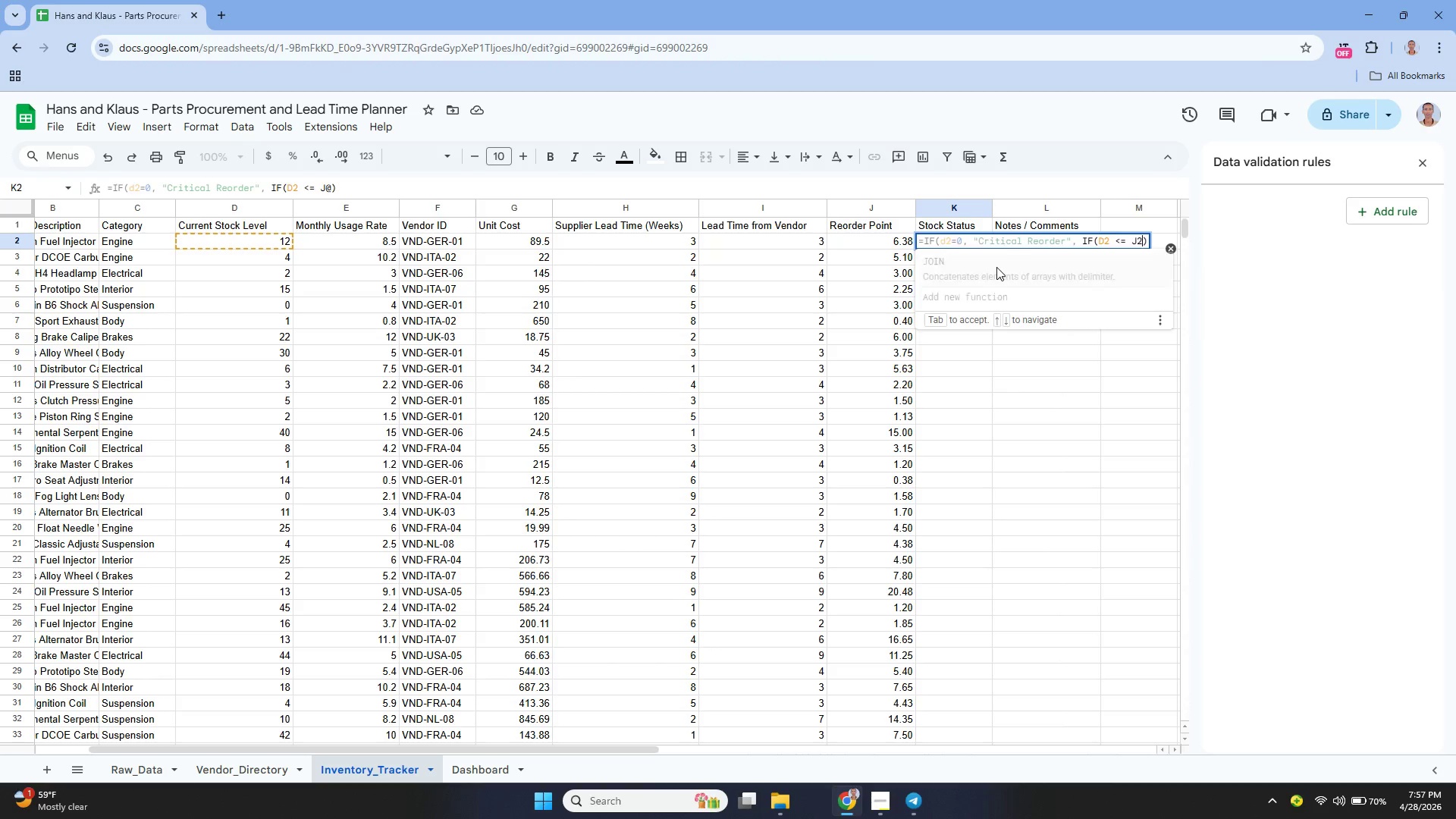 
key(2)
 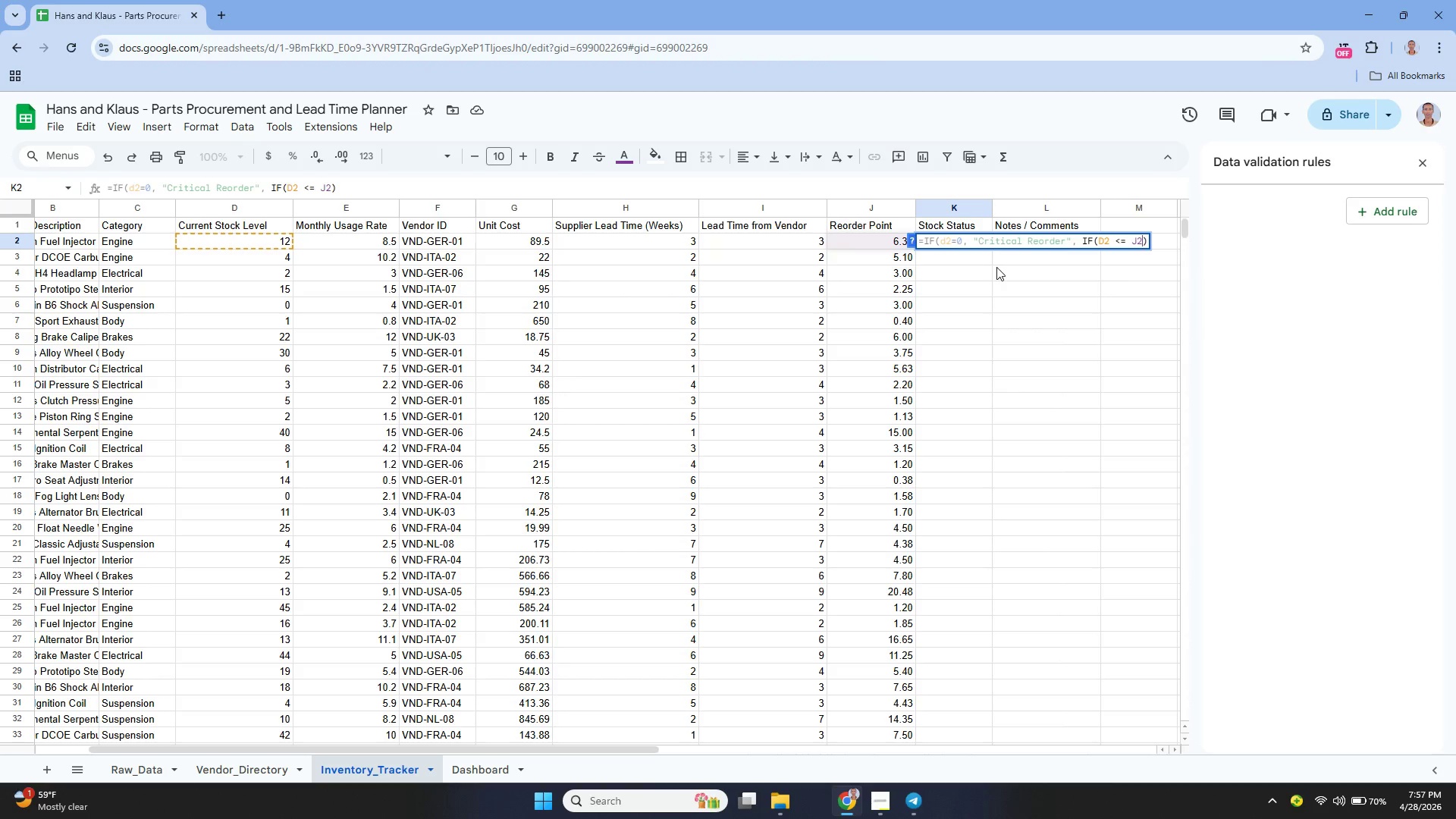 
key(Comma)
 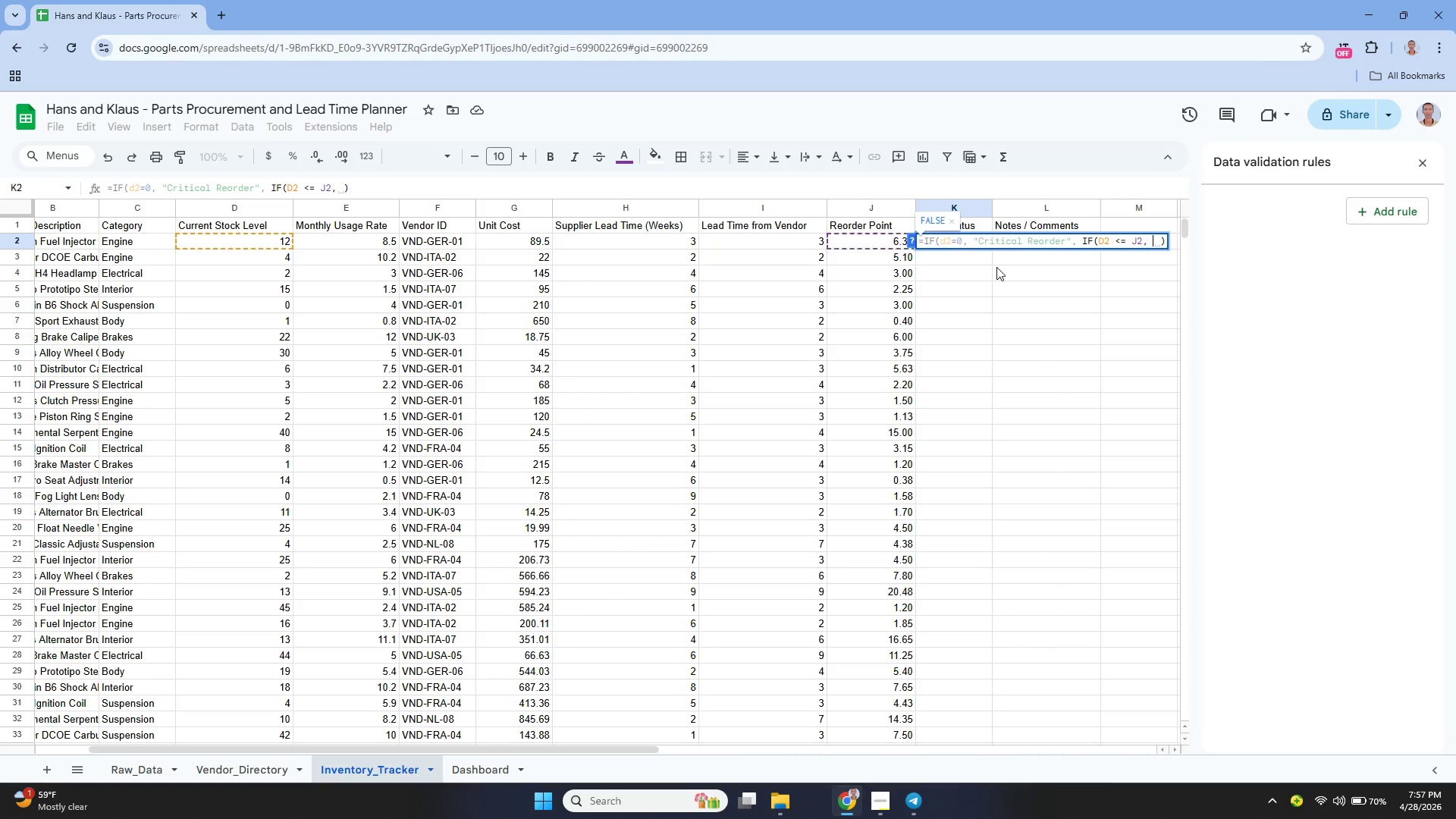 
key(Space)
 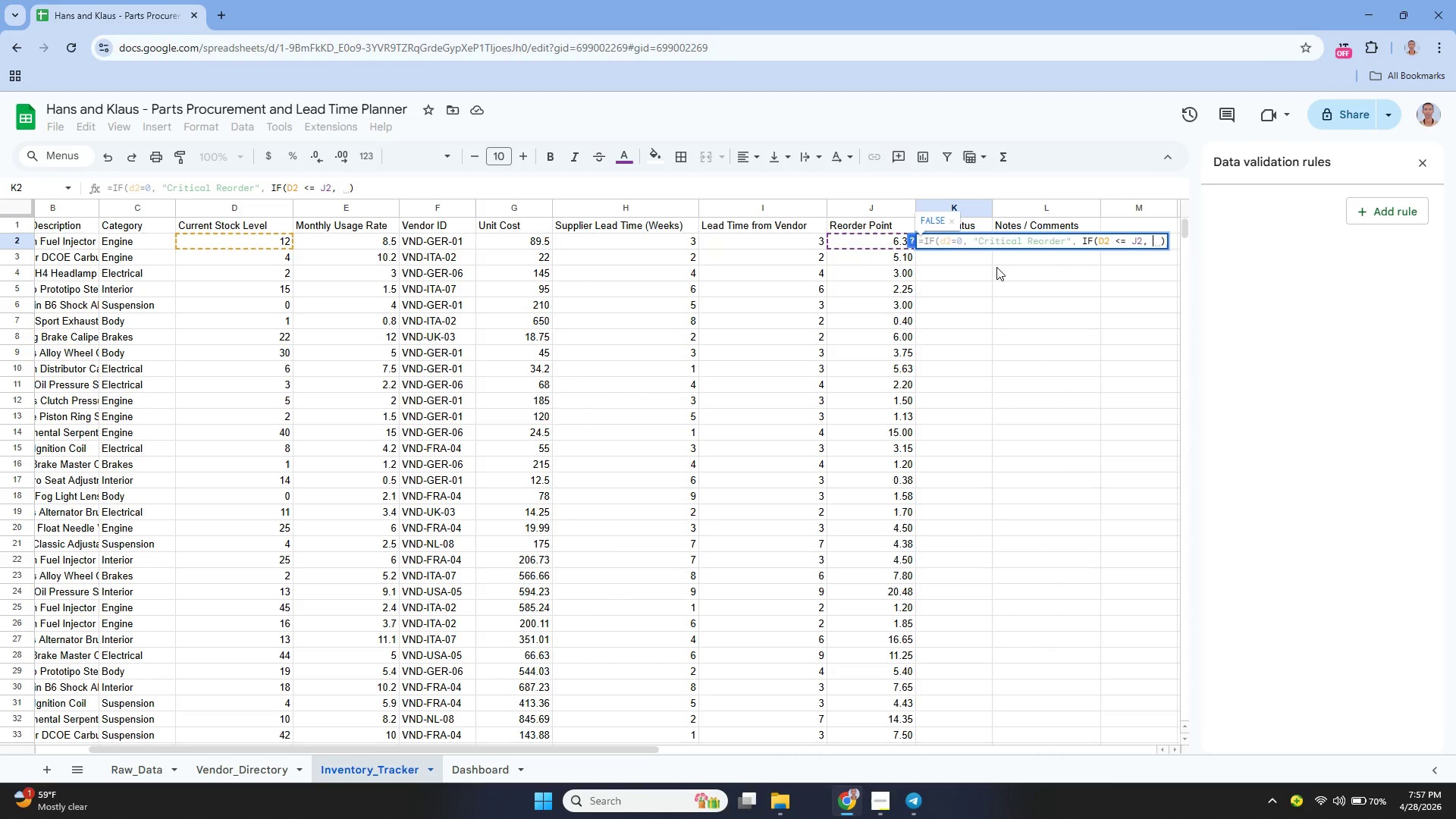 
key(Shift+Quote)
 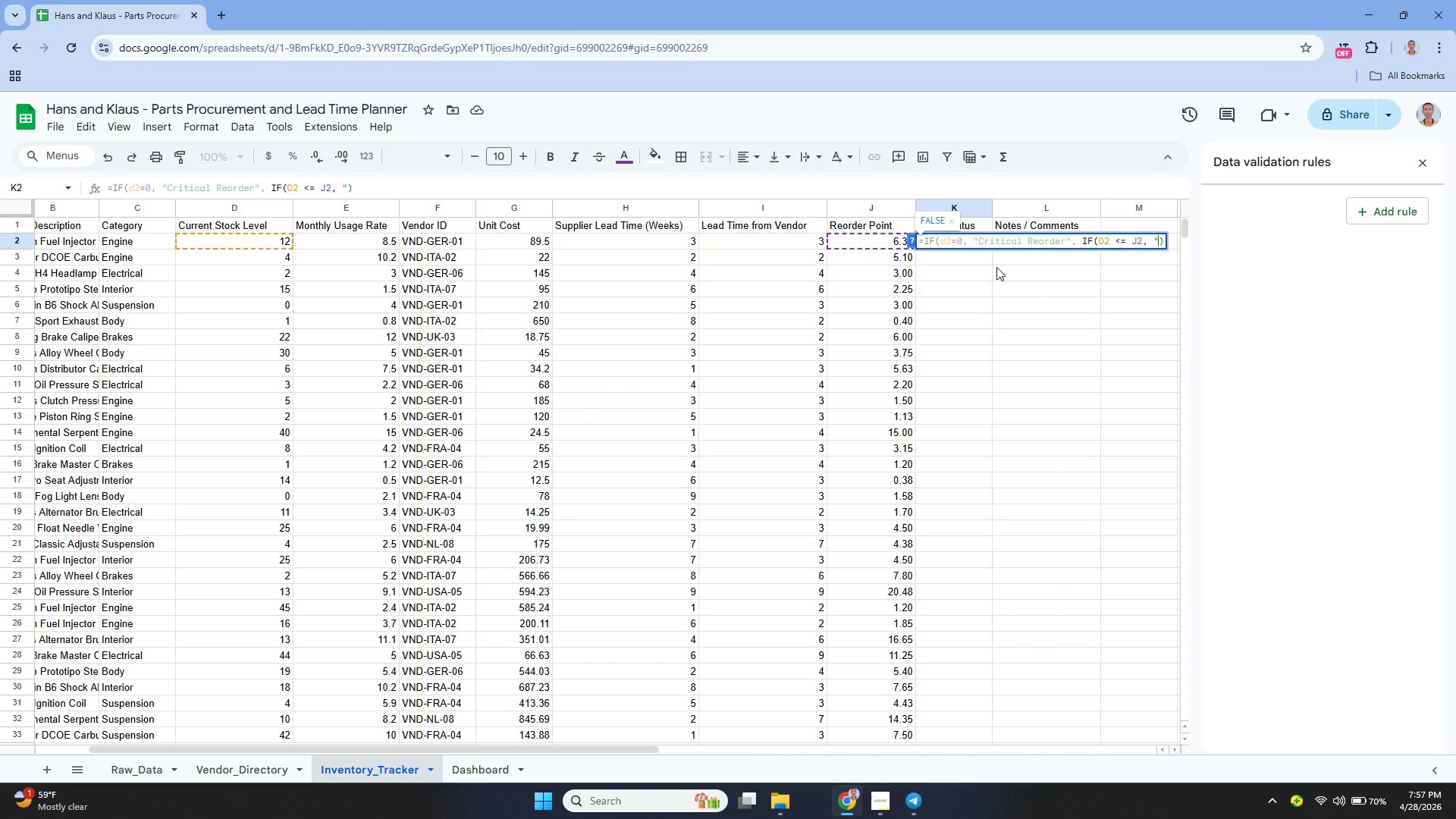 
key(Shift+Quote)
 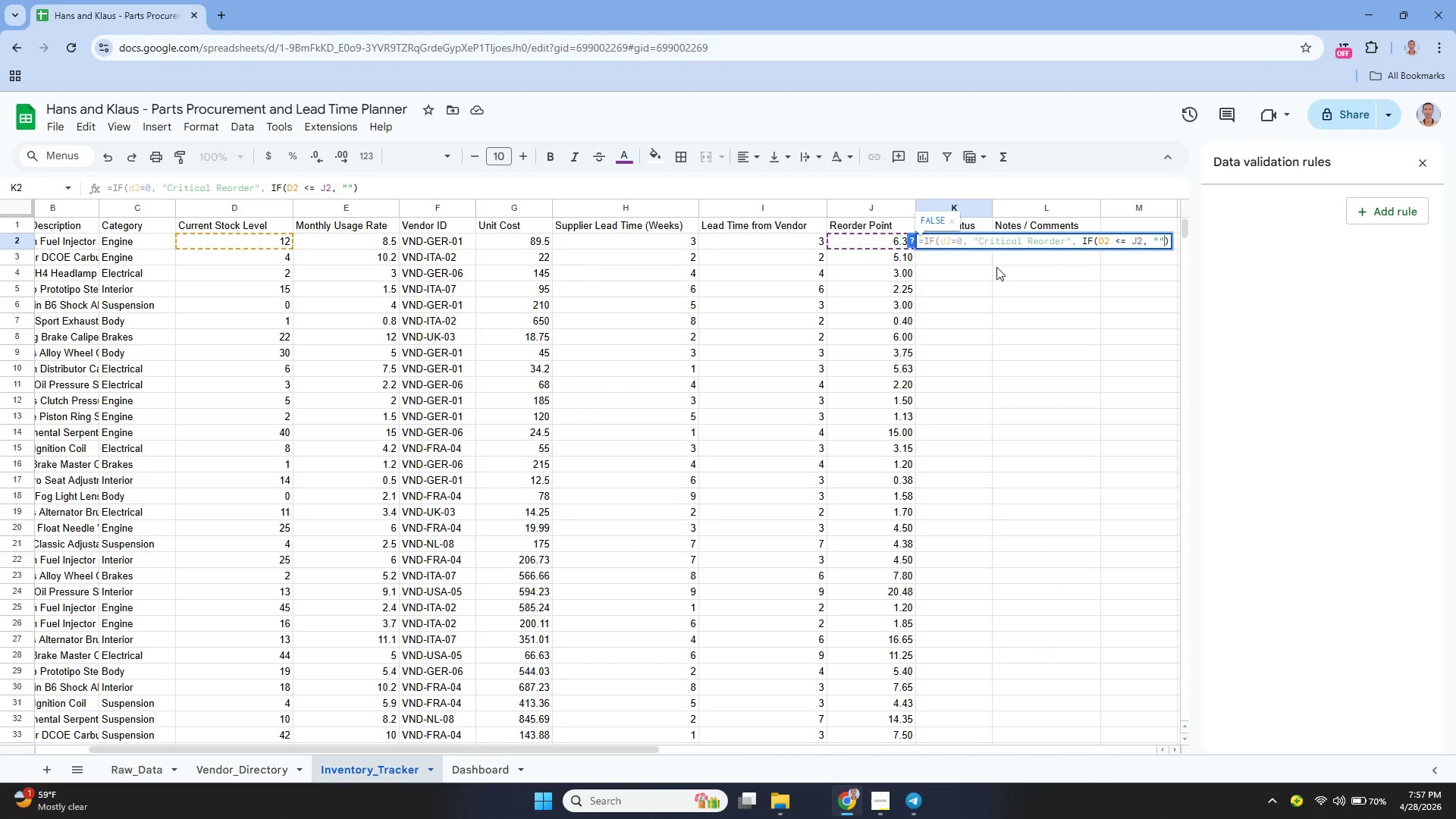 
key(ArrowLeft)
 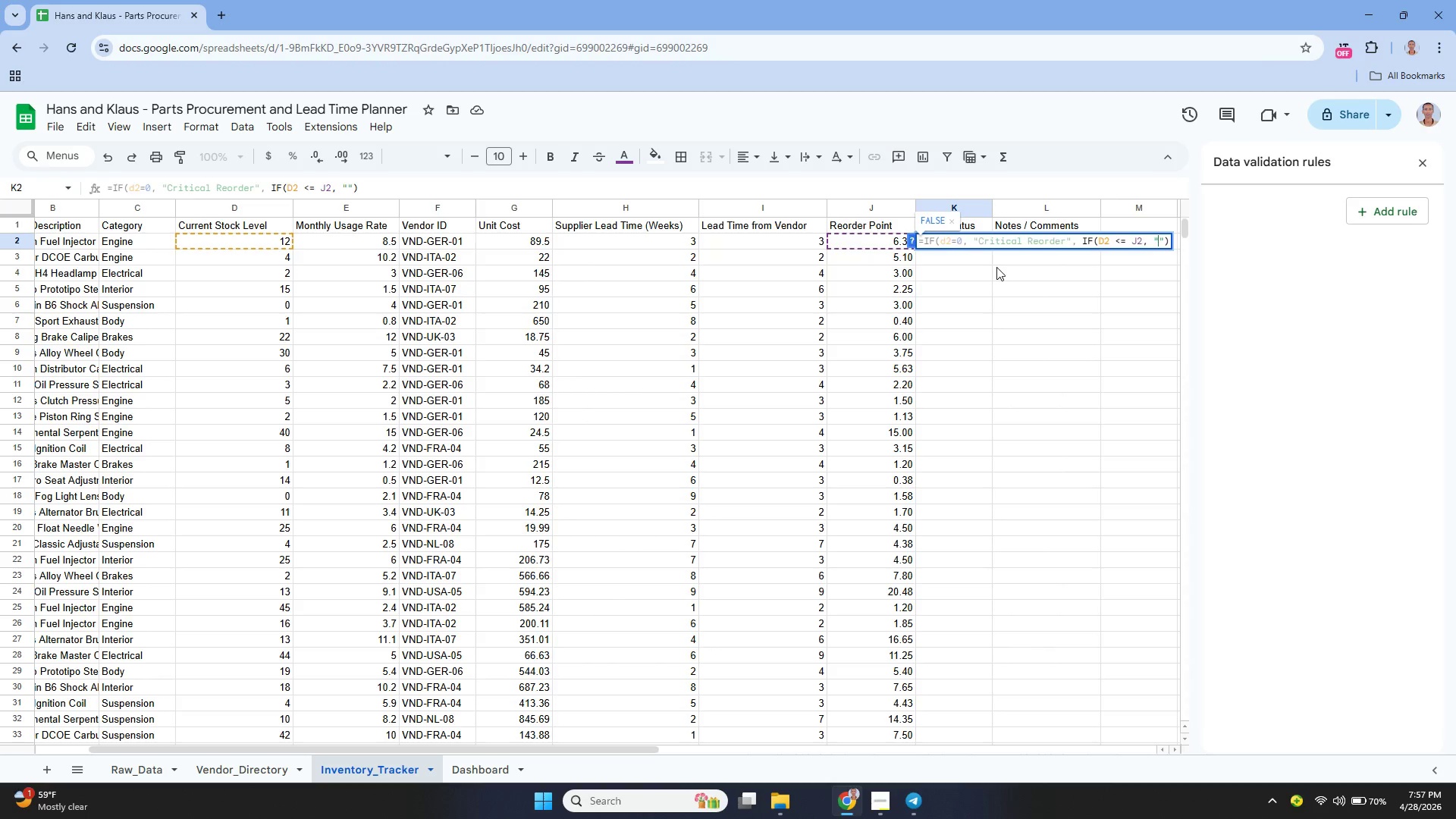 
type(Low Stock)
 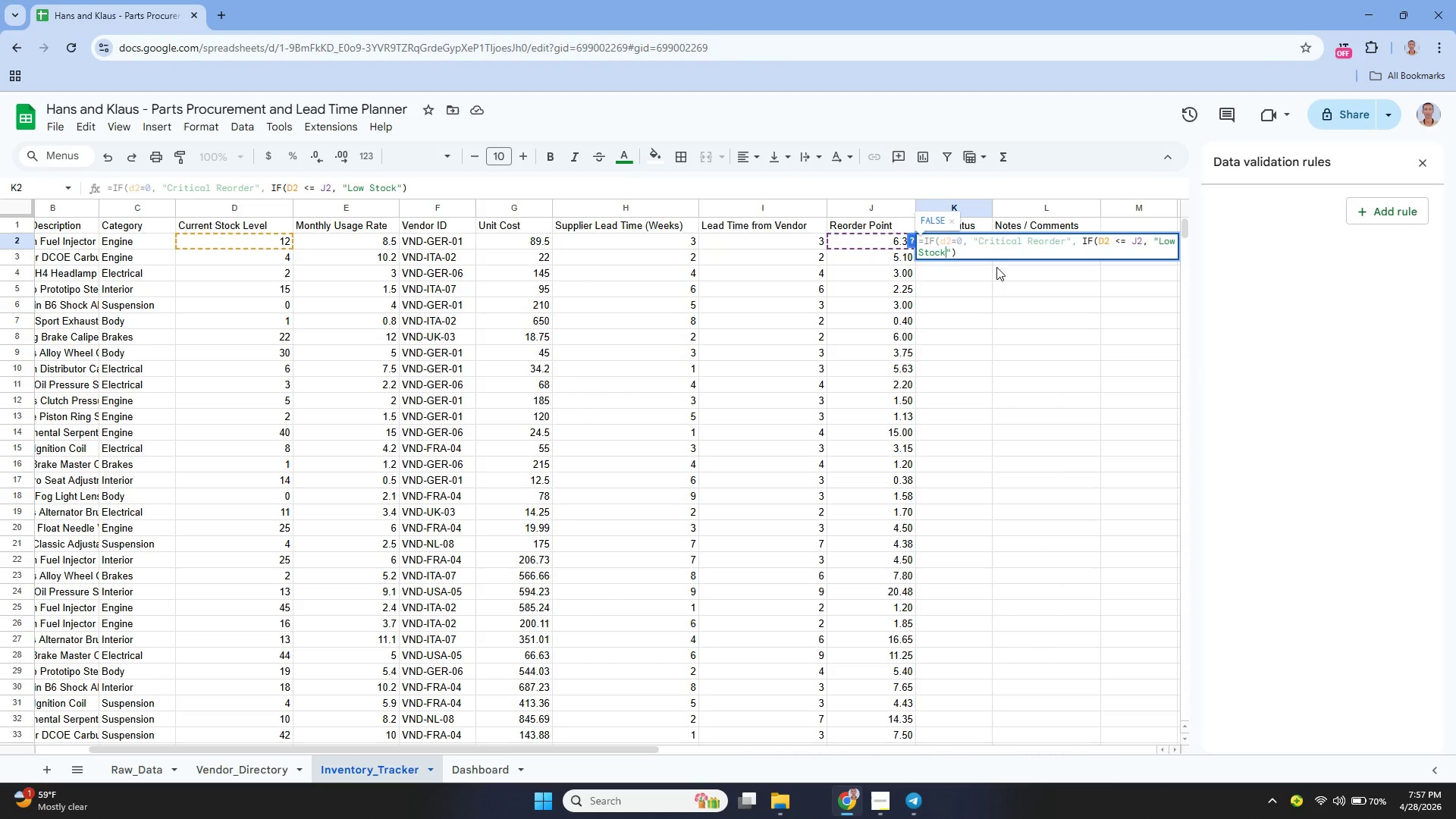 
key(ArrowRight)
 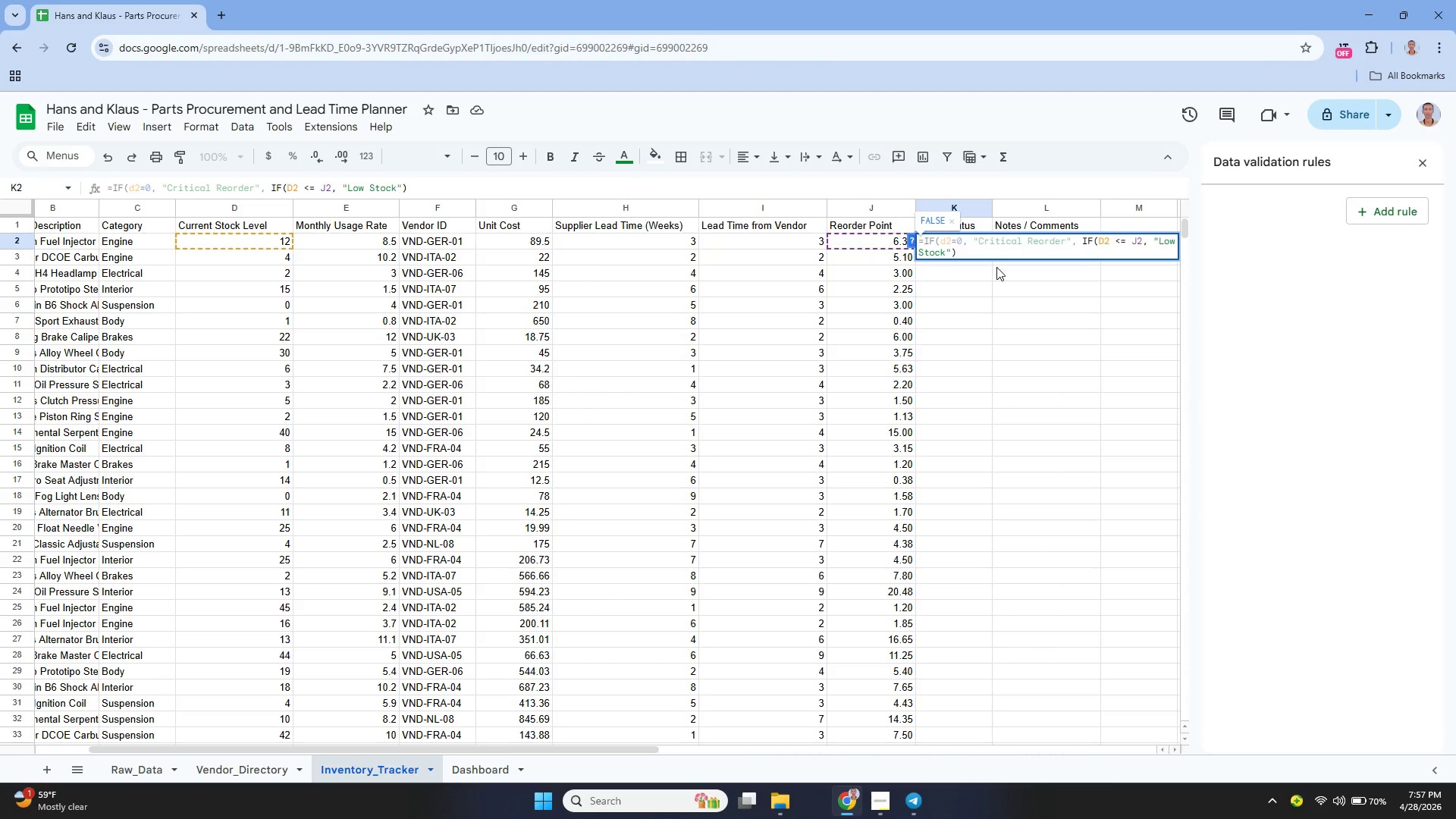 
key(Comma)
 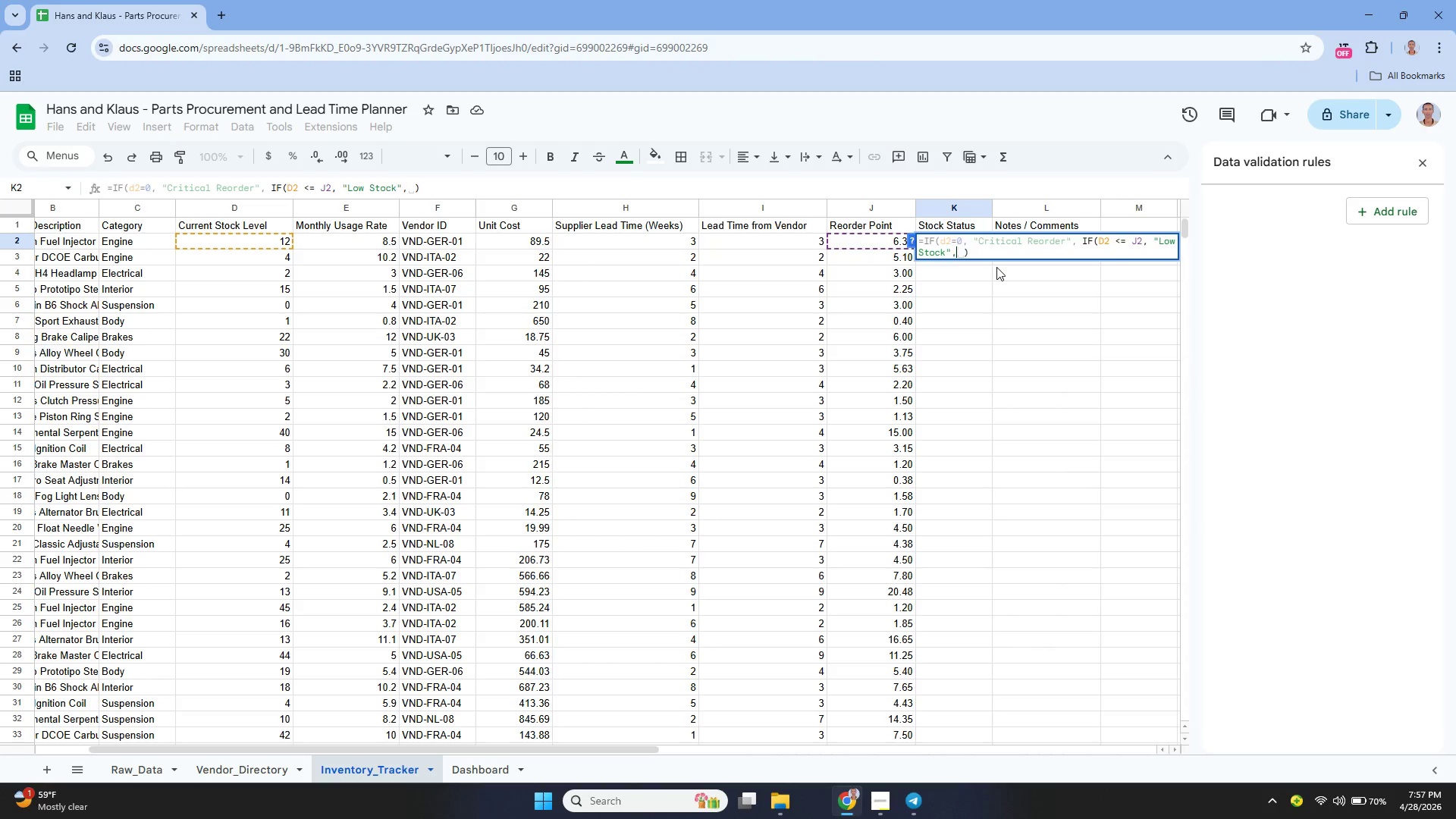 
key(Space)
 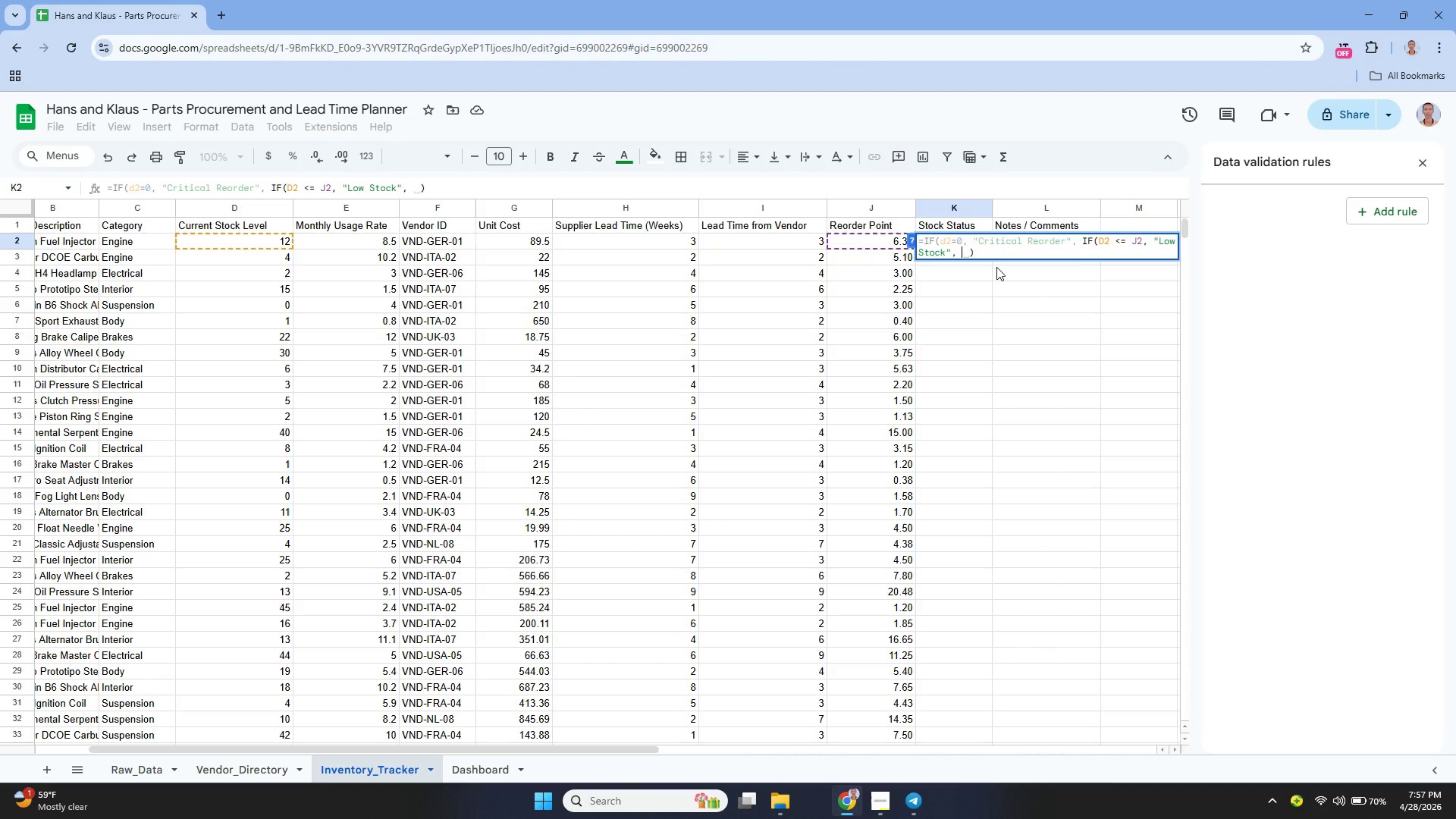 
key(Shift+Quote)
 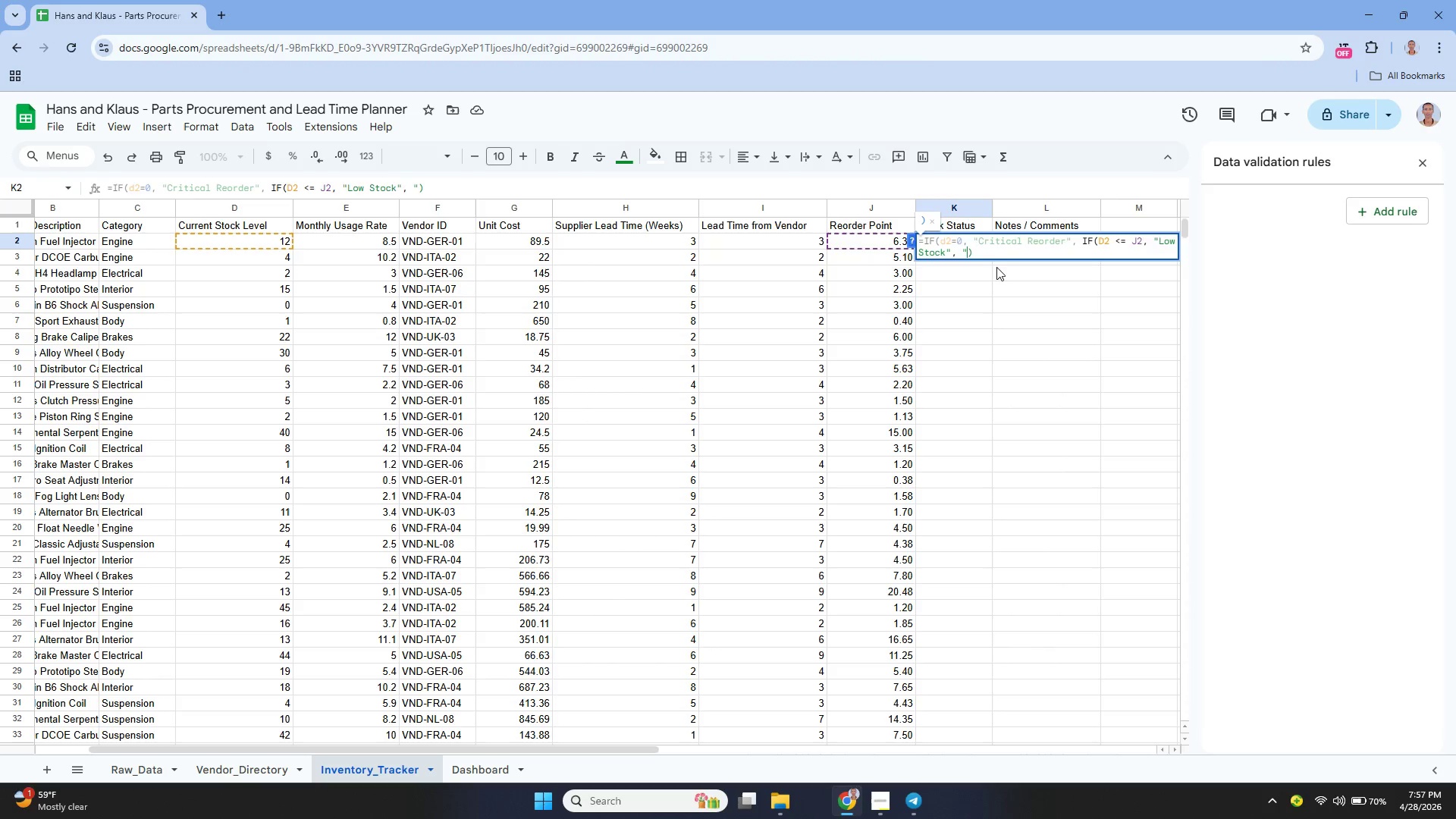 
key(Shift+Quote)
 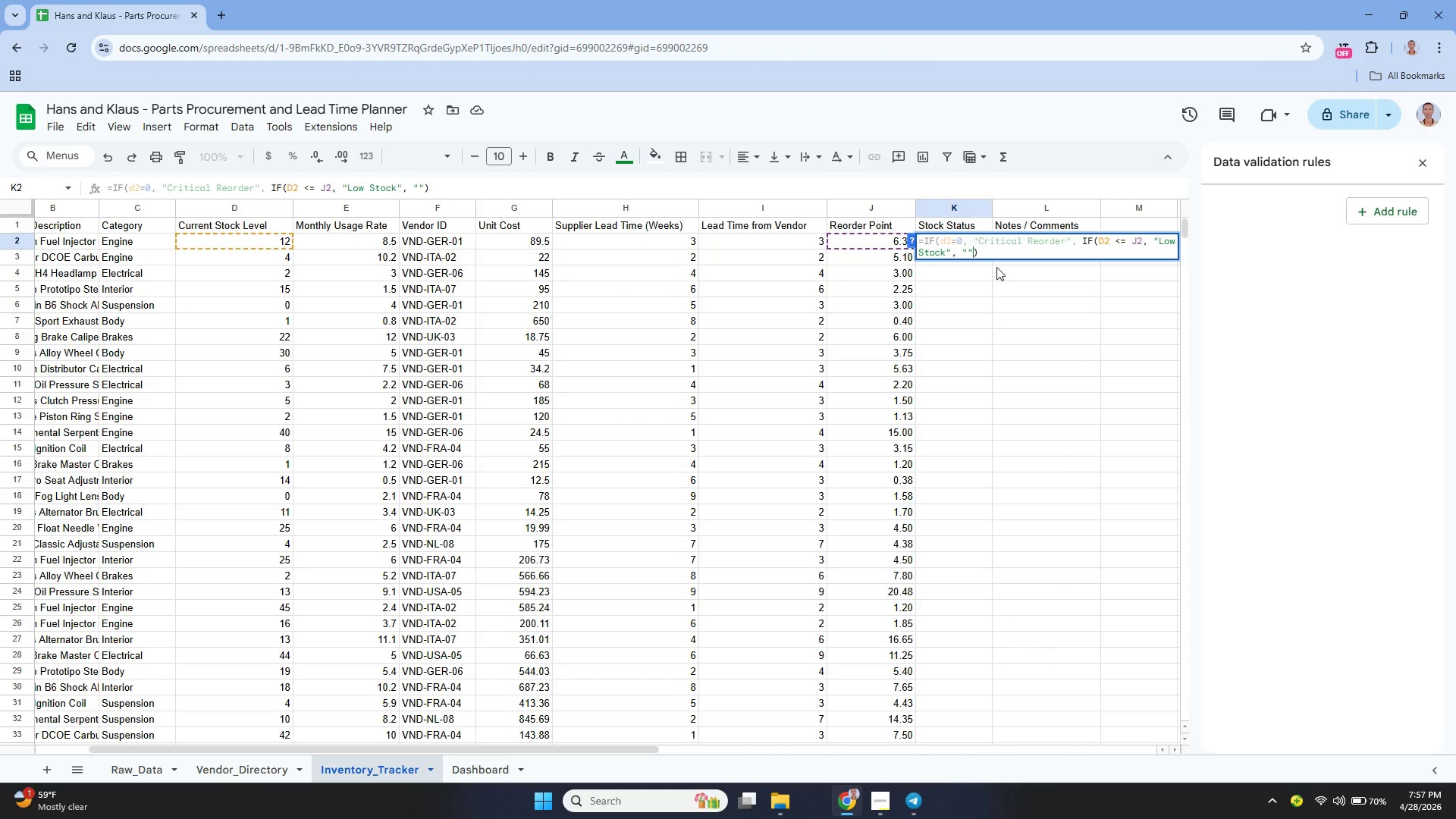 
key(ArrowLeft)
 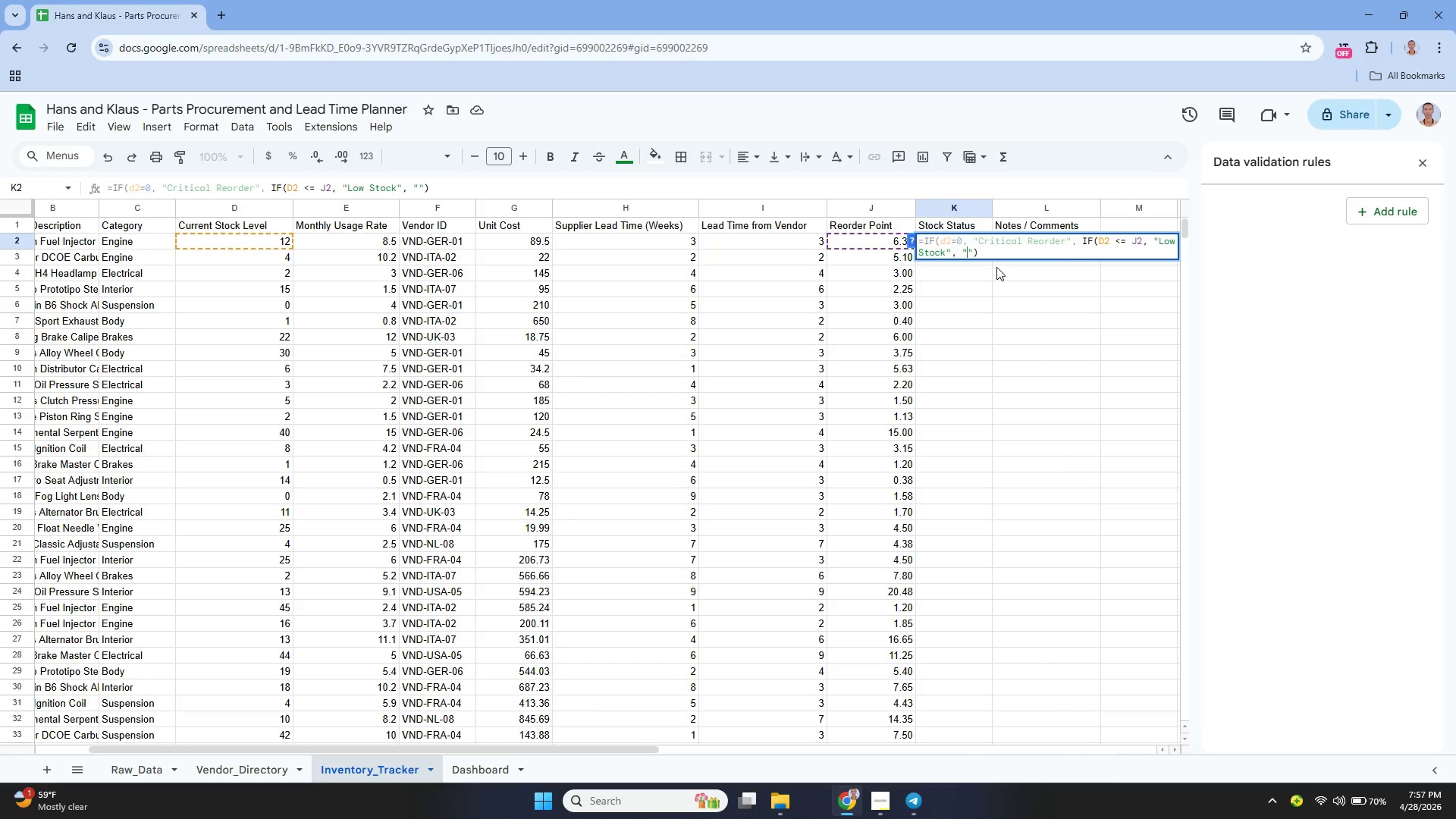 
type(Healthy)
 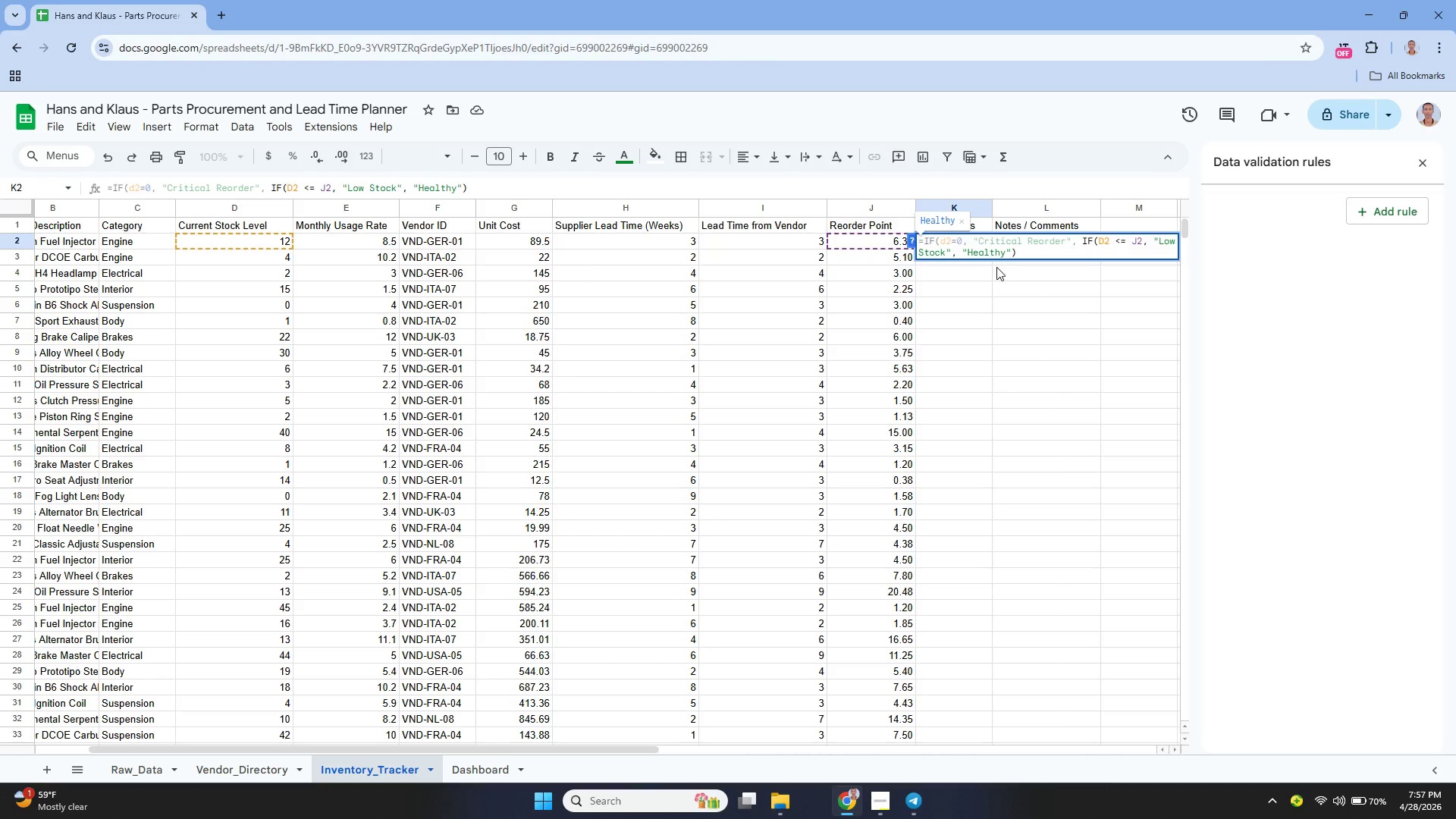 
key(ArrowRight)
 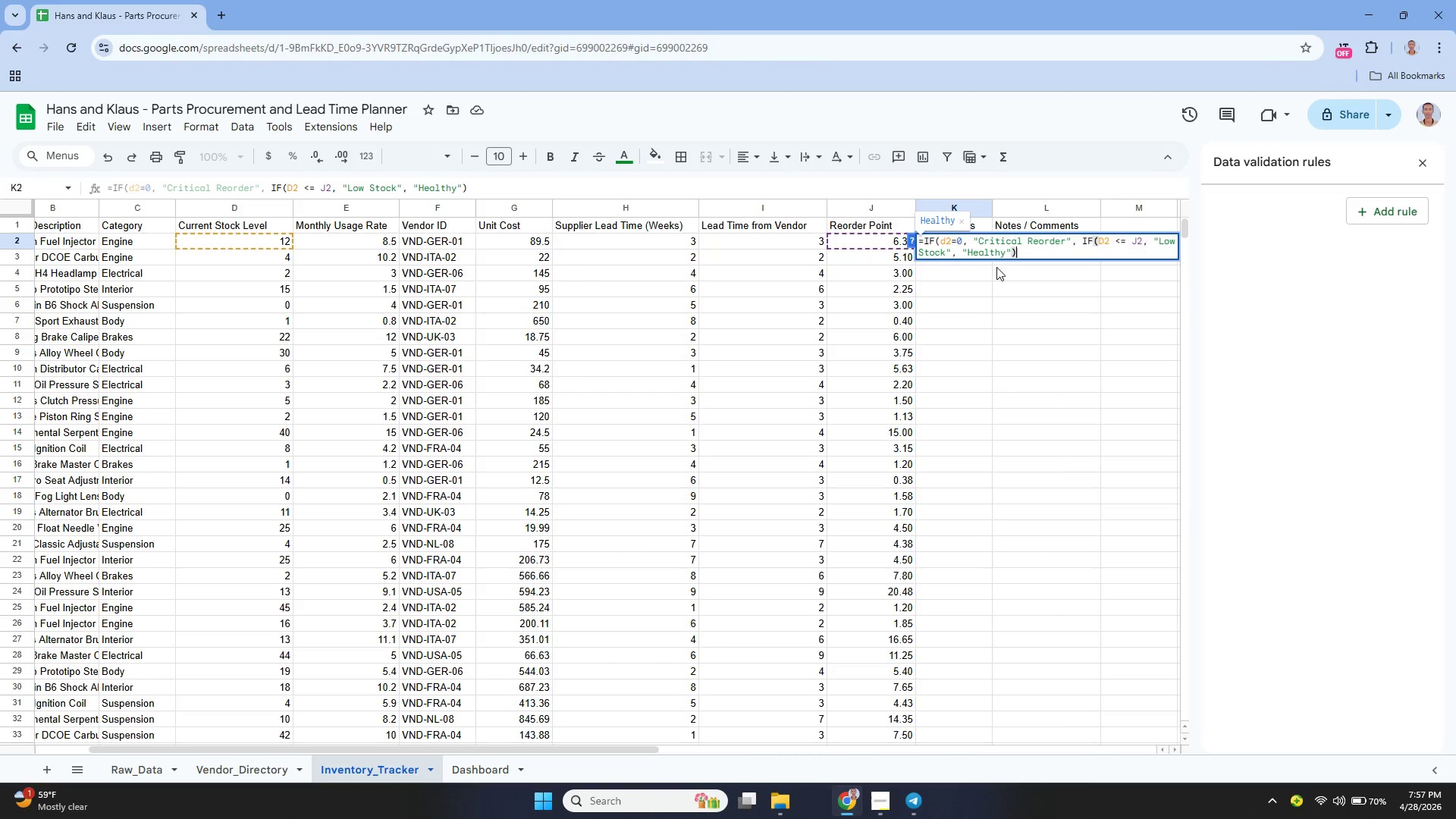 
key(ArrowRight)
 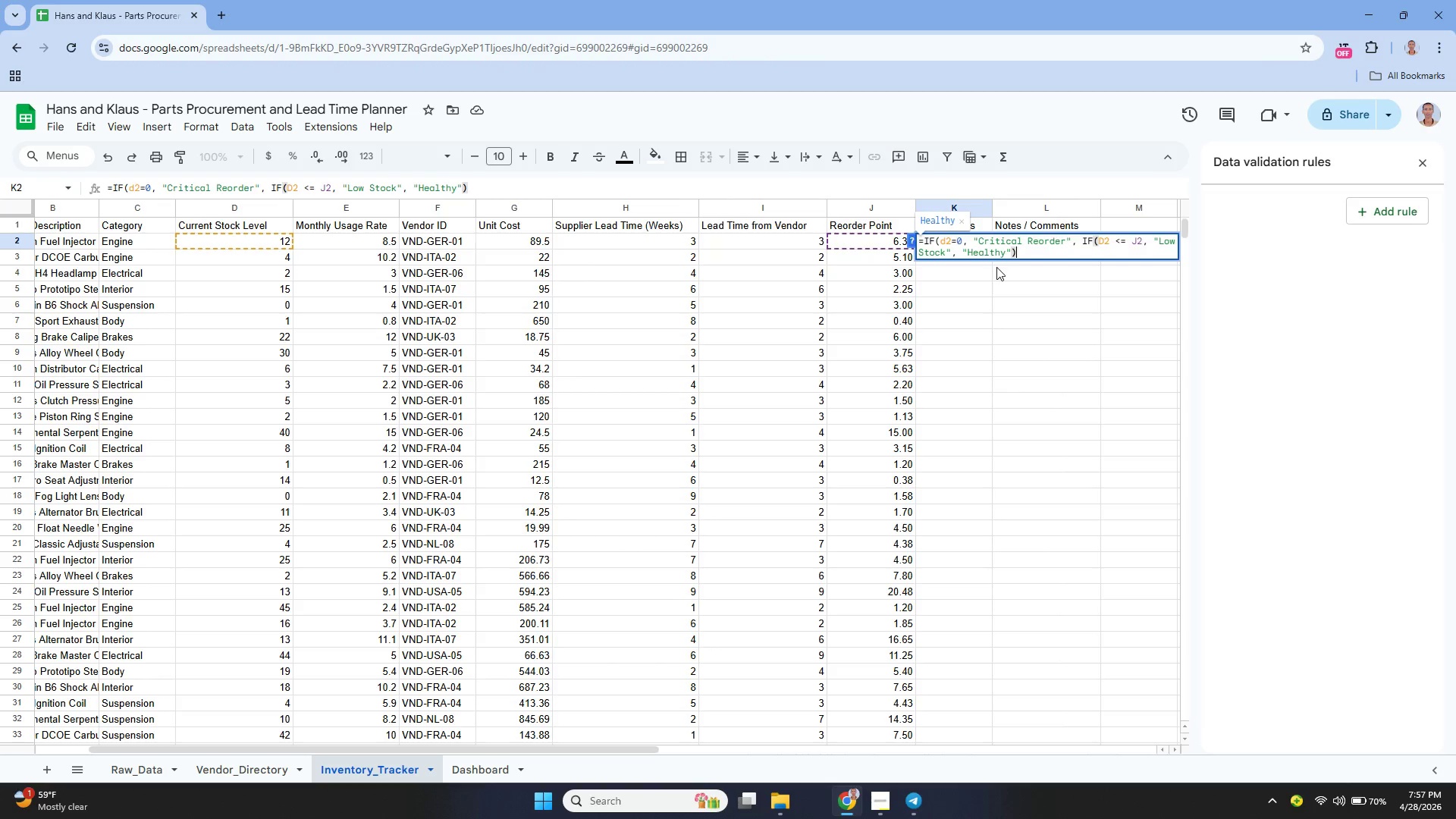 
key(Shift+0)
 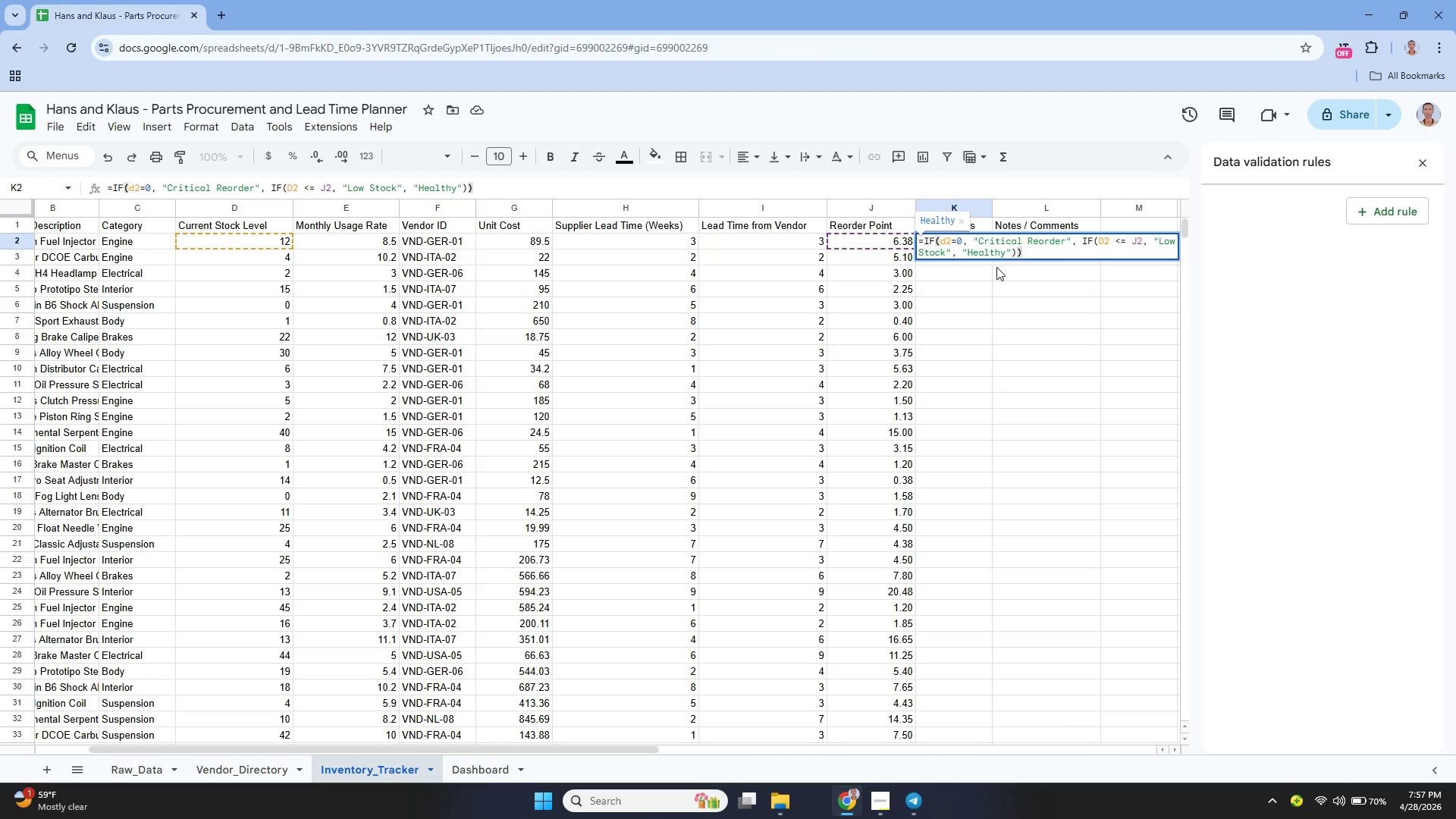 
key(Enter)
 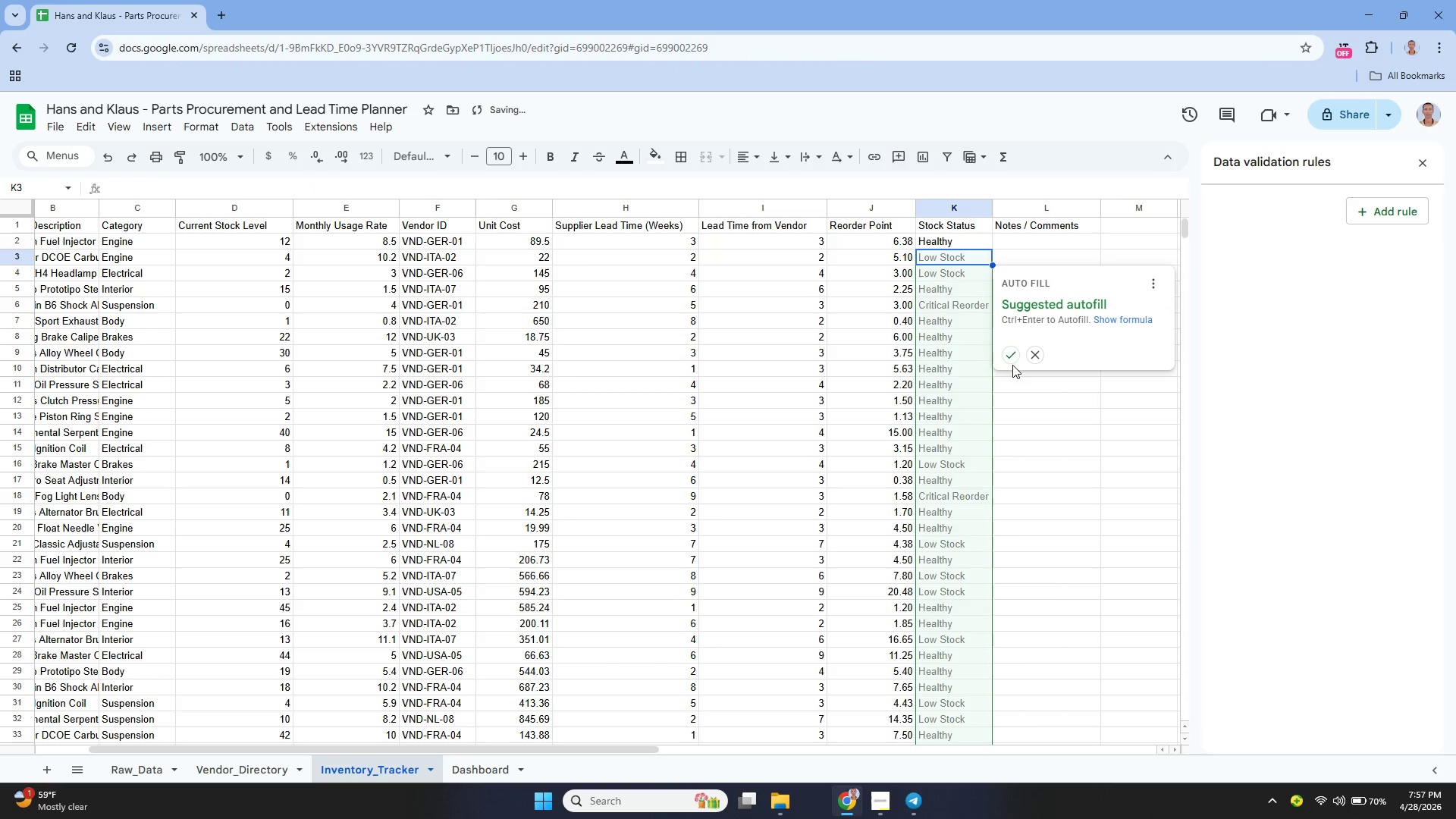 
left_click([1010, 356])
 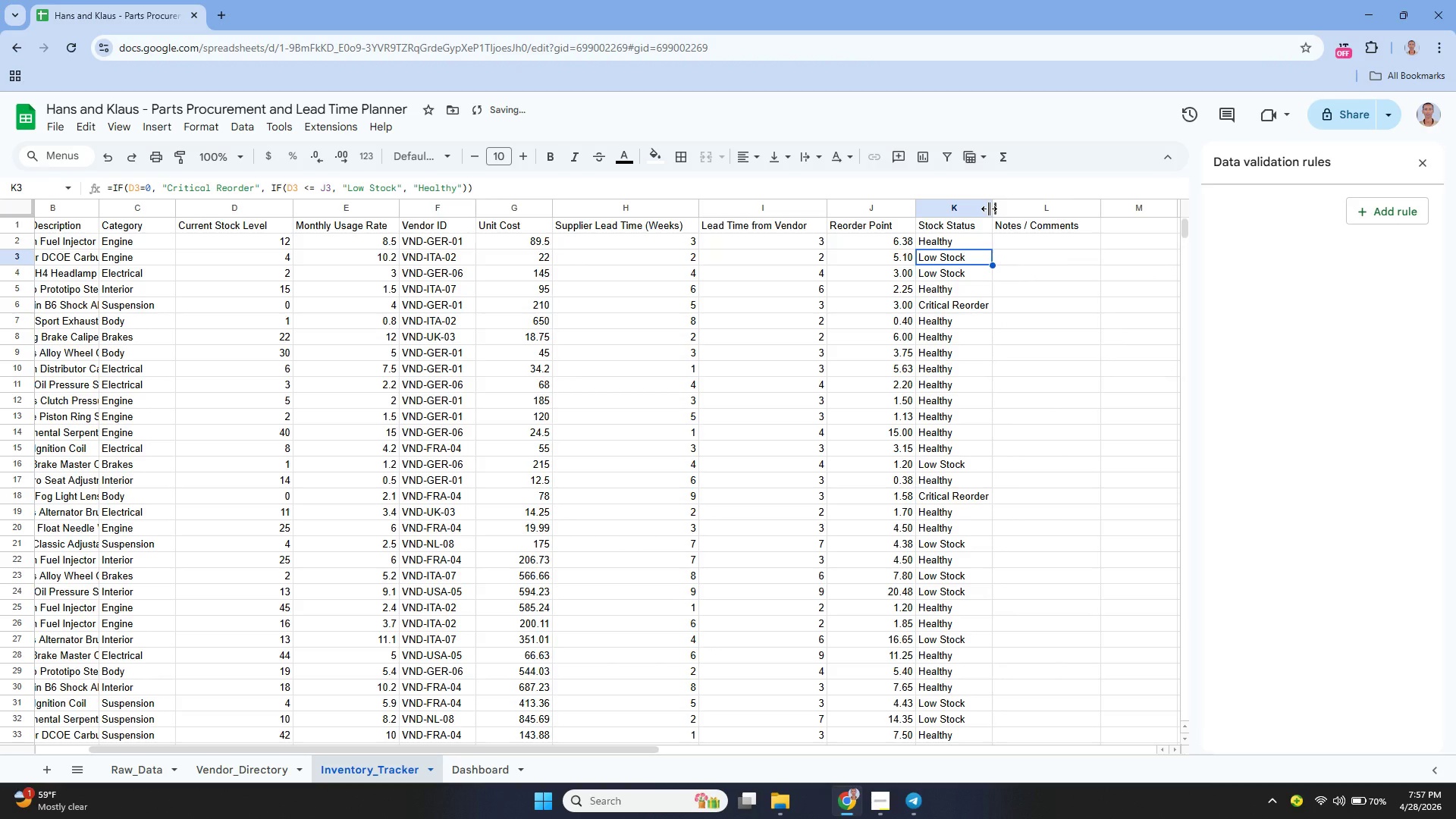 
left_click_drag(start_coordinate=[989, 209], to_coordinate=[1004, 214])
 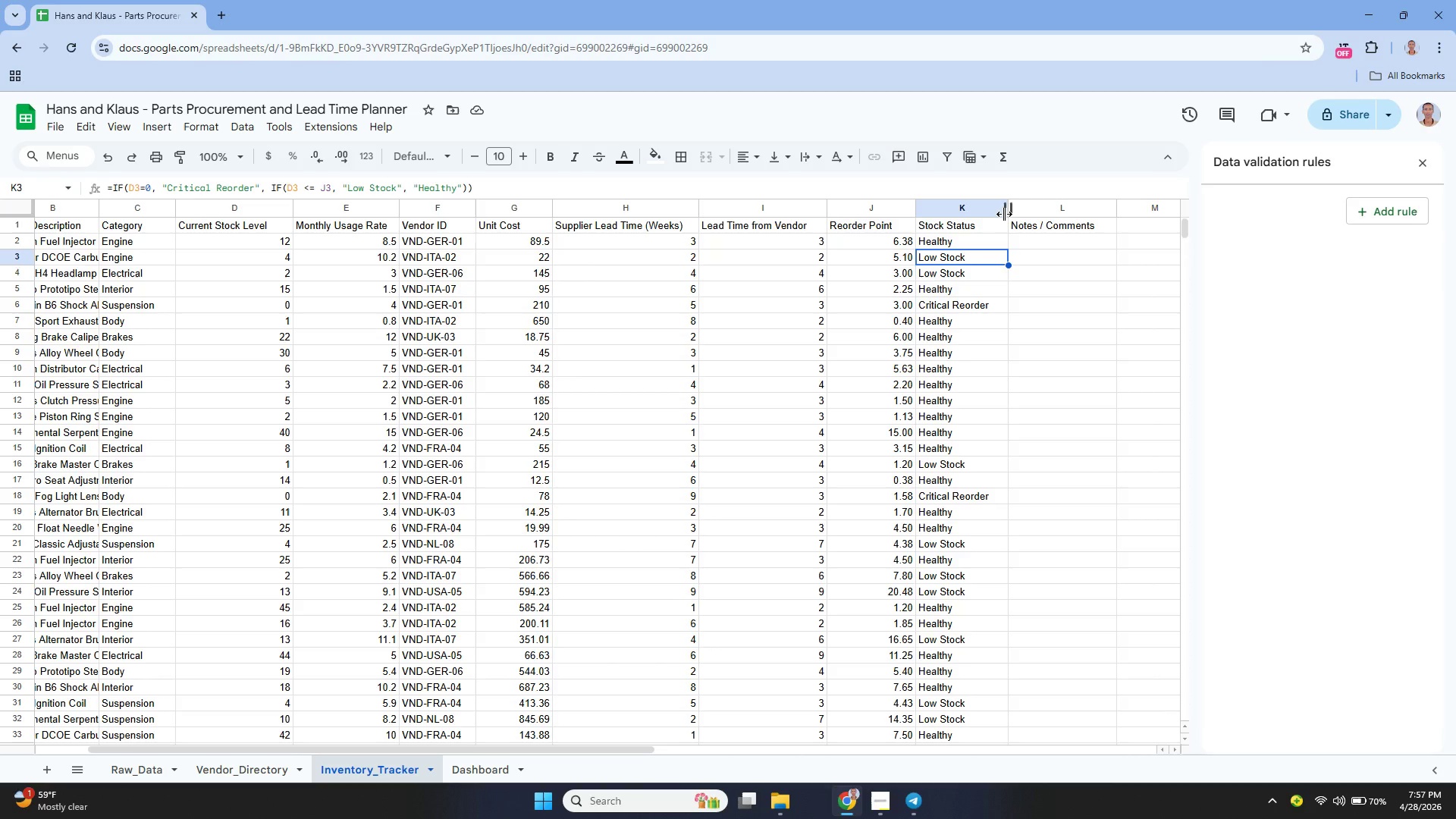 
wait(11.55)
 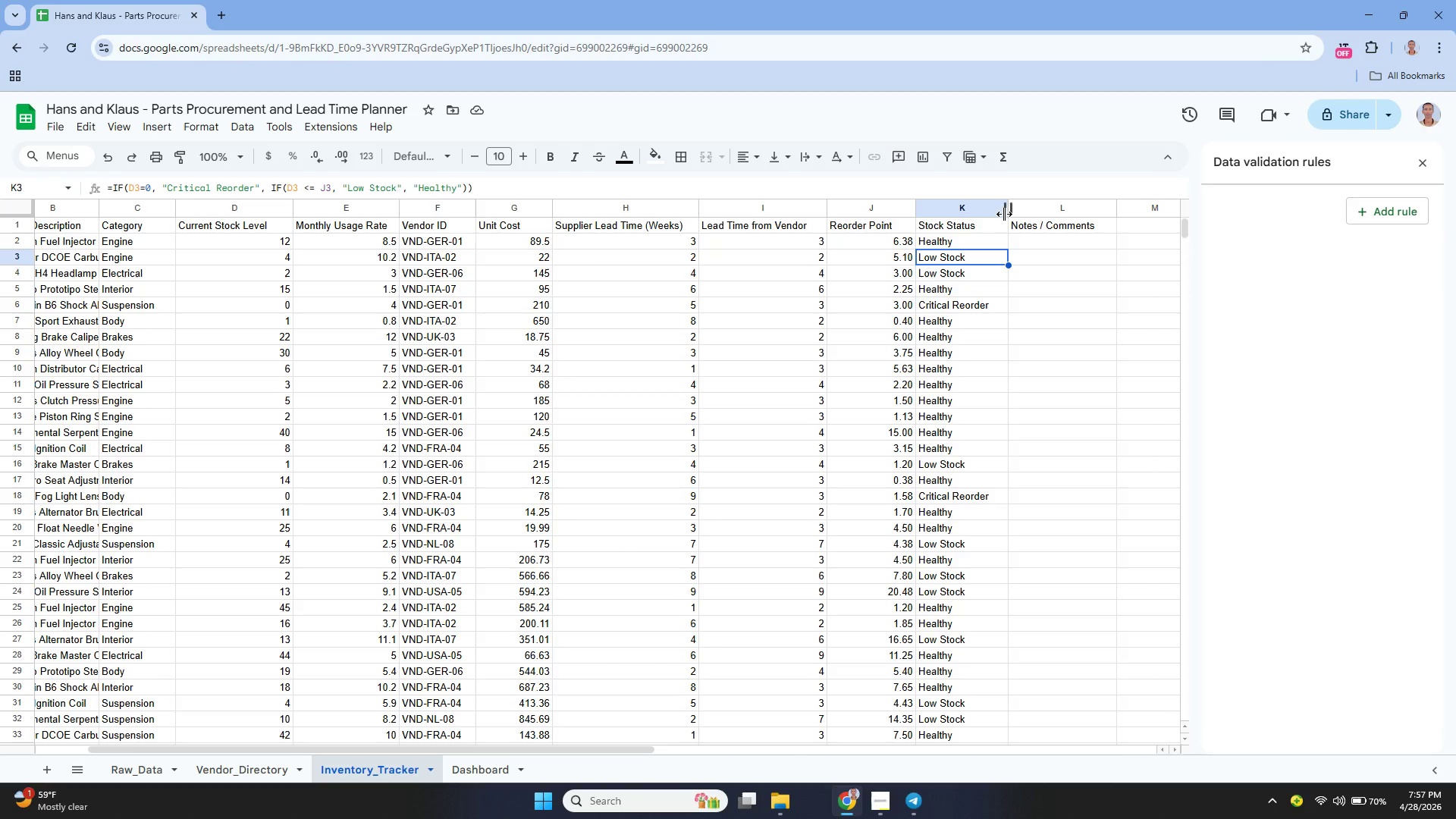 
left_click_drag(start_coordinate=[1008, 211], to_coordinate=[1018, 218])
 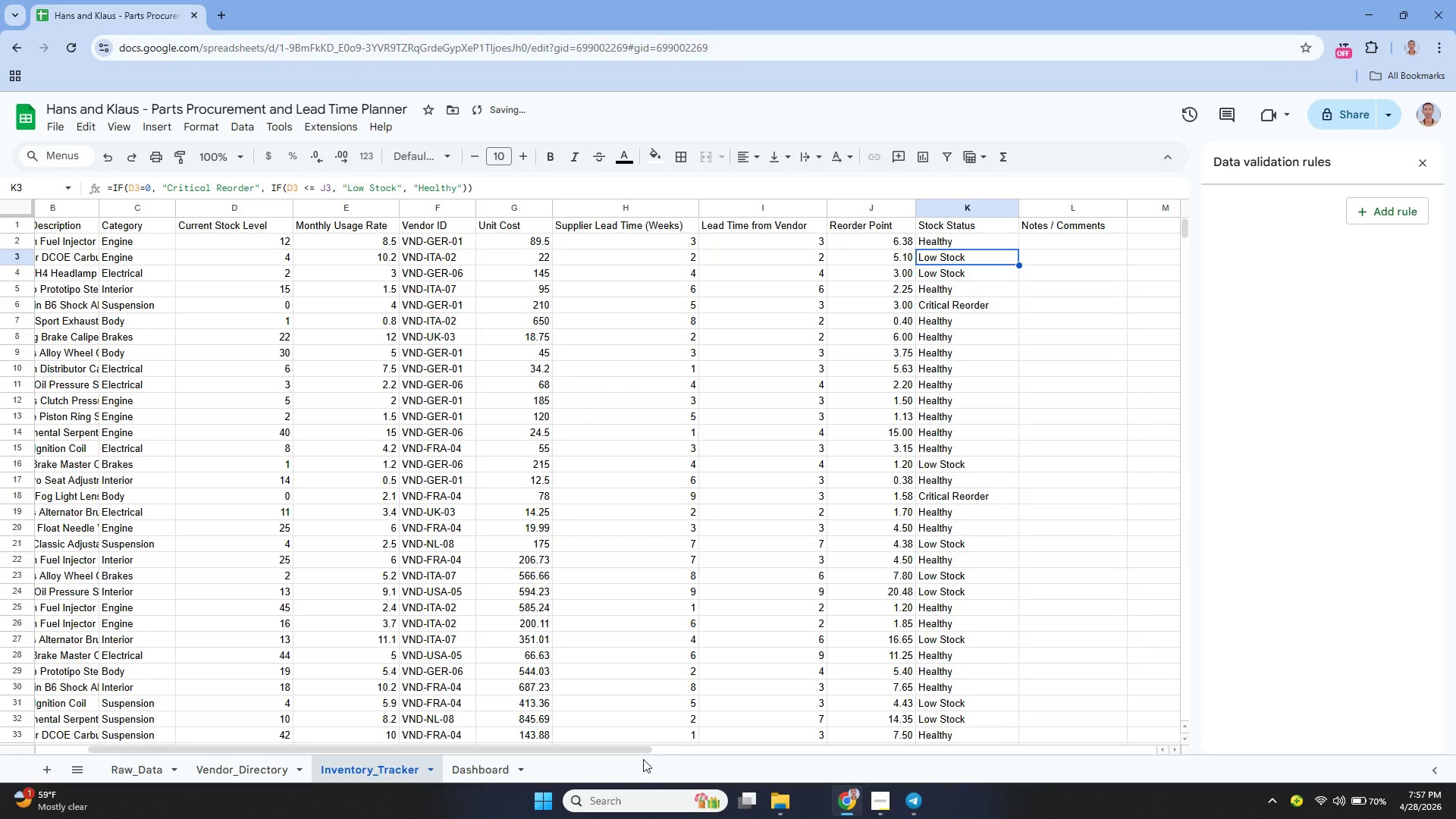 
left_click_drag(start_coordinate=[626, 748], to_coordinate=[444, 777])
 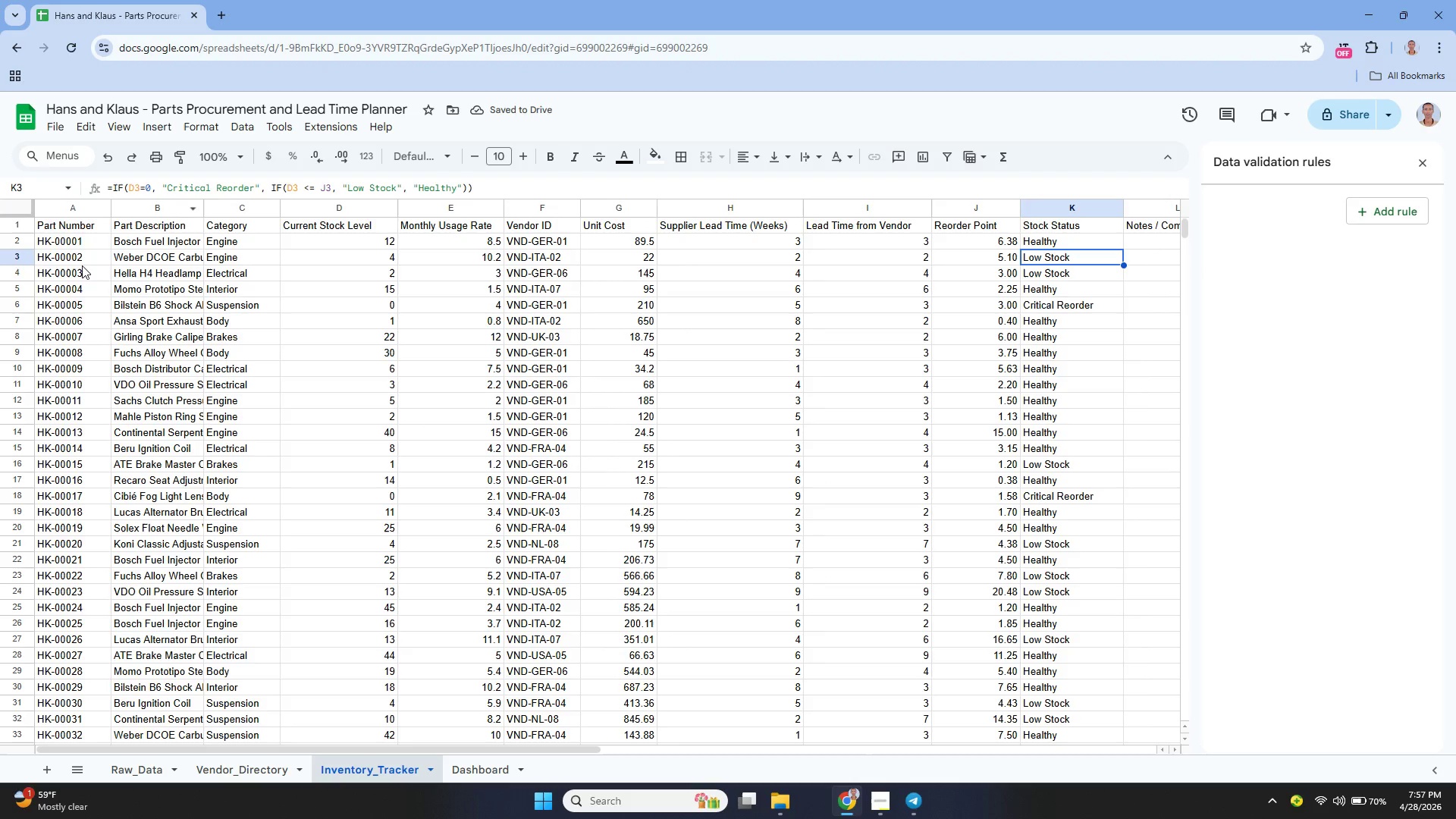 
left_click_drag(start_coordinate=[74, 224], to_coordinate=[1084, 420])
 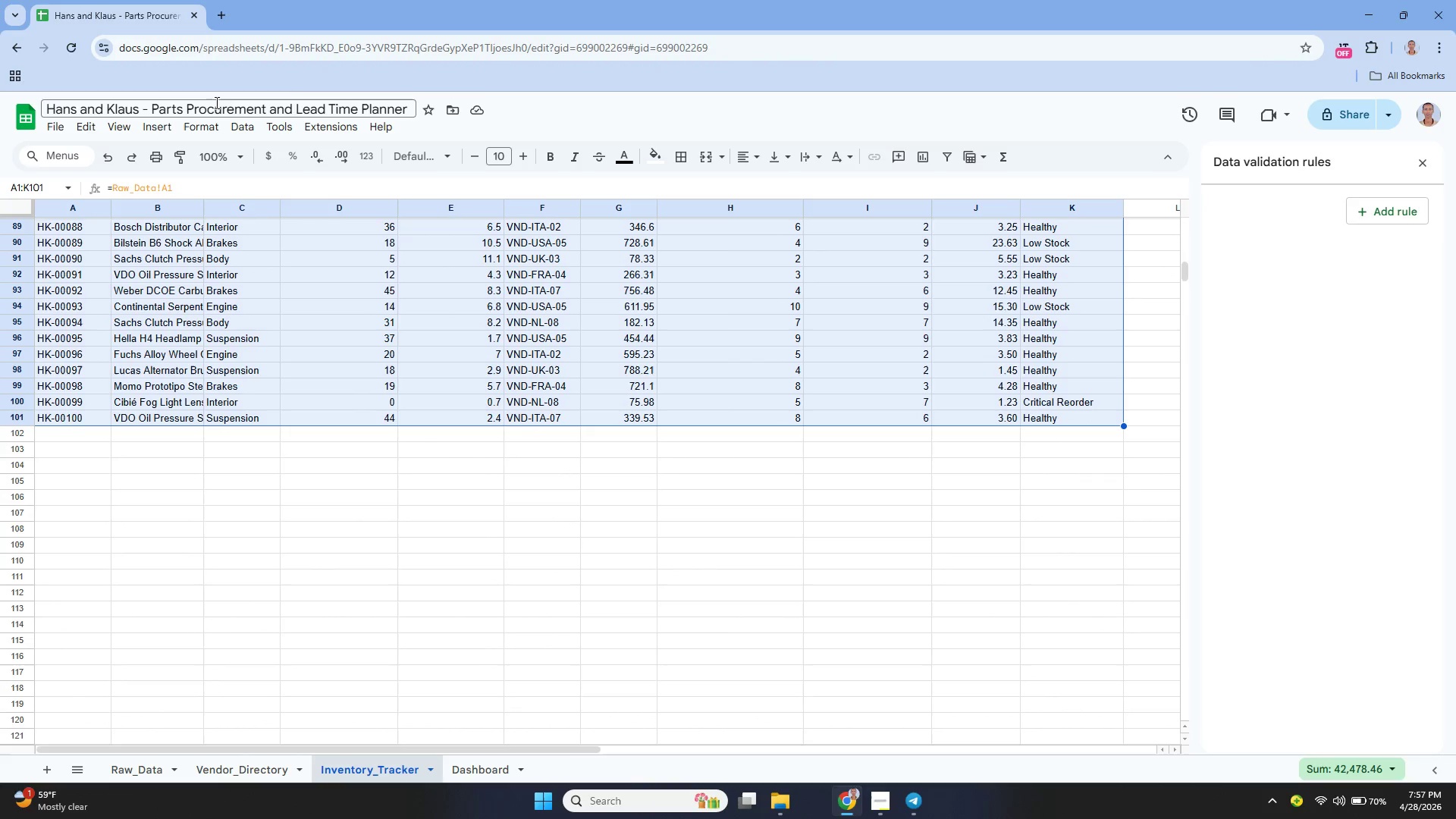 
left_click([210, 129])
 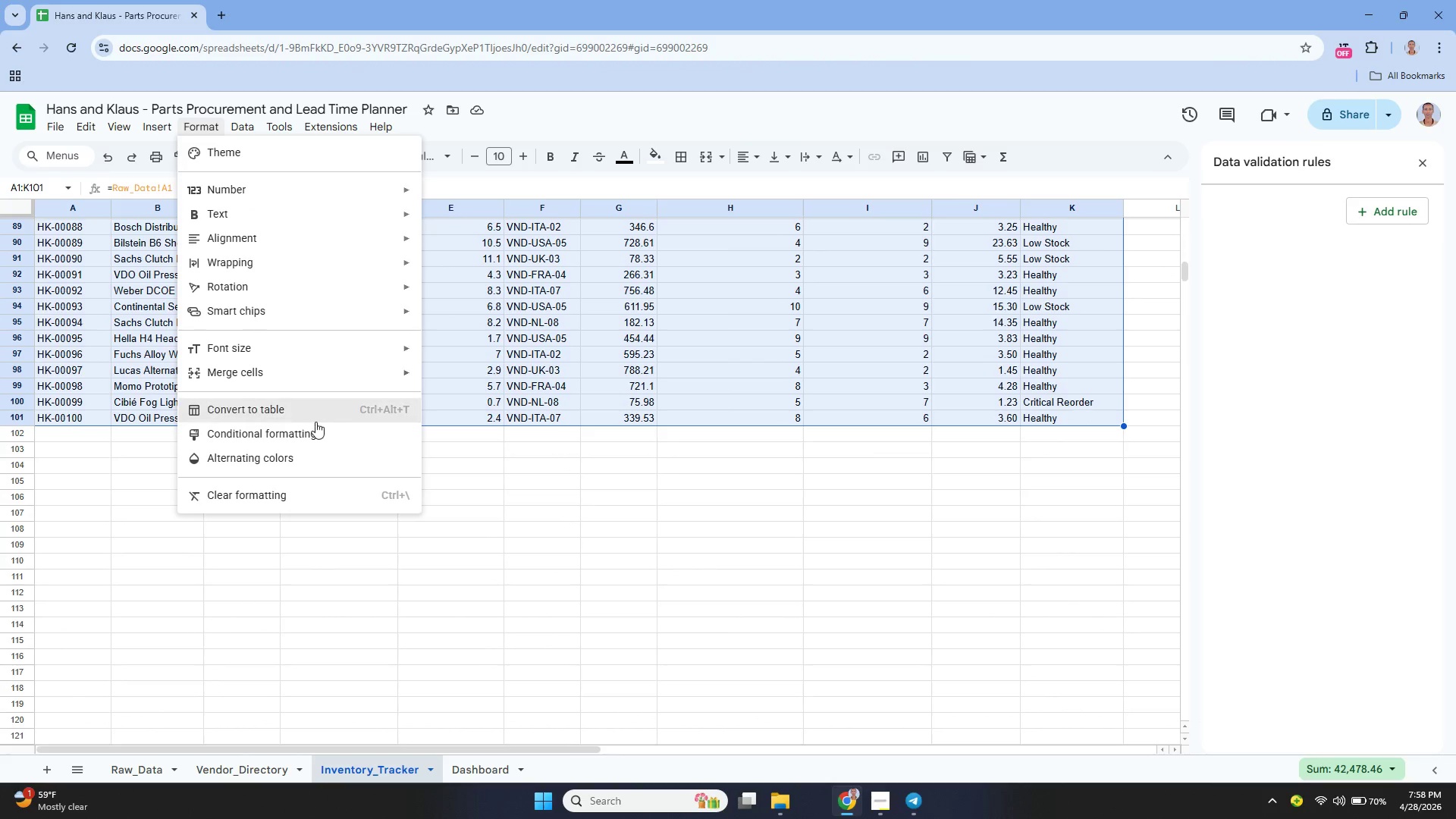 
left_click([316, 425])
 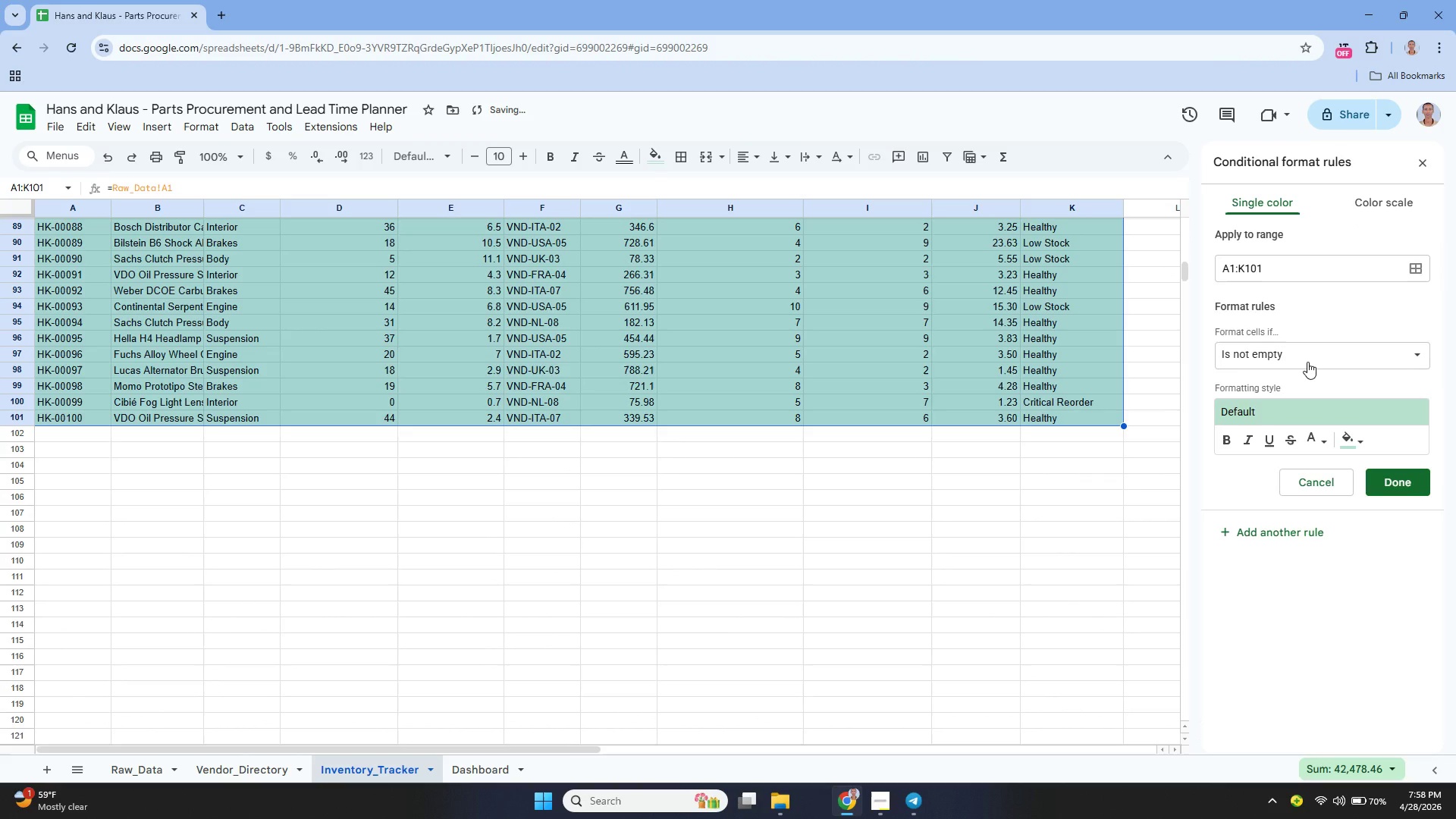 
left_click([1307, 362])
 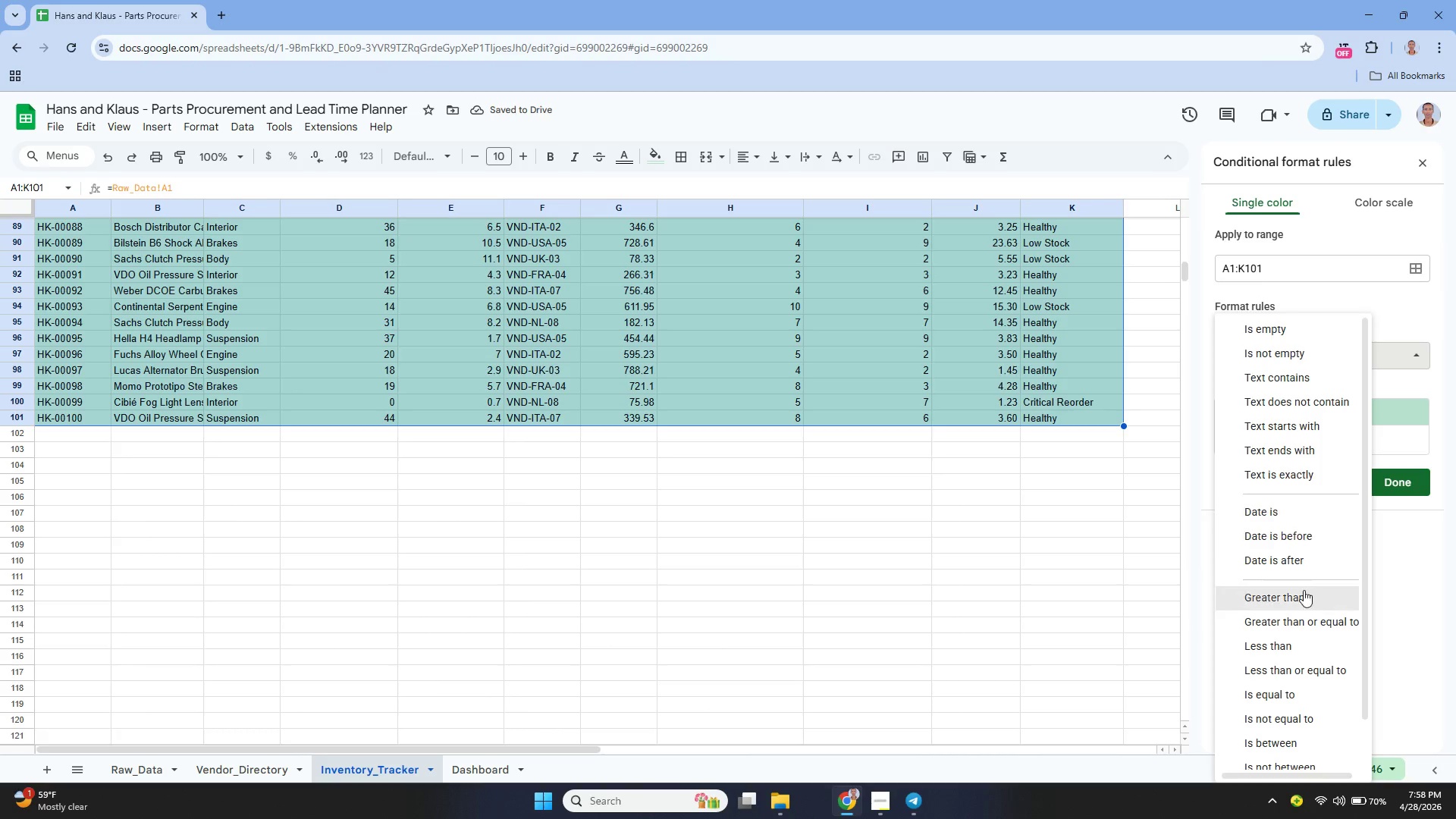 
scroll: coordinate [1305, 587], scroll_direction: down, amount: 3.0
 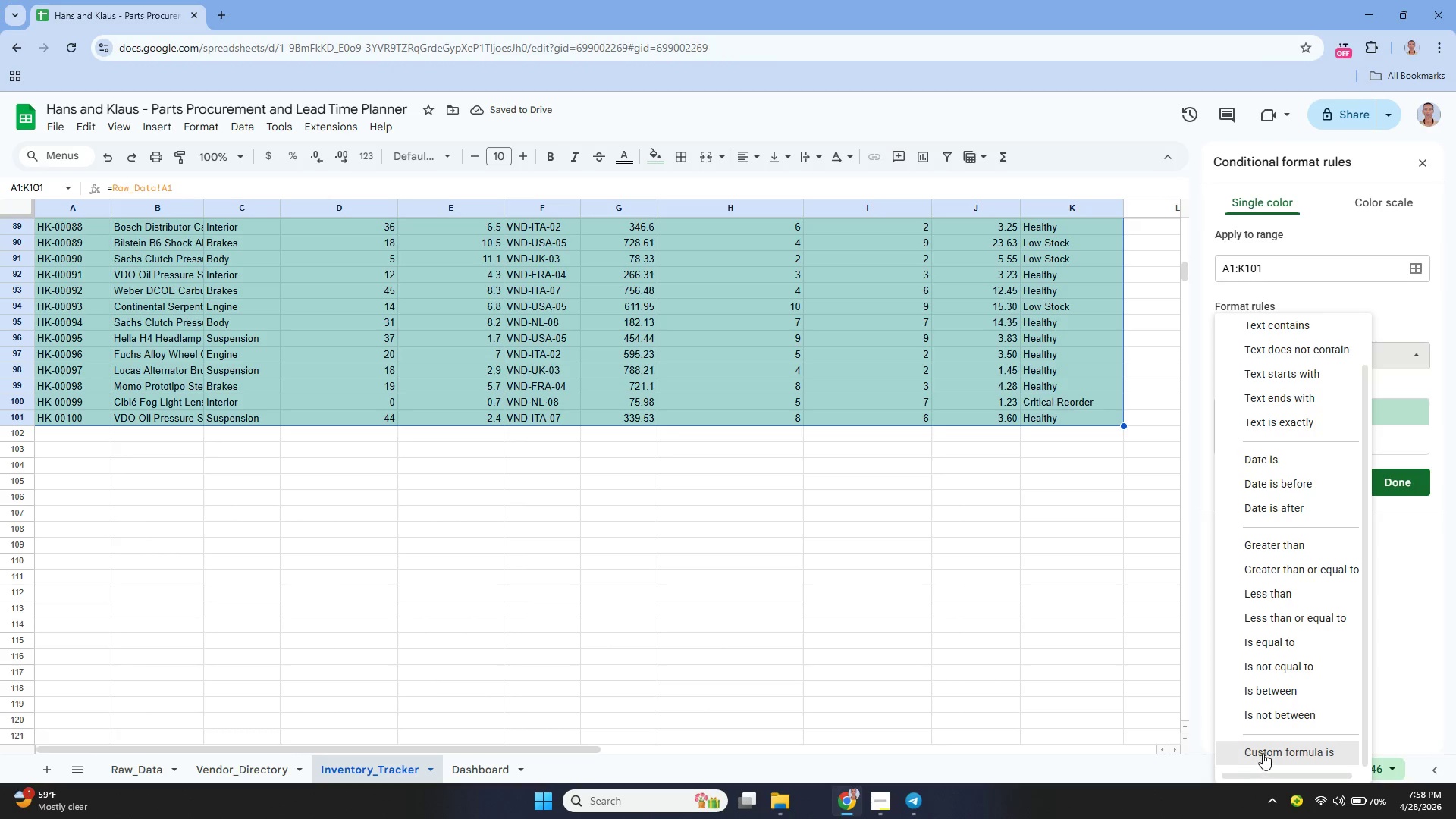 
left_click([1264, 752])
 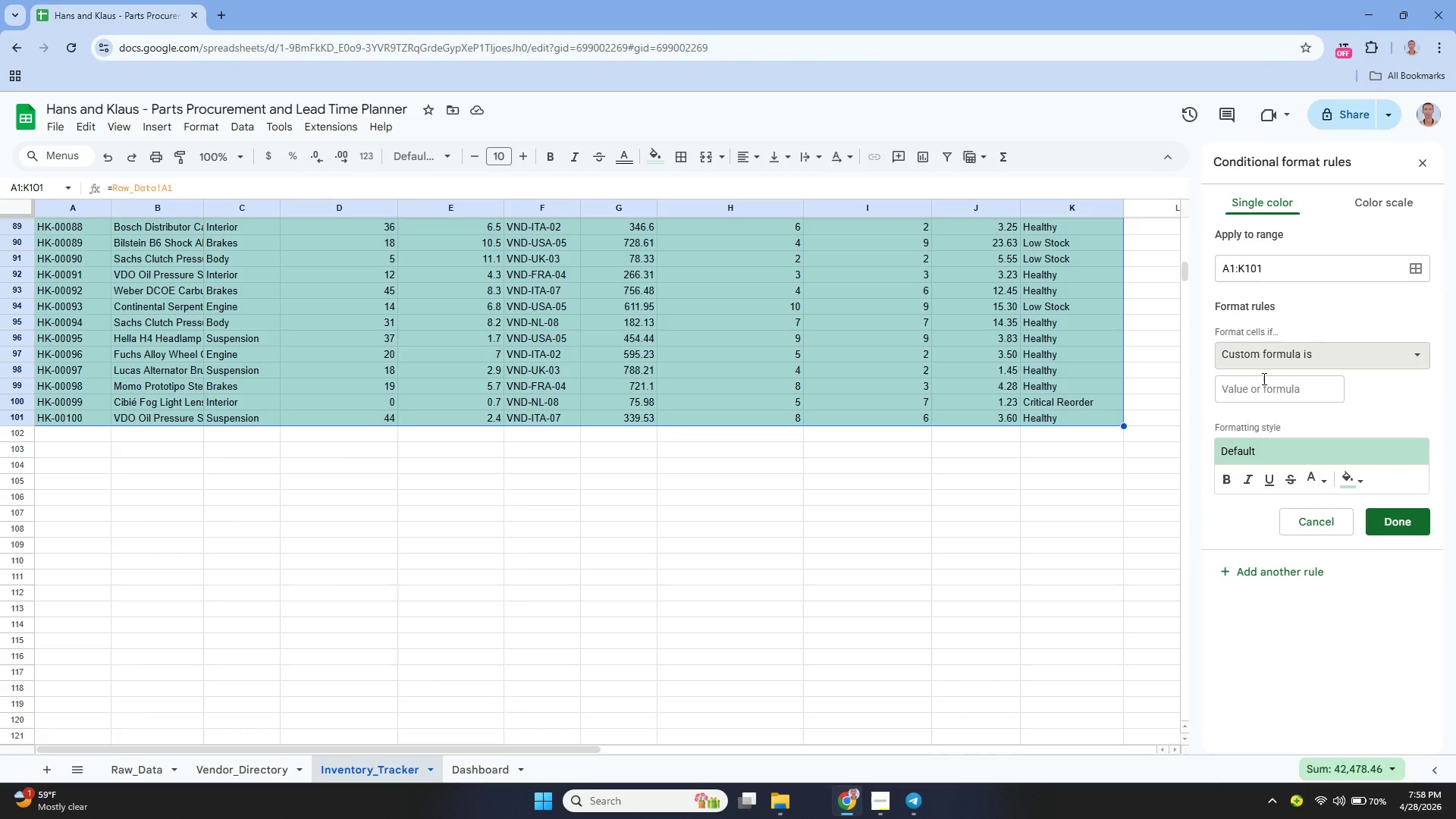 
left_click([1257, 387])
 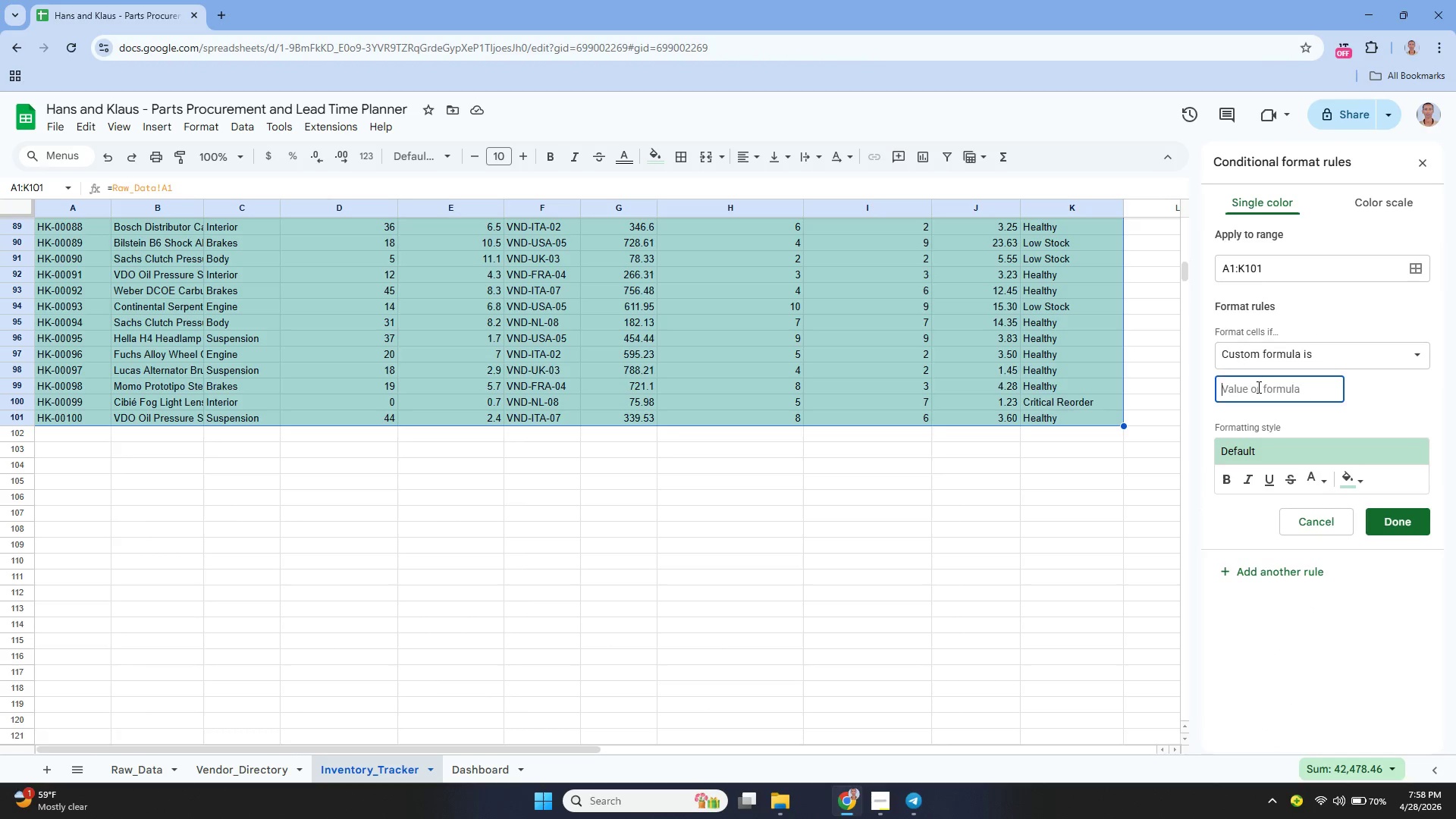 
type(=OR($K2='')
 